 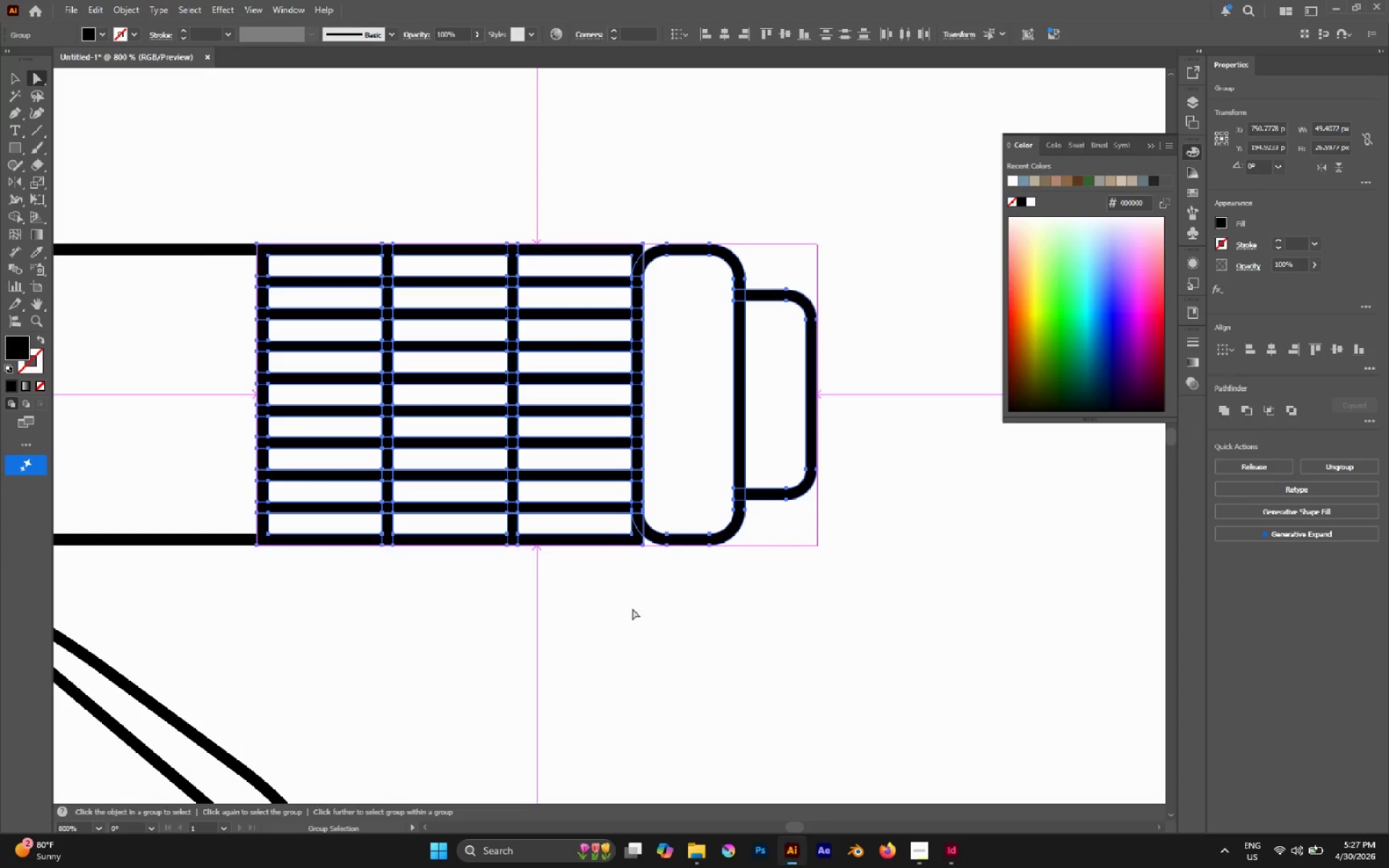 
scroll: coordinate [580, 493], scroll_direction: down, amount: 7.0
 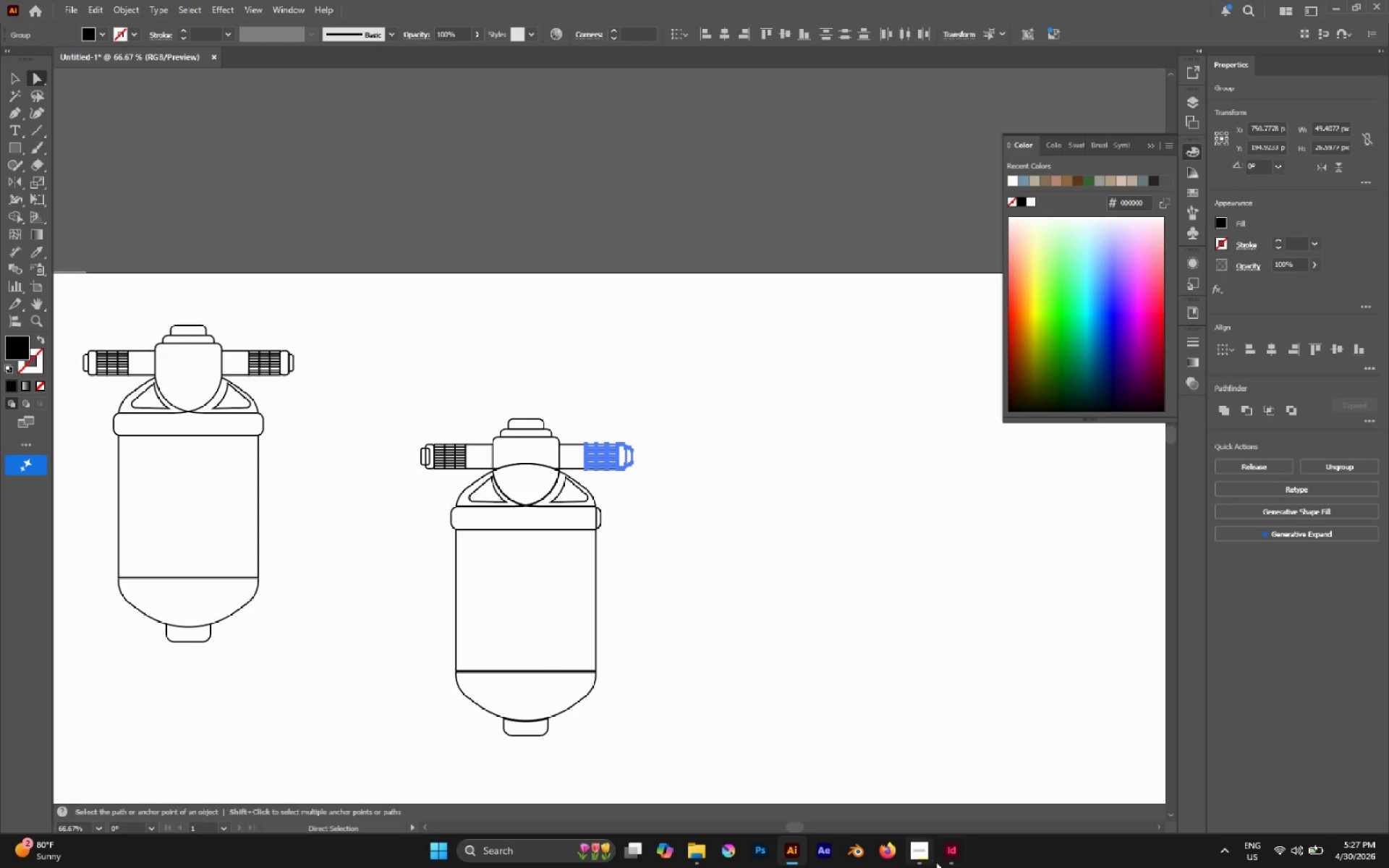 
left_click([943, 861])
 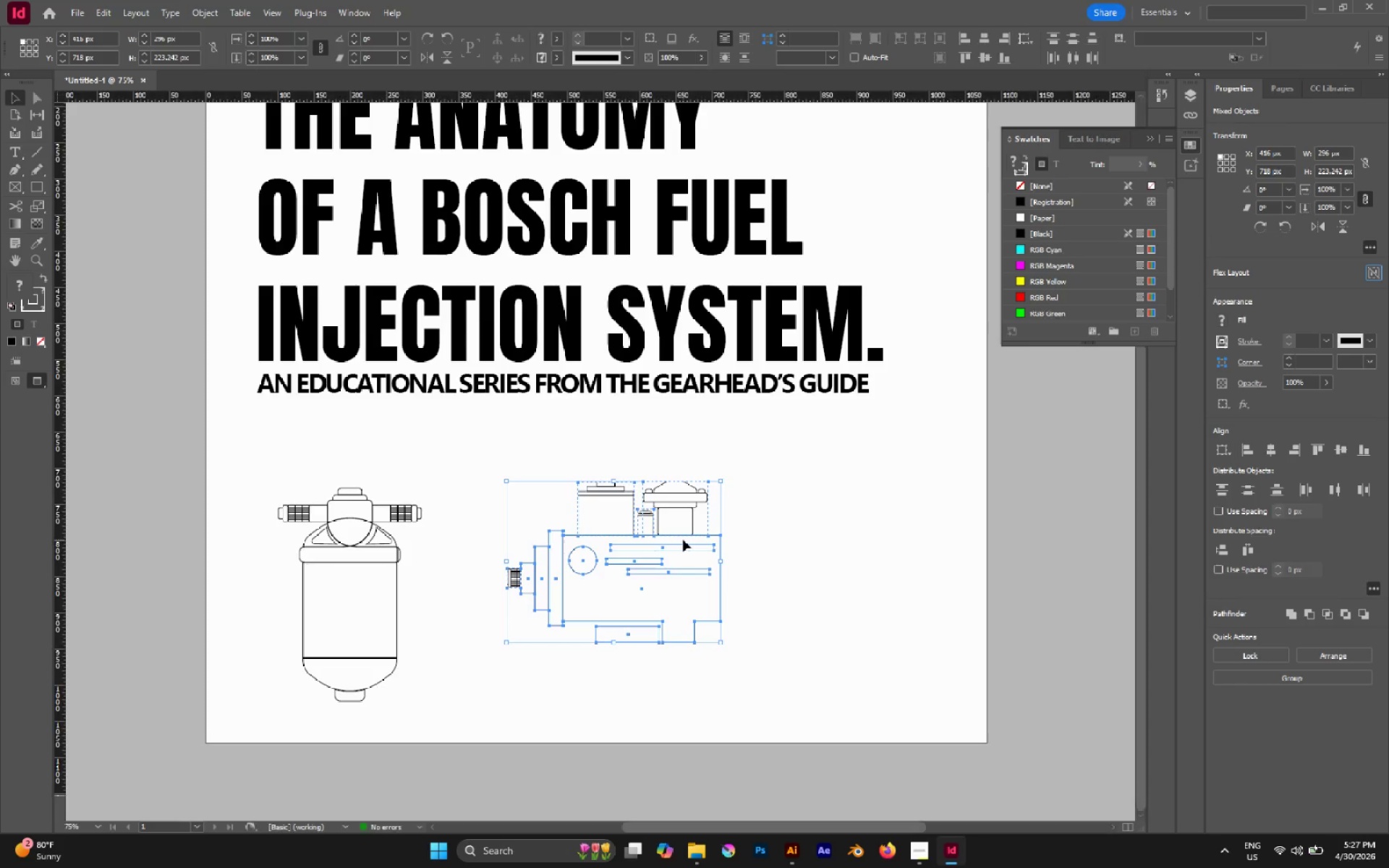 
hold_key(key=AltLeft, duration=0.31)
scroll: coordinate [683, 540], scroll_direction: down, amount: 1.0
 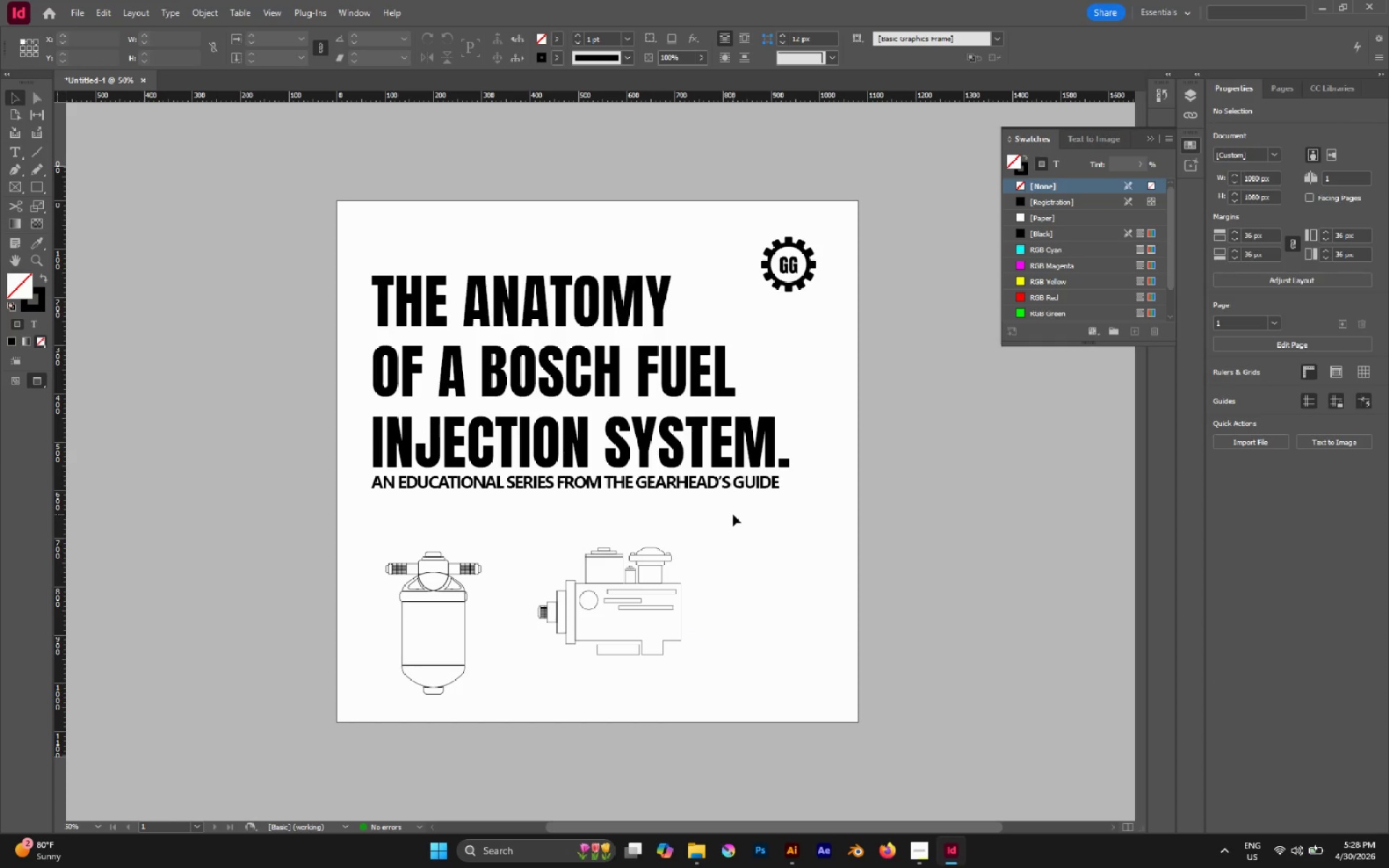 
wait(7.99)
 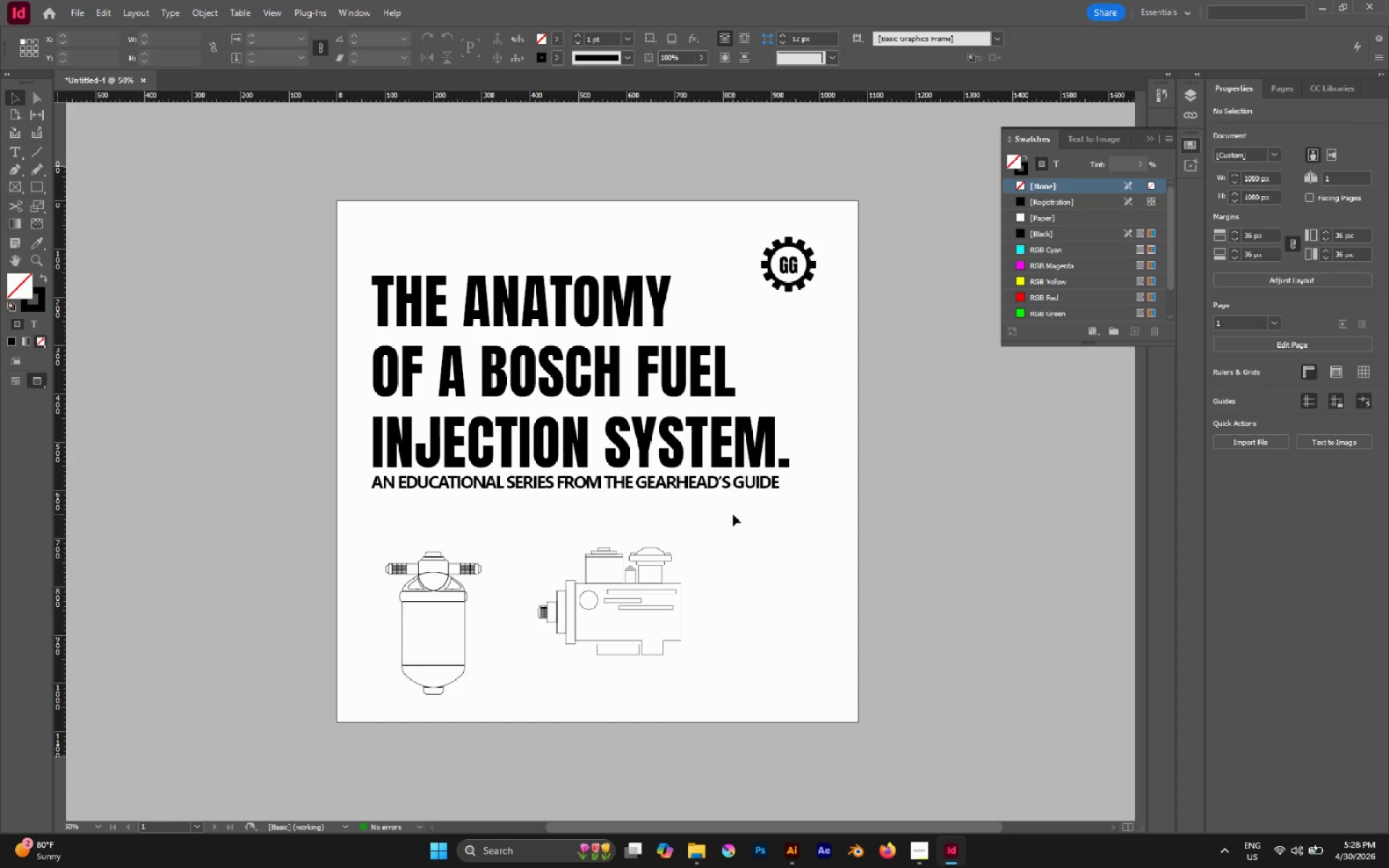 
key(V)
 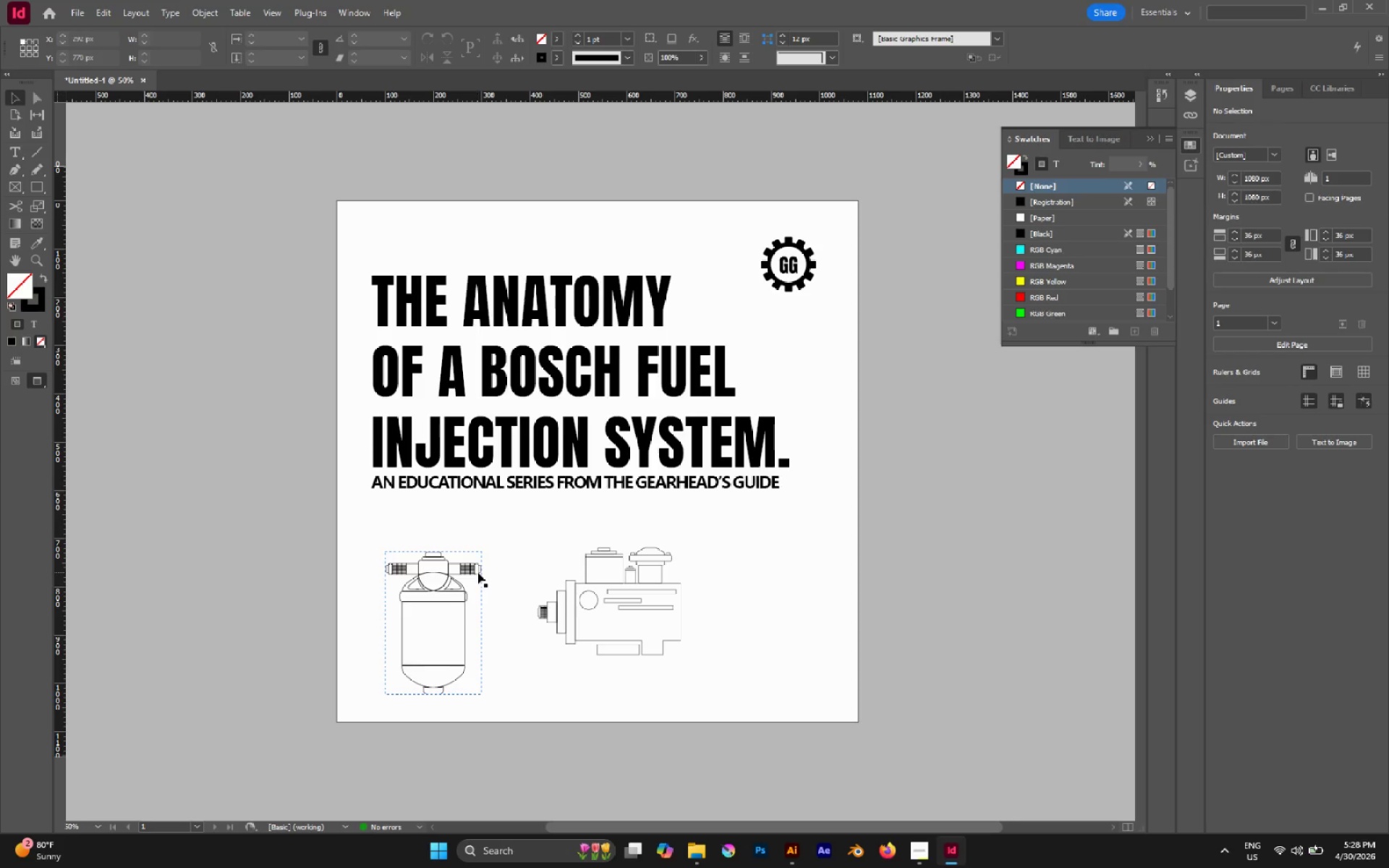 
left_click([475, 571])
 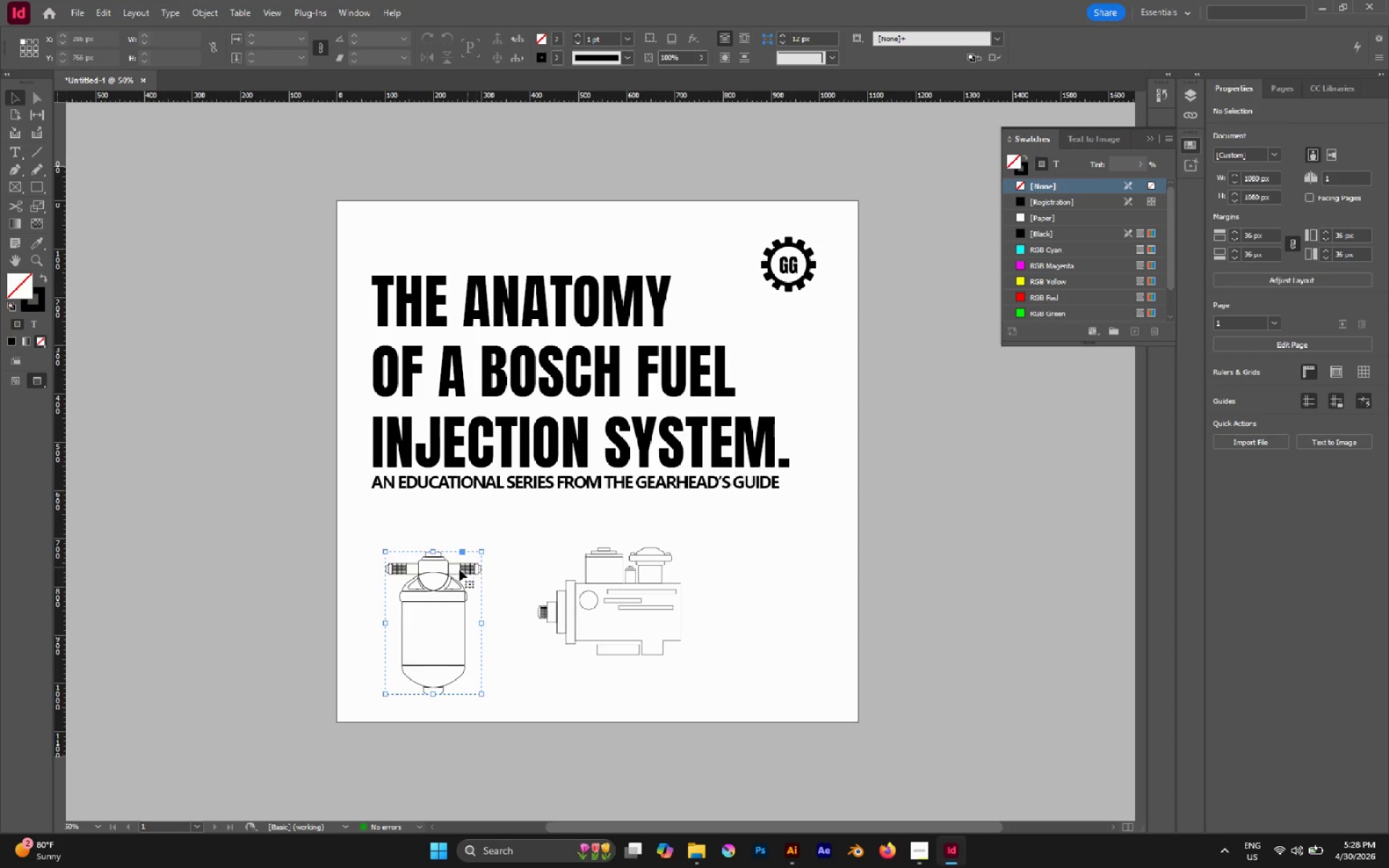 
hold_key(key=AltLeft, duration=2.55)
left_click_drag(start_coordinate=[459, 569], to_coordinate=[415, 621])
 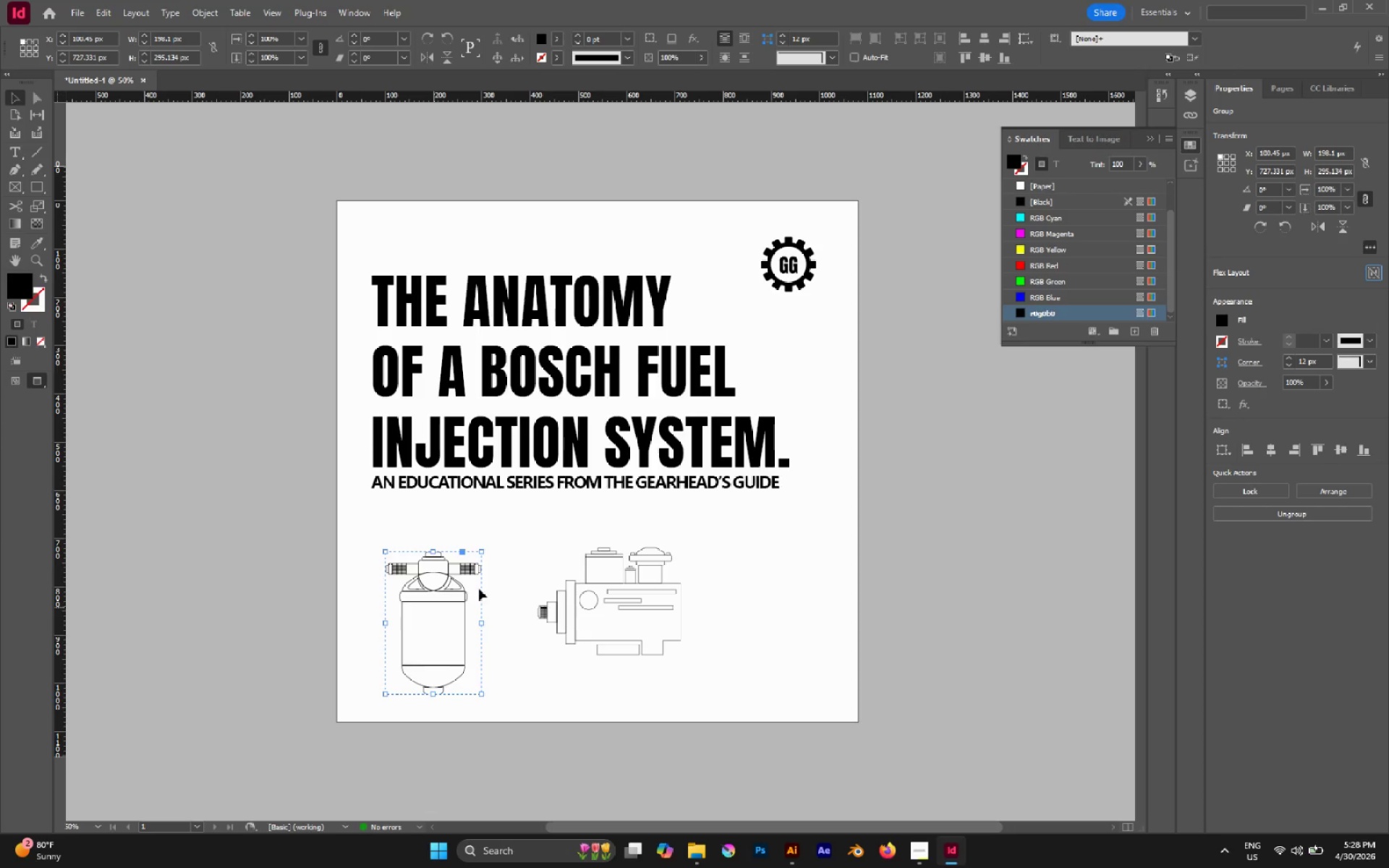 
hold_key(key=AltLeft, duration=1.5)
left_click_drag(start_coordinate=[473, 570], to_coordinate=[802, 563])
 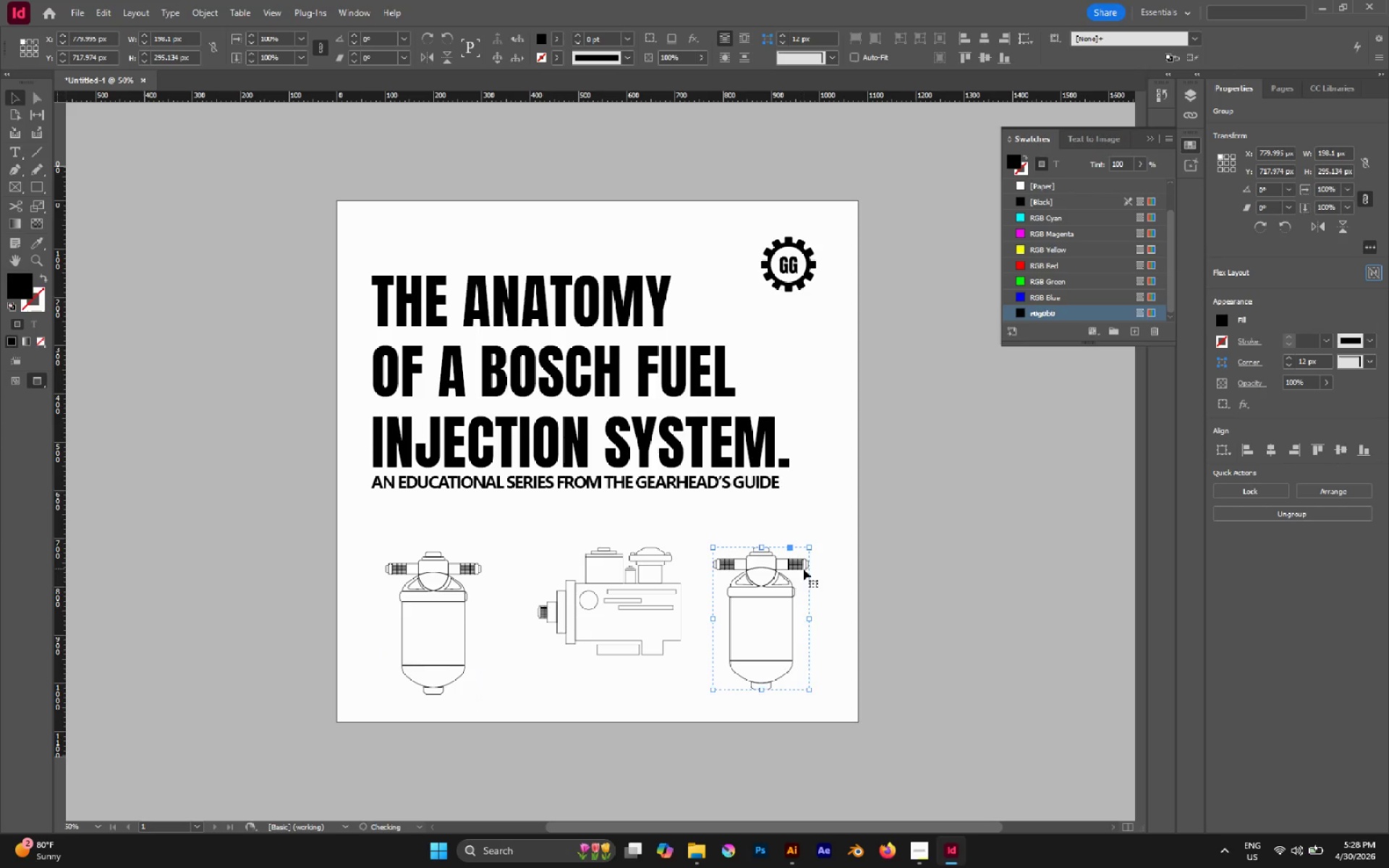 
hold_key(key=AltLeft, duration=0.47)
scroll: coordinate [803, 569], scroll_direction: up, amount: 1.0
 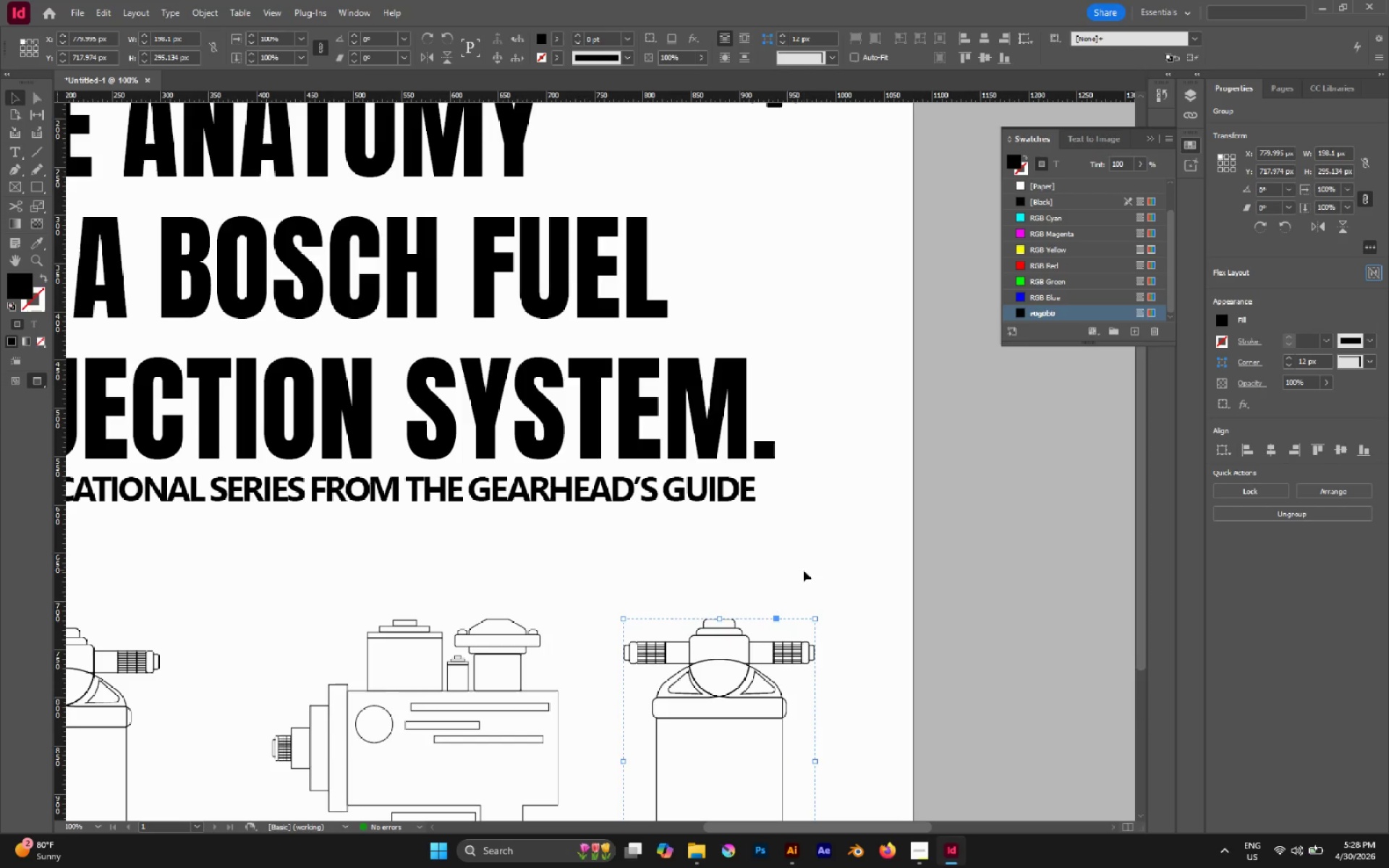 
left_click([803, 570])
 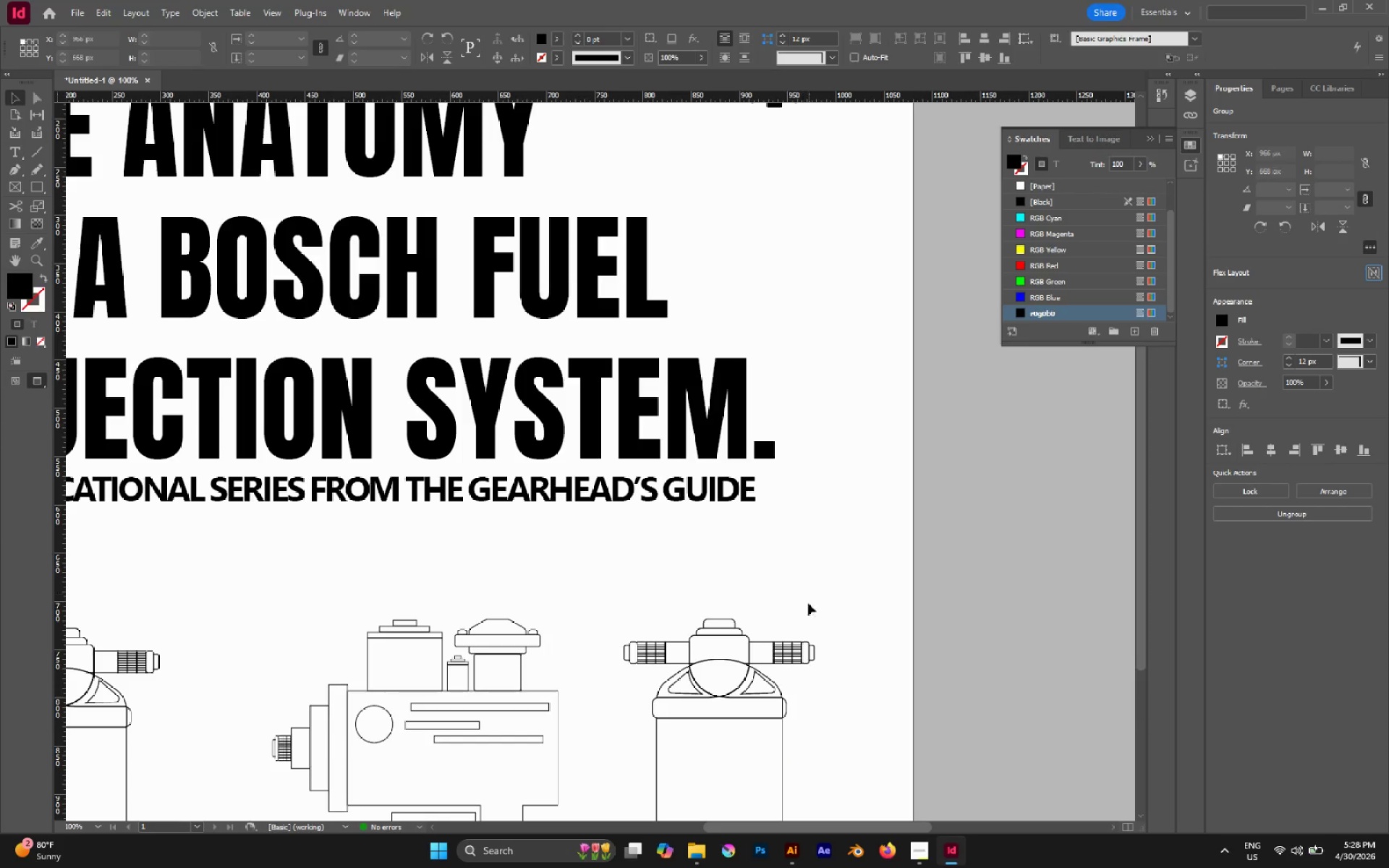 
key(A)
 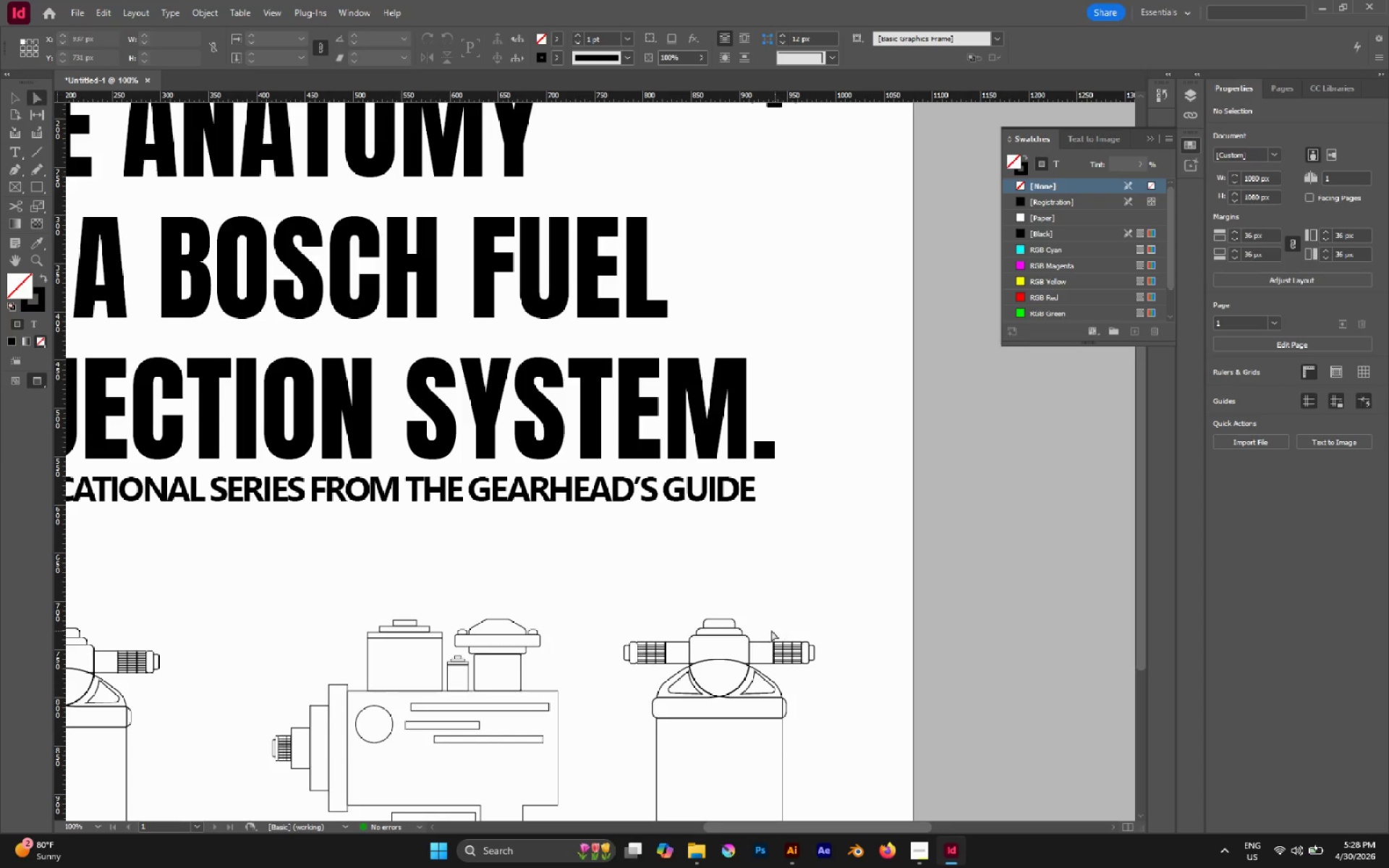 
left_click_drag(start_coordinate=[770, 630], to_coordinate=[833, 666])
 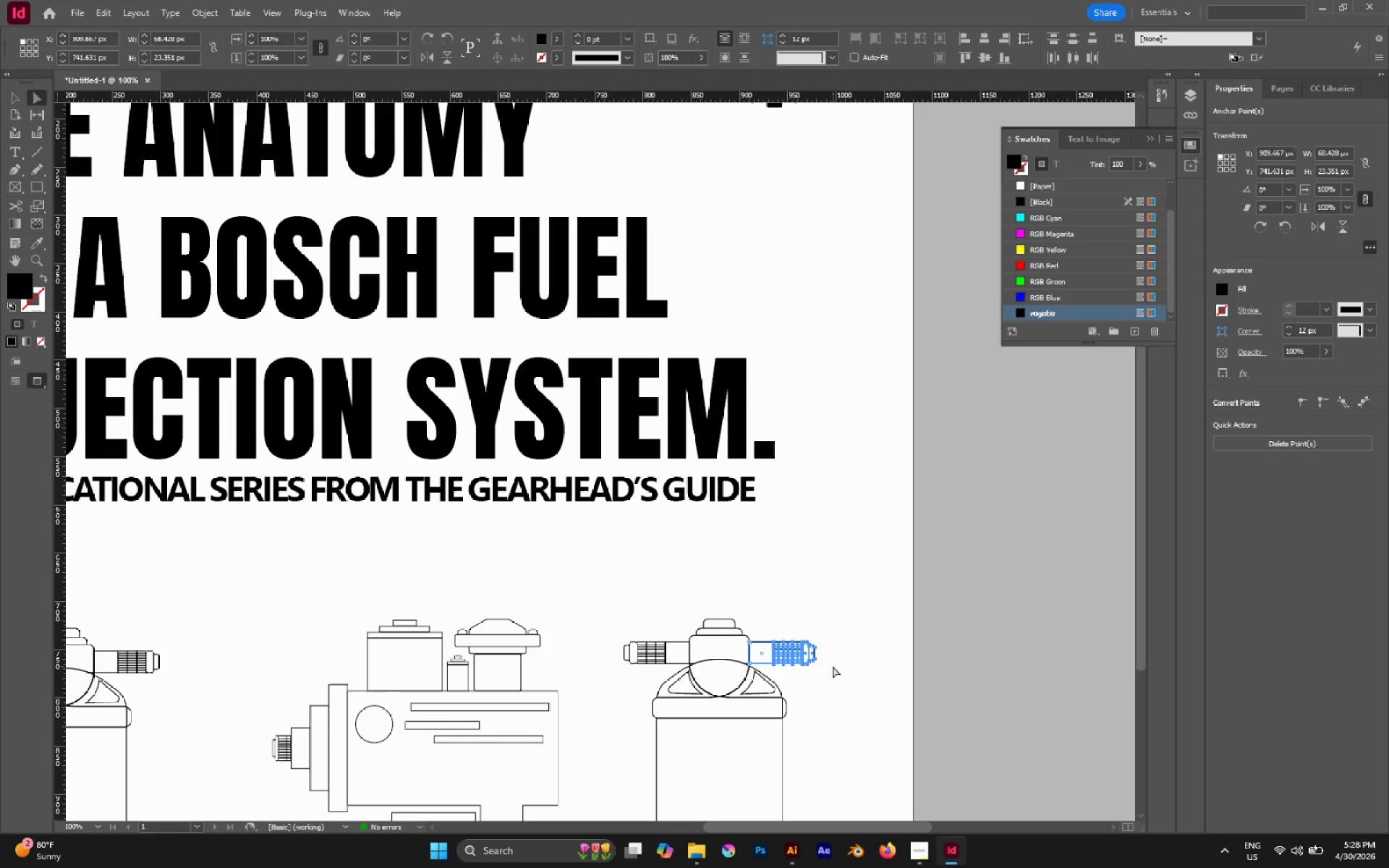 
key(Delete)
 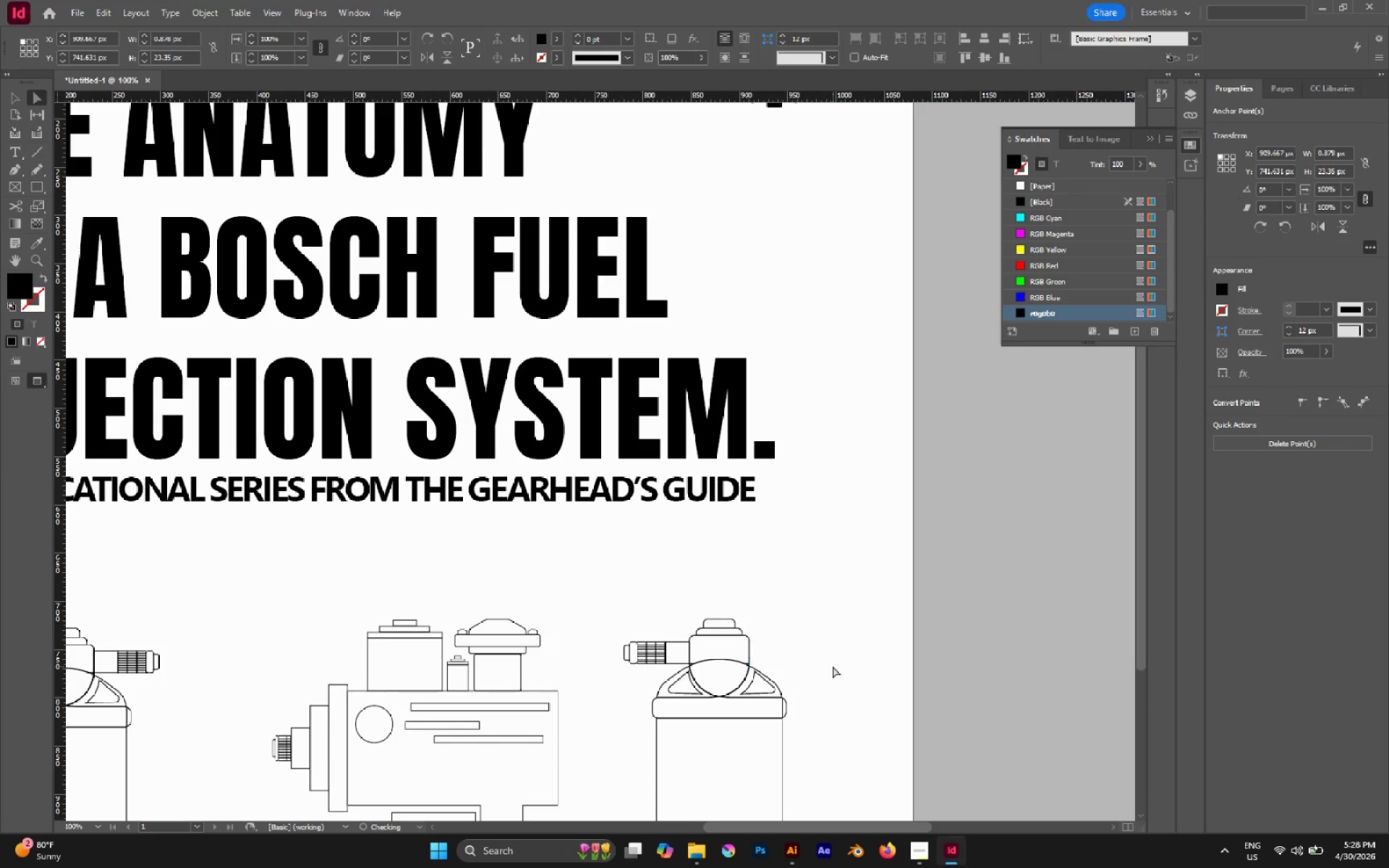 
key(Delete)
 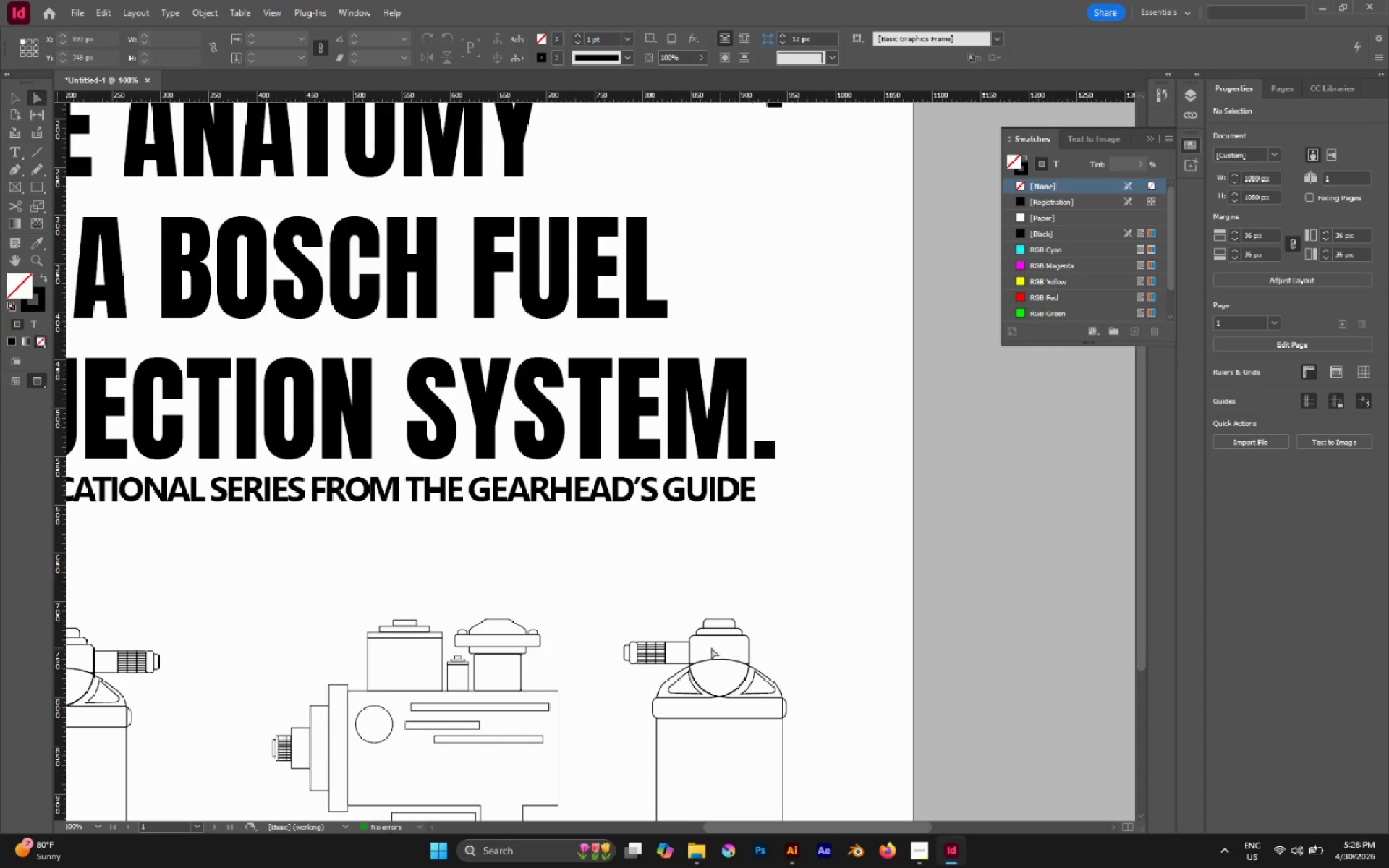 
hold_key(key=AltLeft, duration=1.67)
left_click_drag(start_coordinate=[603, 618], to_coordinate=[672, 666])
 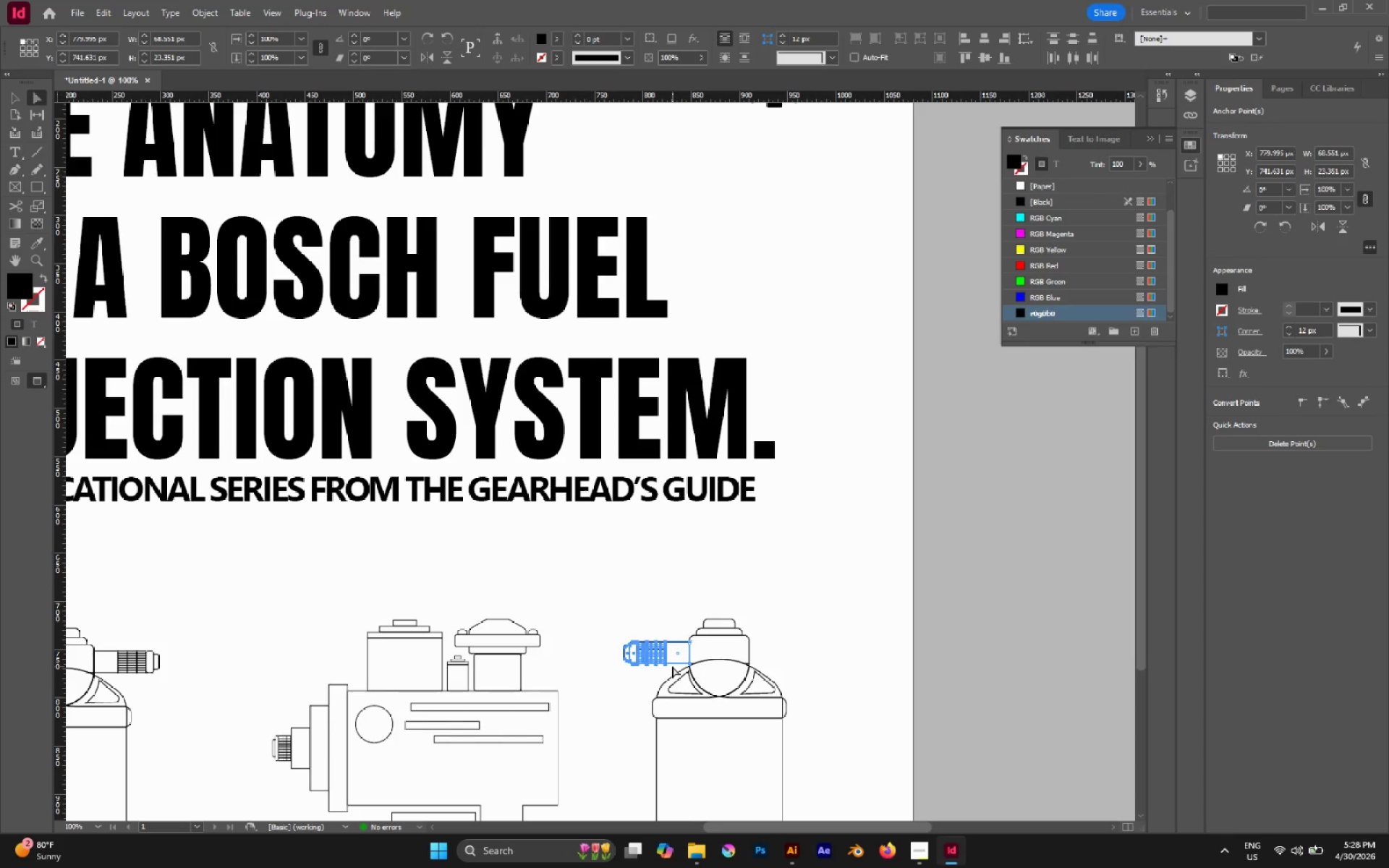 
key(Delete)
 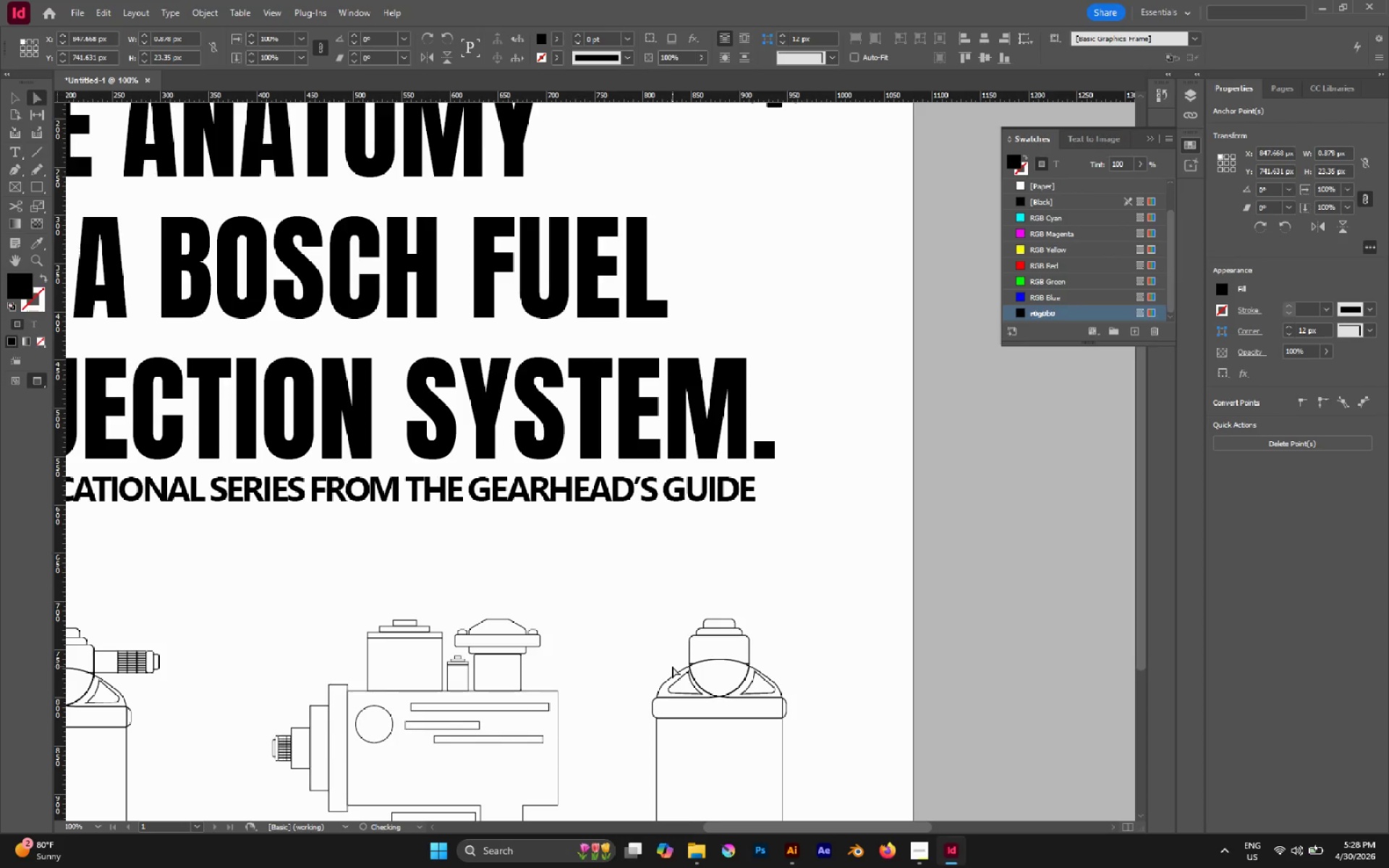 
key(Delete)
 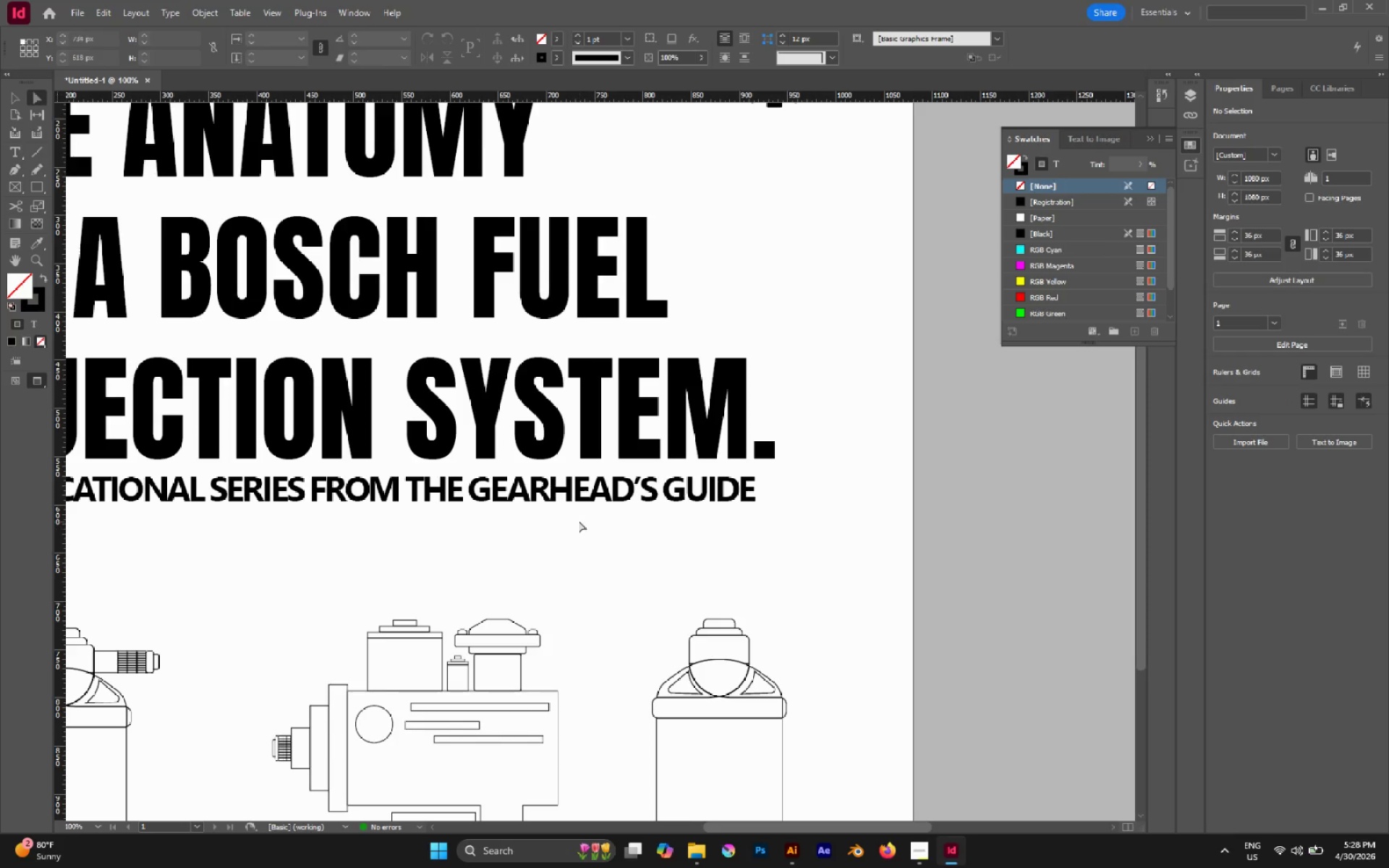 
scroll: coordinate [647, 649], scroll_direction: down, amount: 2.0
 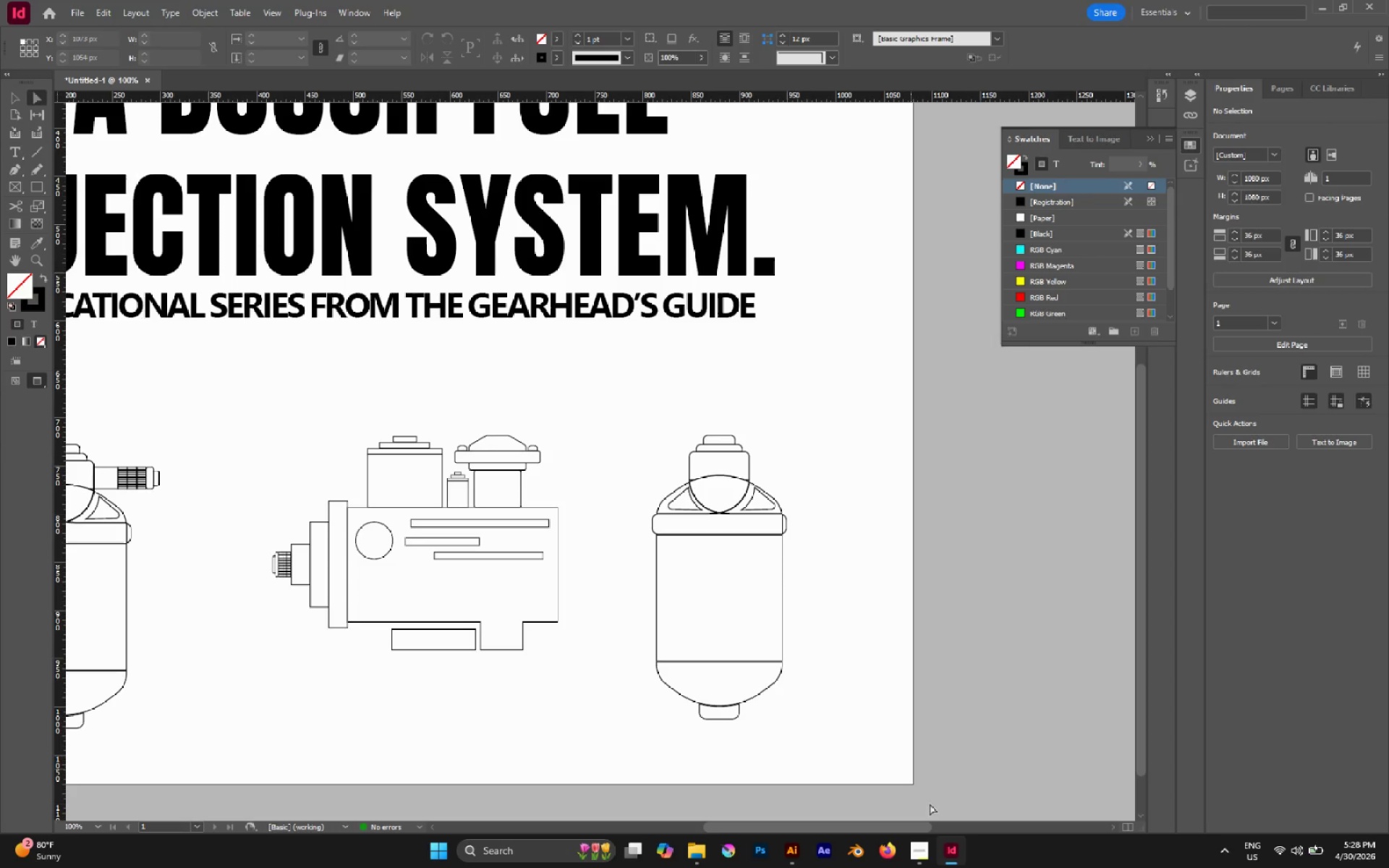 
left_click([798, 846])
 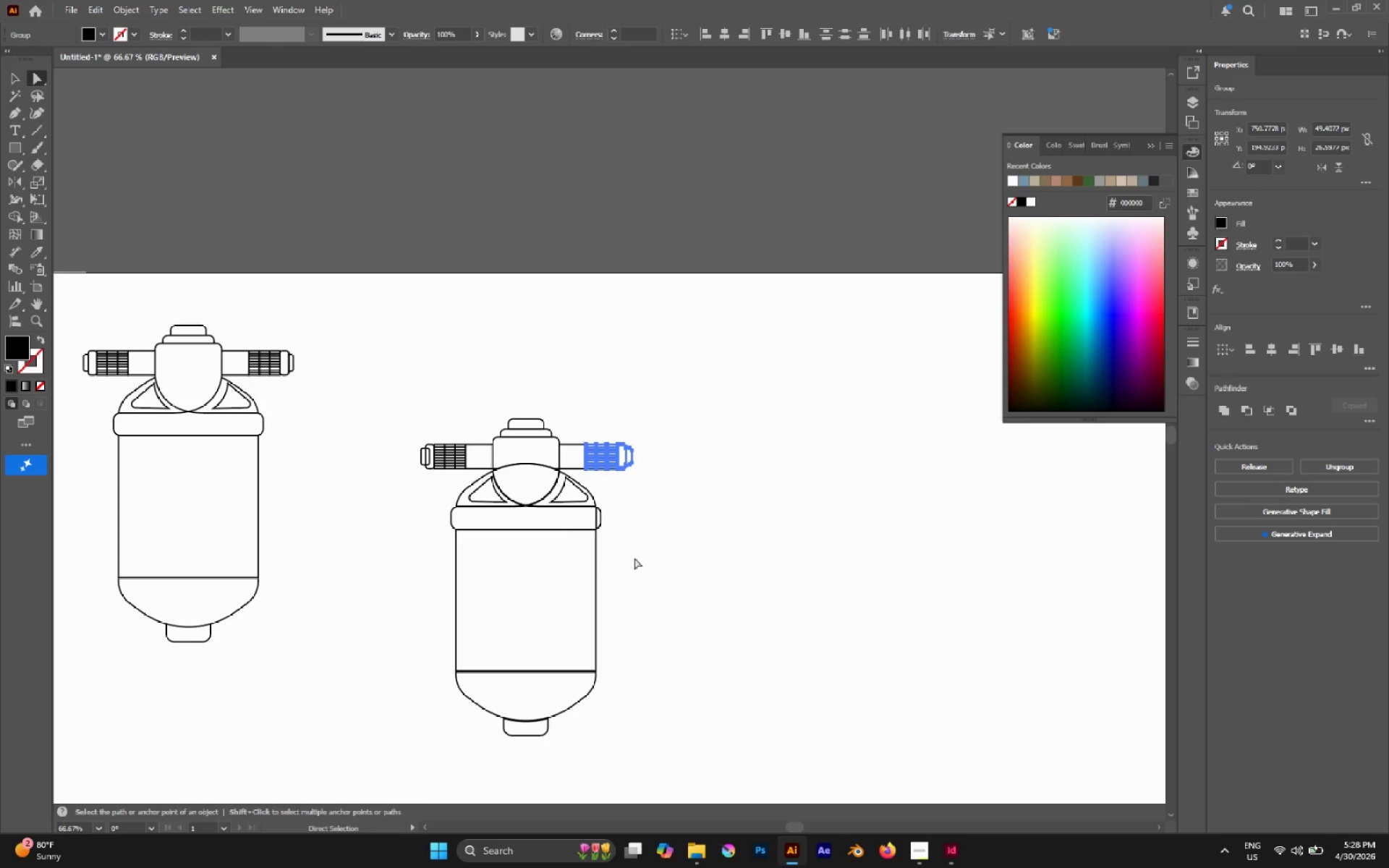 
key(Alt+AltLeft)
 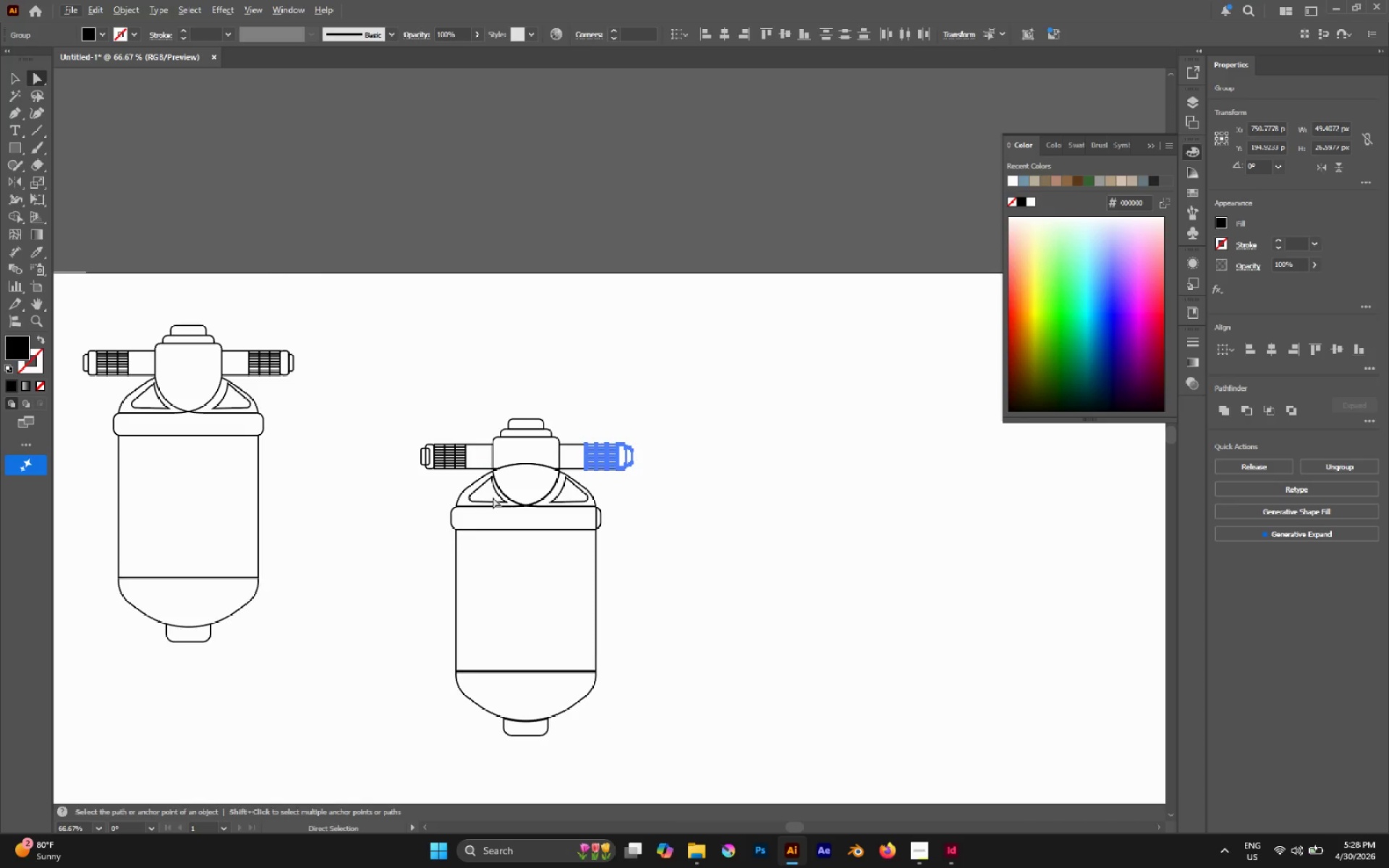 
key(V)
 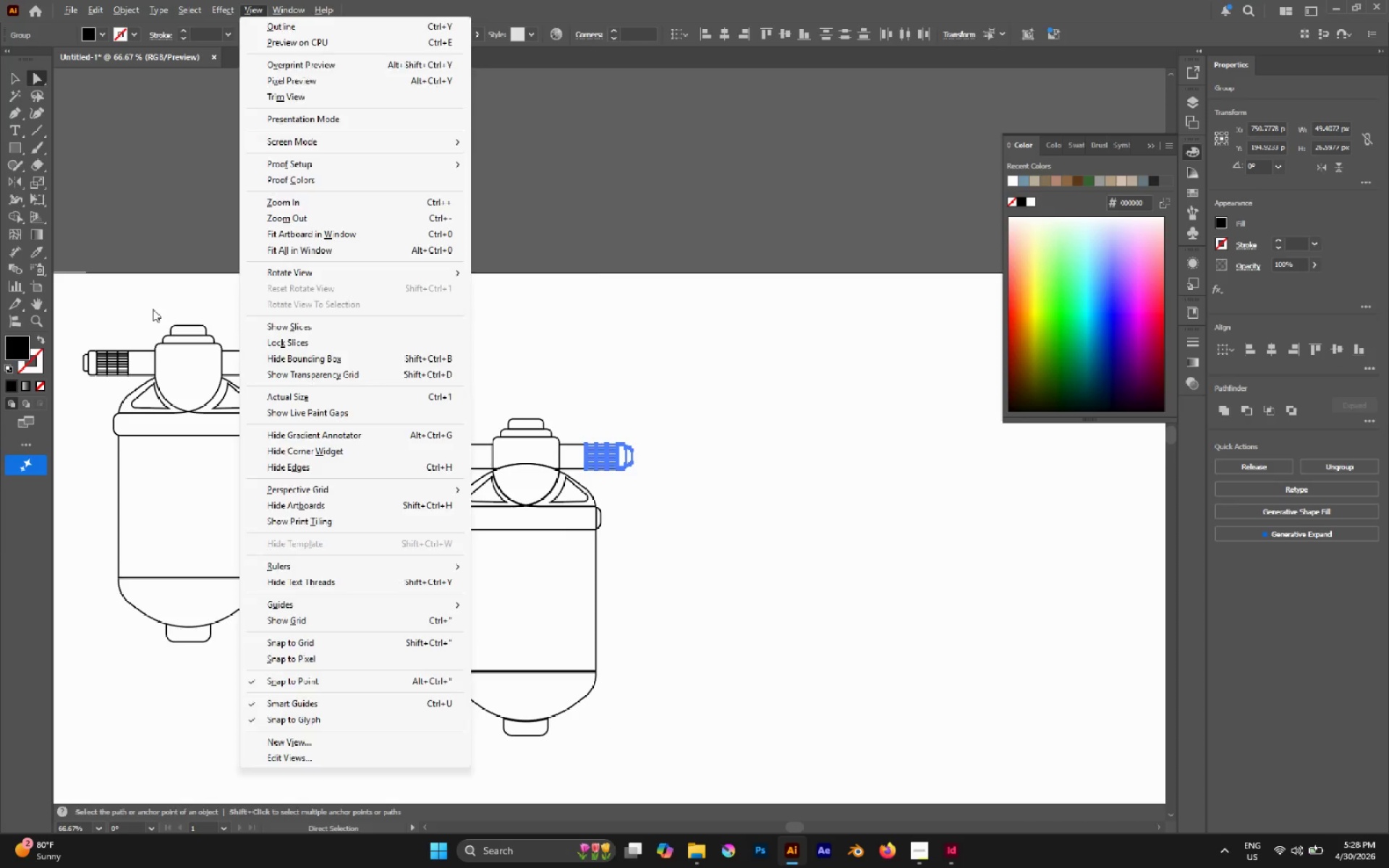 
left_click([153, 309])
 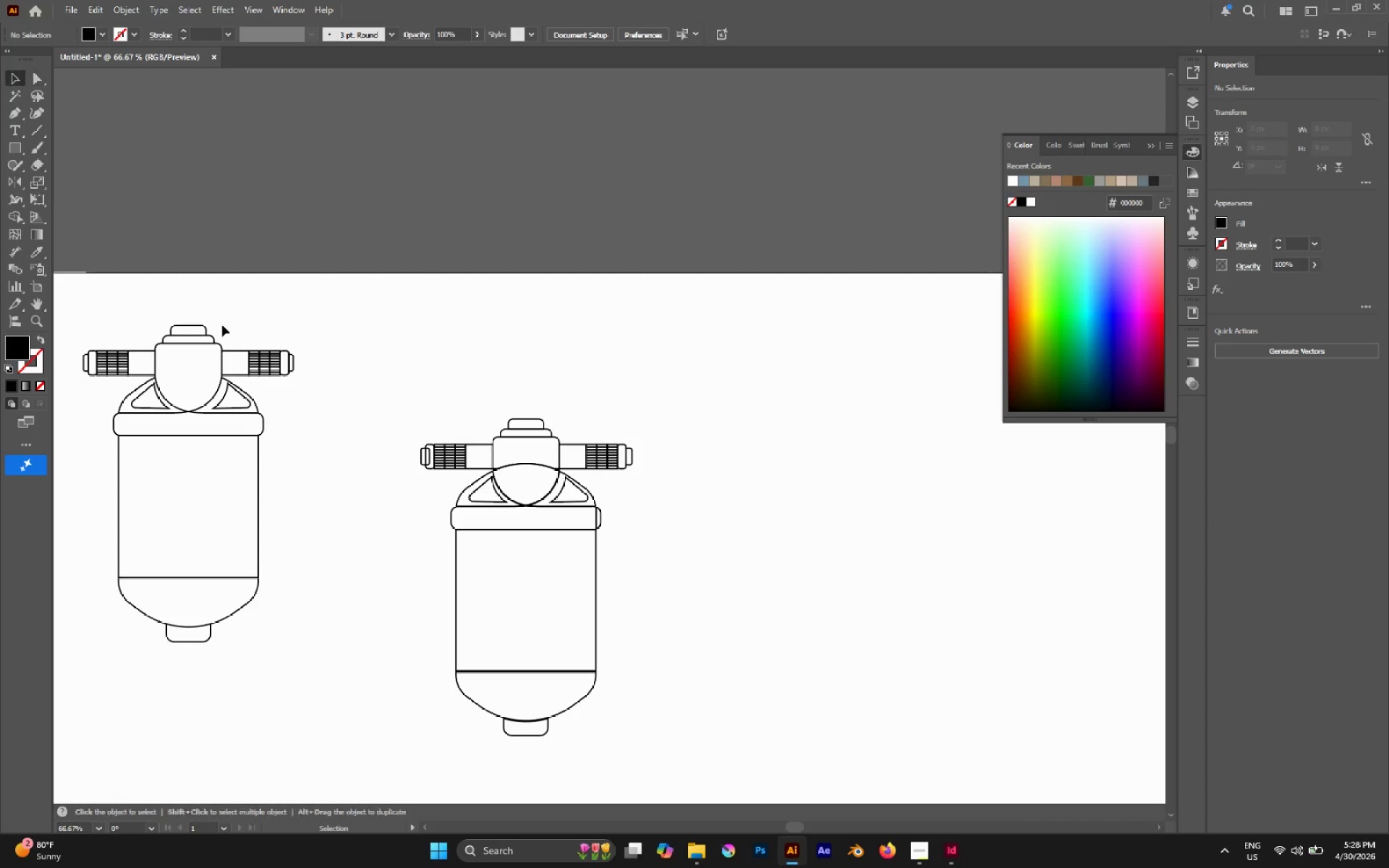 
key(V)
 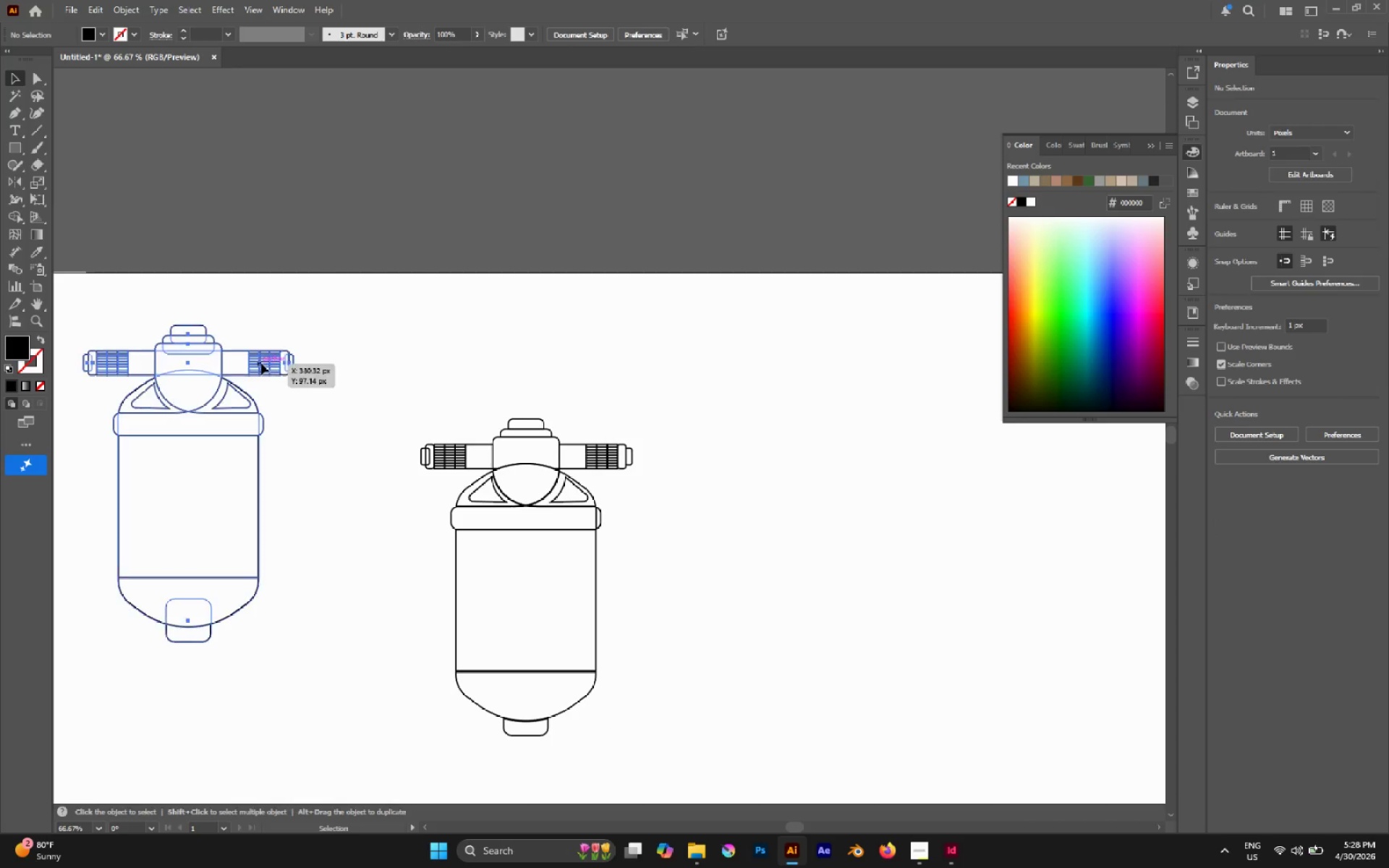 
left_click([261, 363])
 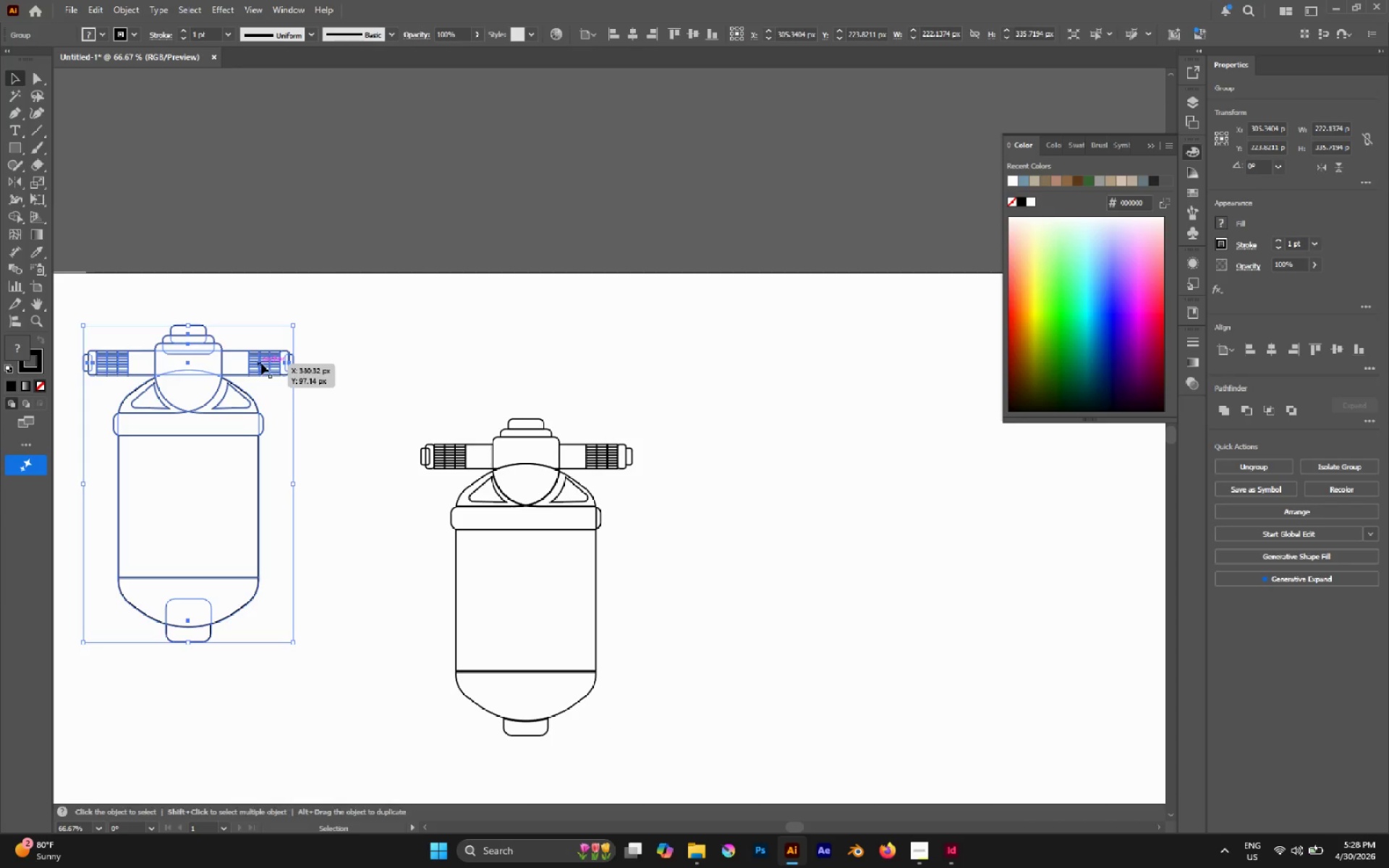 
key(Control+Shift+G)
 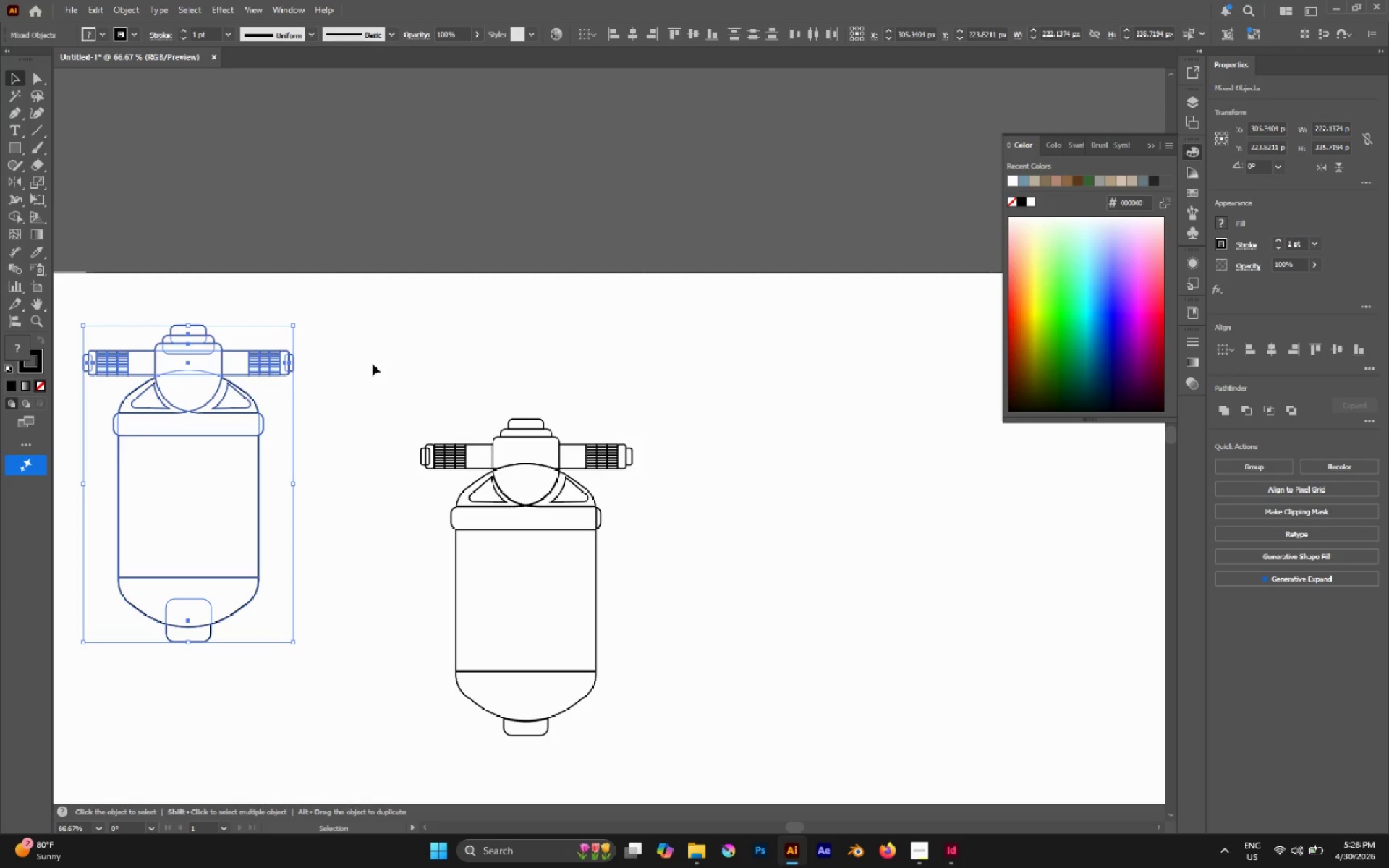 
left_click([373, 364])
 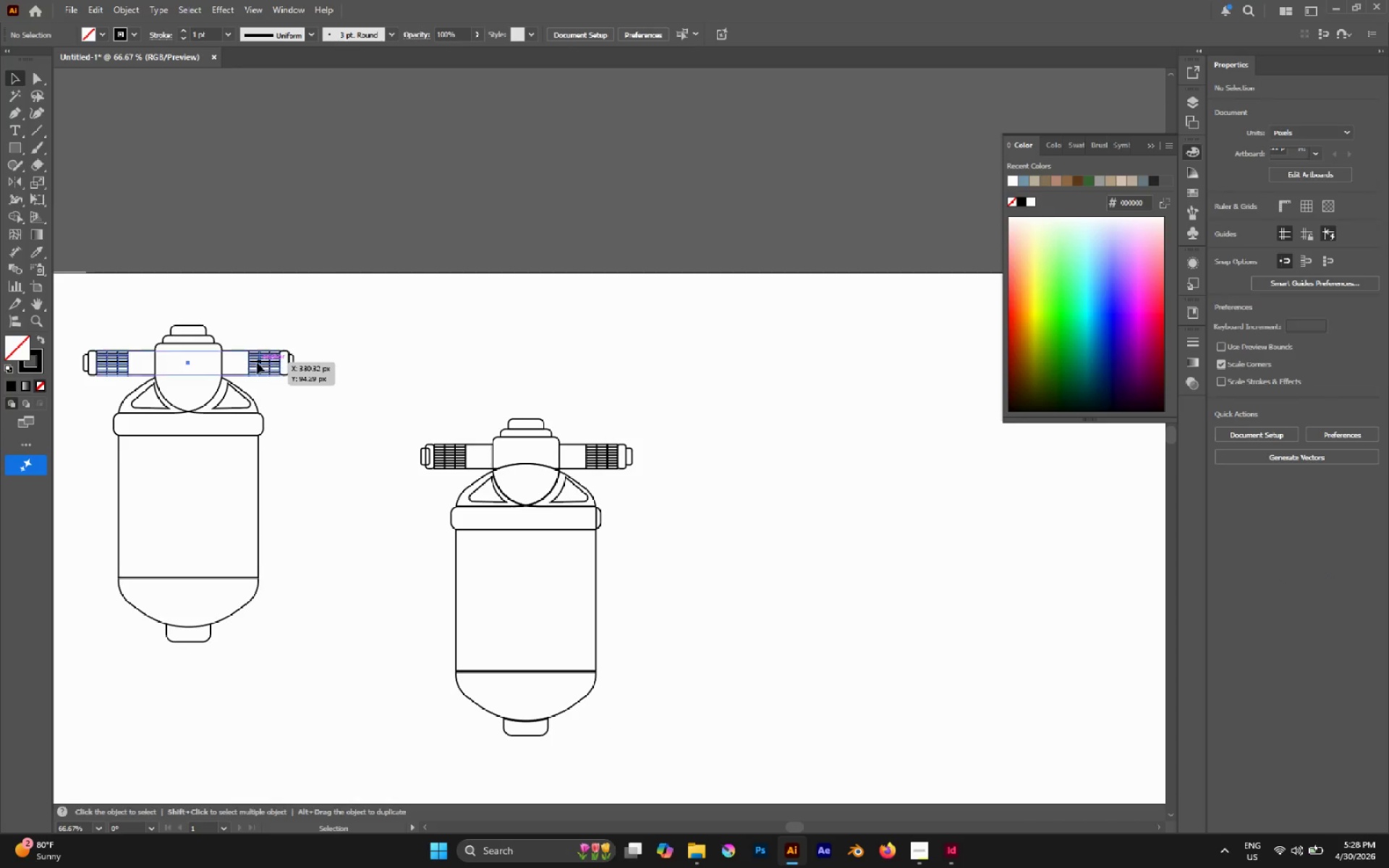 
left_click([257, 362])
 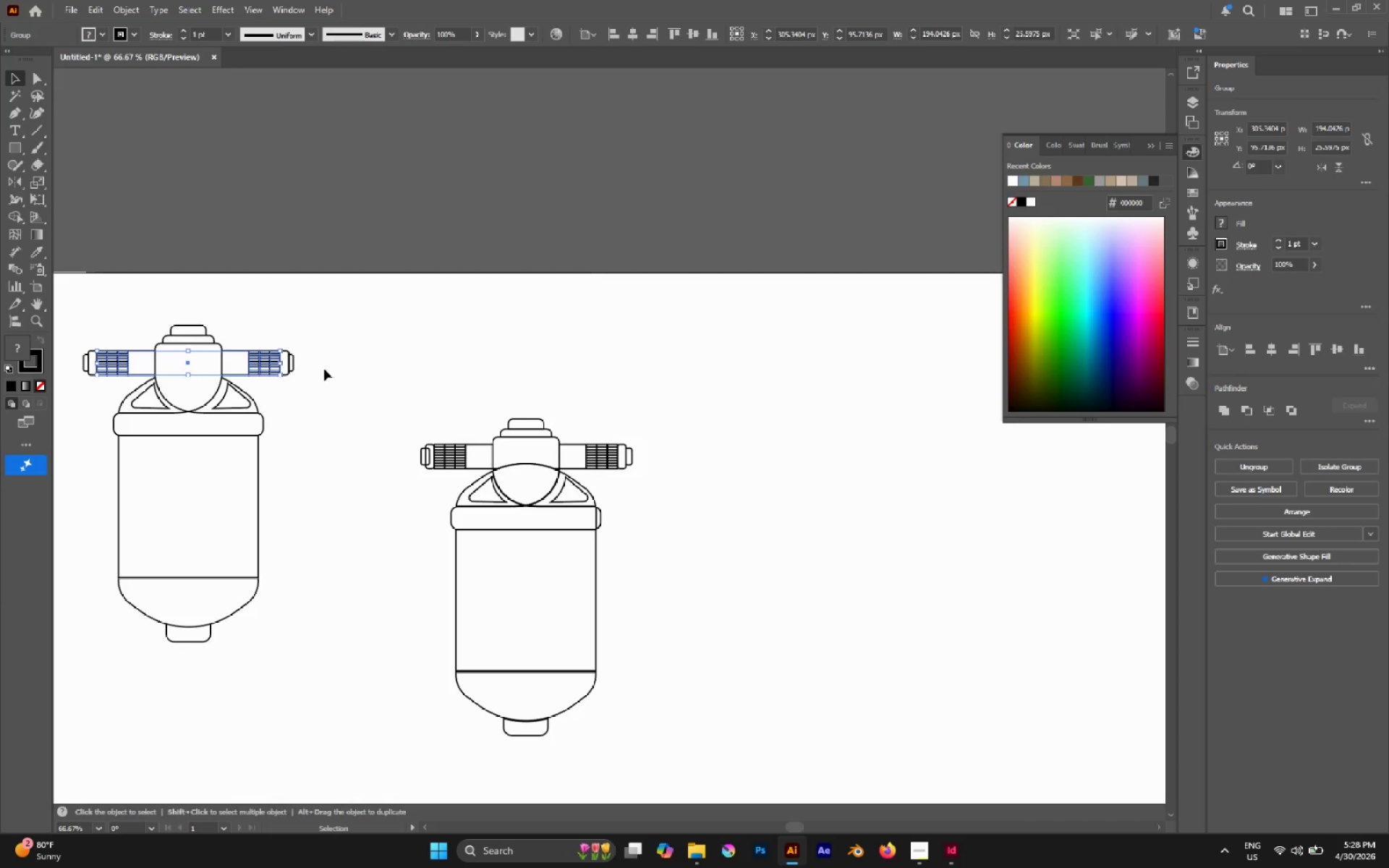 
hold_key(key=ShiftLeft, duration=0.34)
left_click_drag(start_coordinate=[352, 344], to_coordinate=[239, 378])
 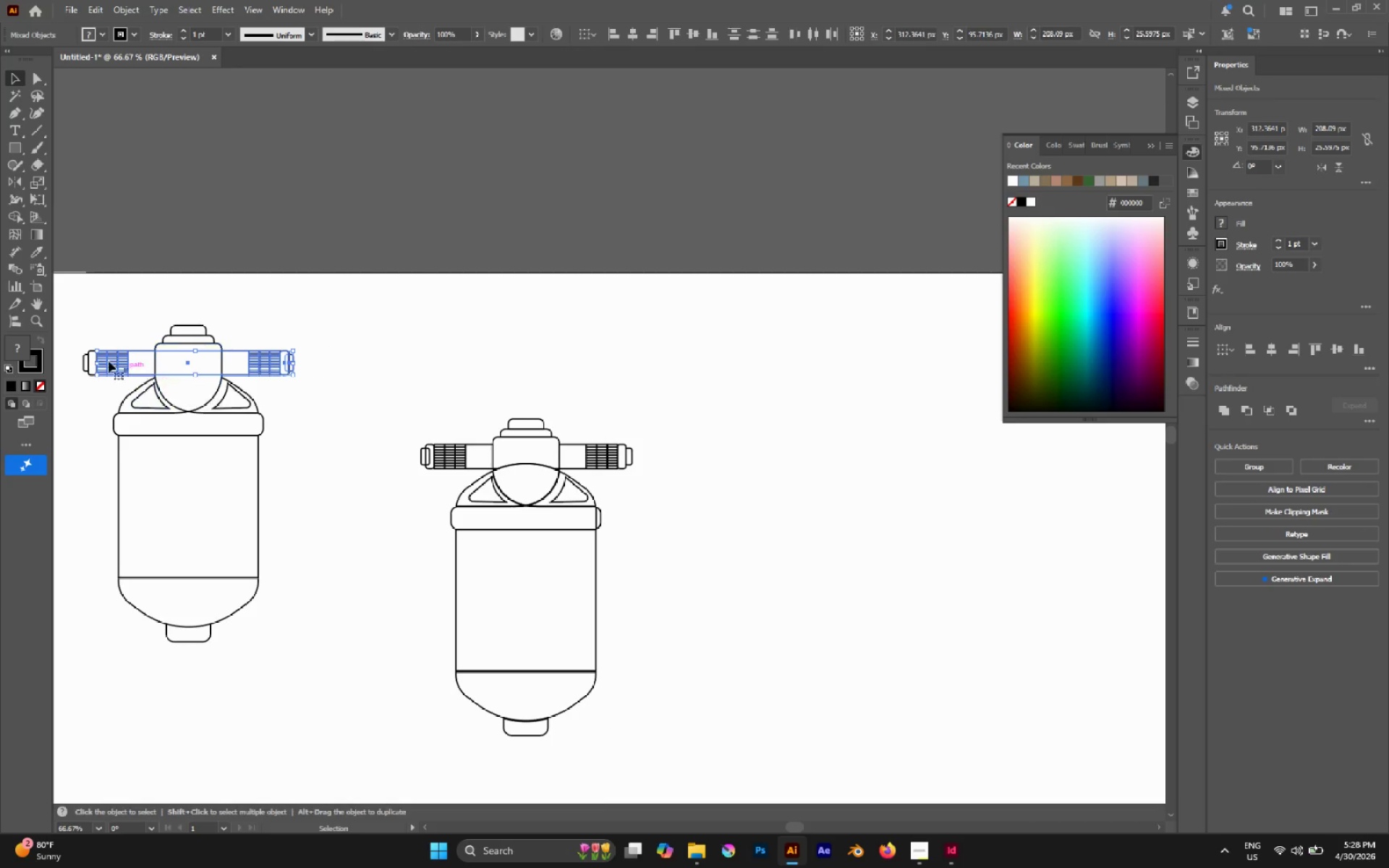 
hold_key(key=ShiftLeft, duration=1.8)
left_click_drag(start_coordinate=[79, 344], to_coordinate=[90, 375])
 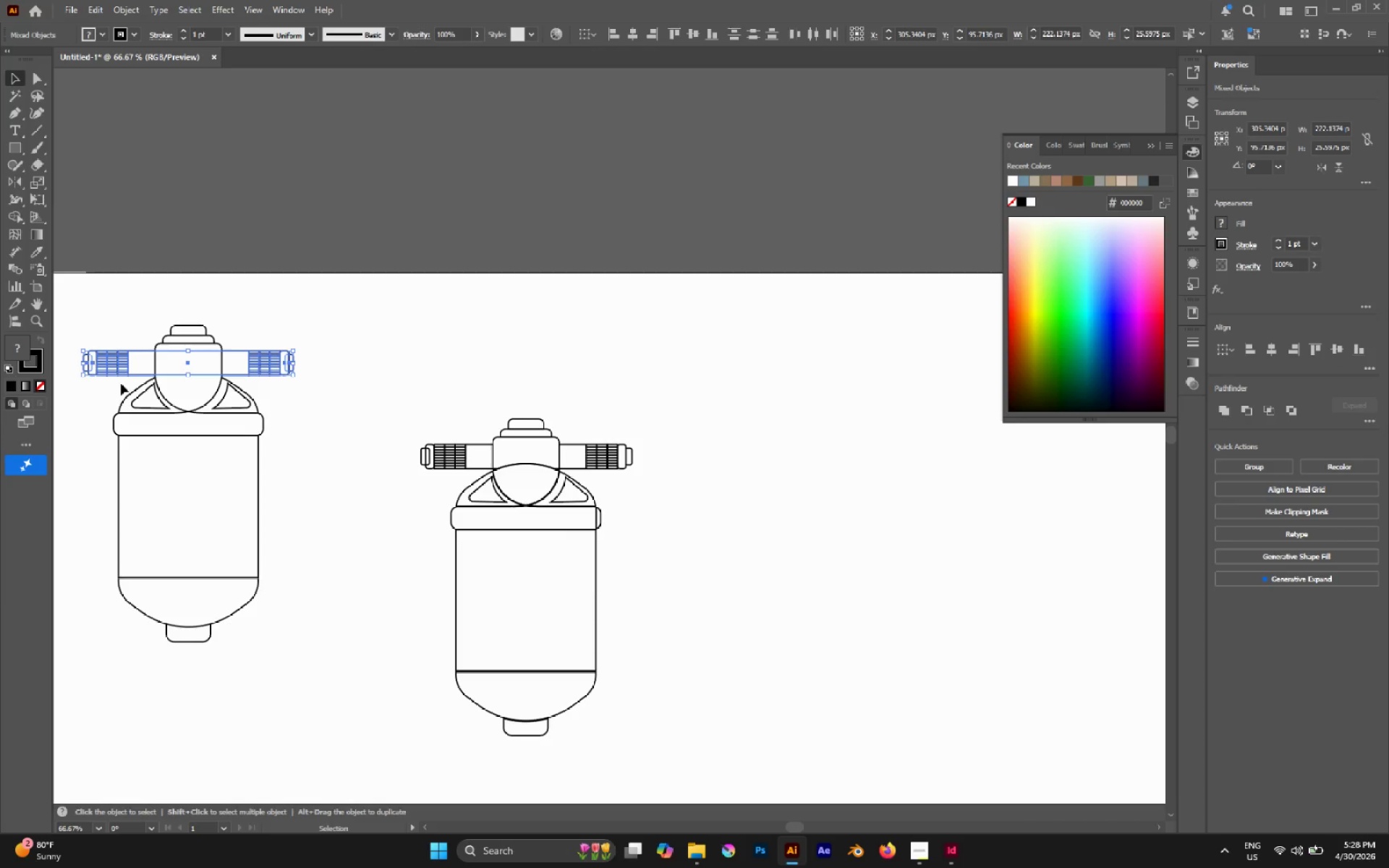 
key(Control+G)
 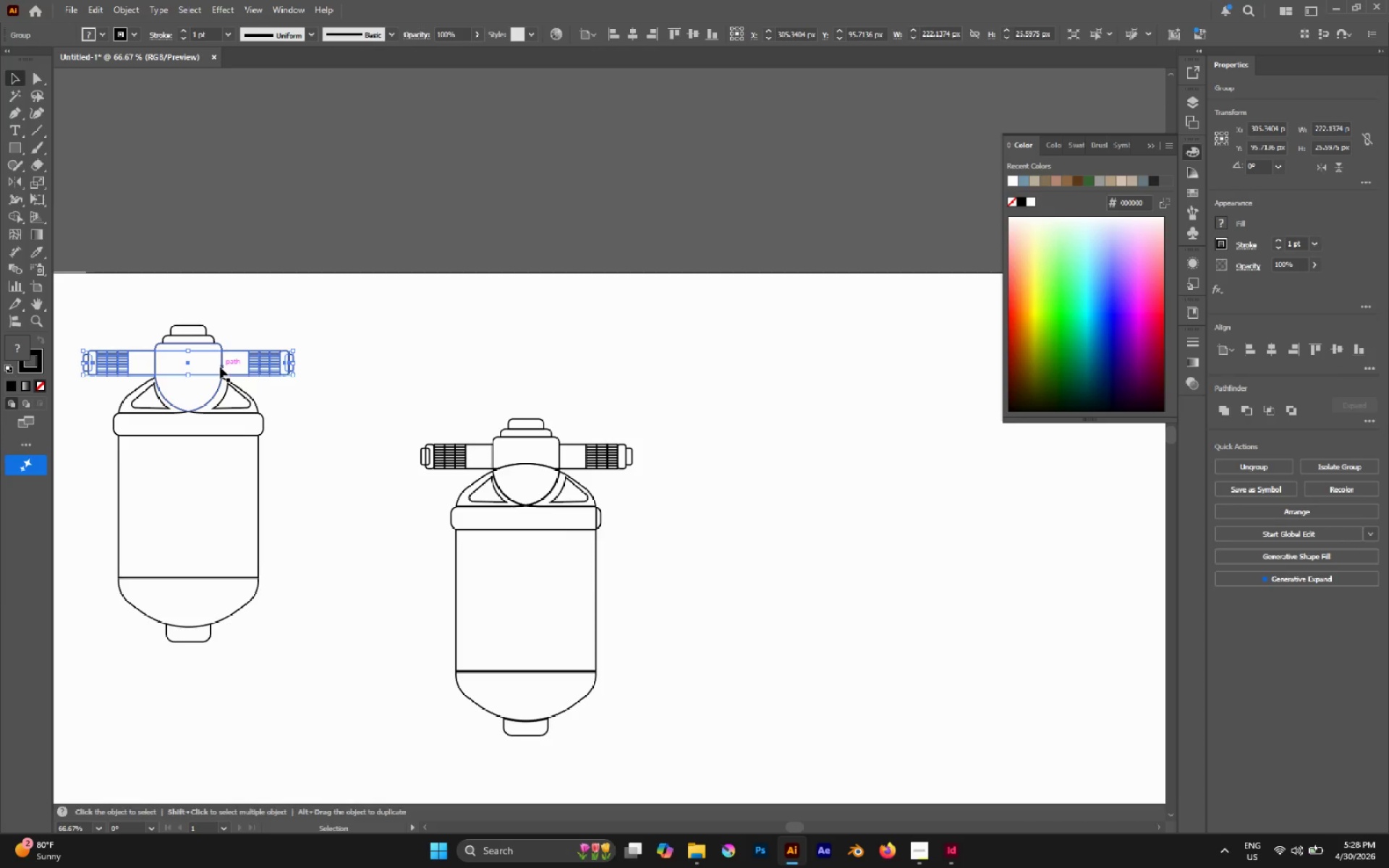 
key(Control+C)
 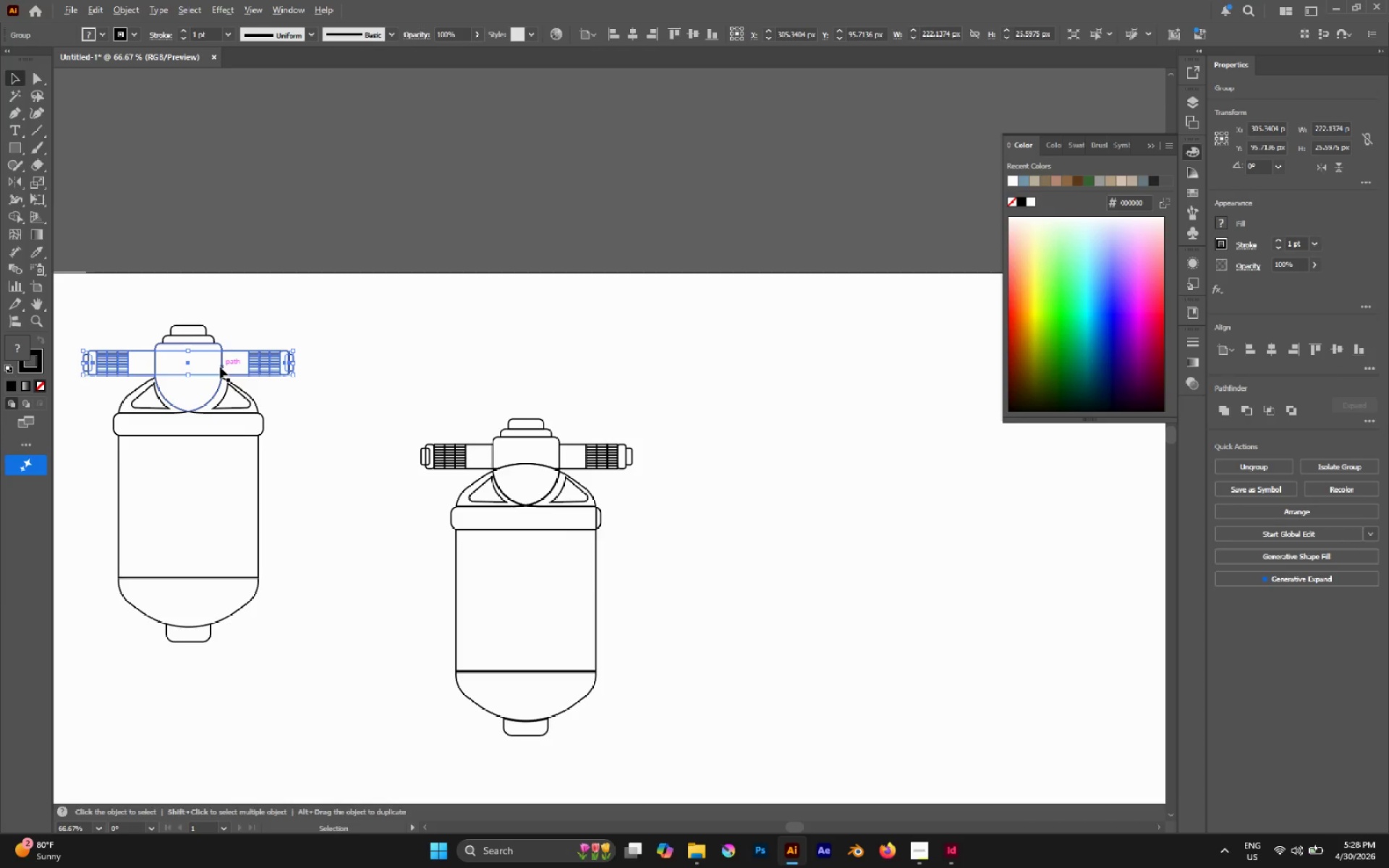 
key(Alt+AltLeft)
 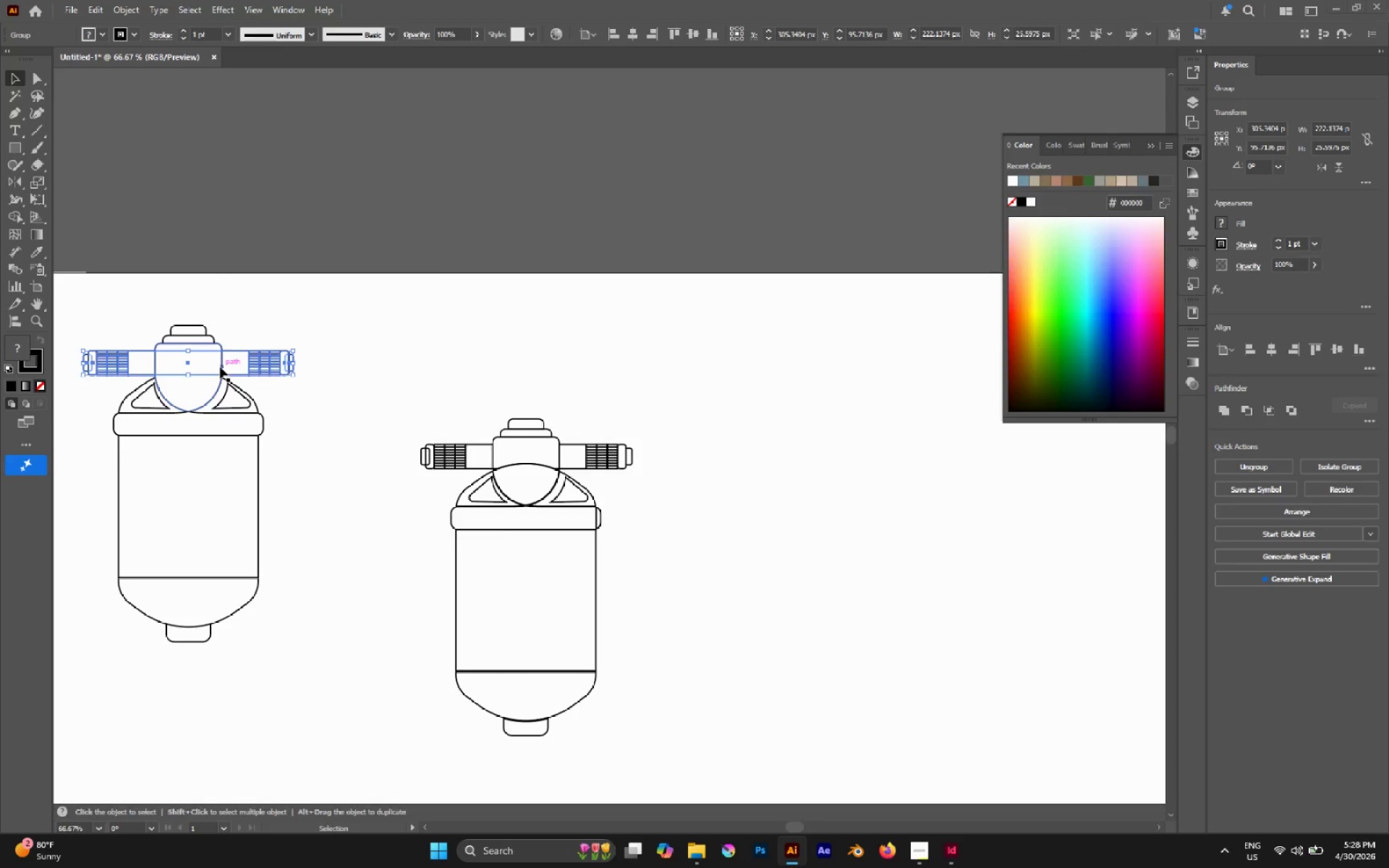 
key(Alt+Tab)
 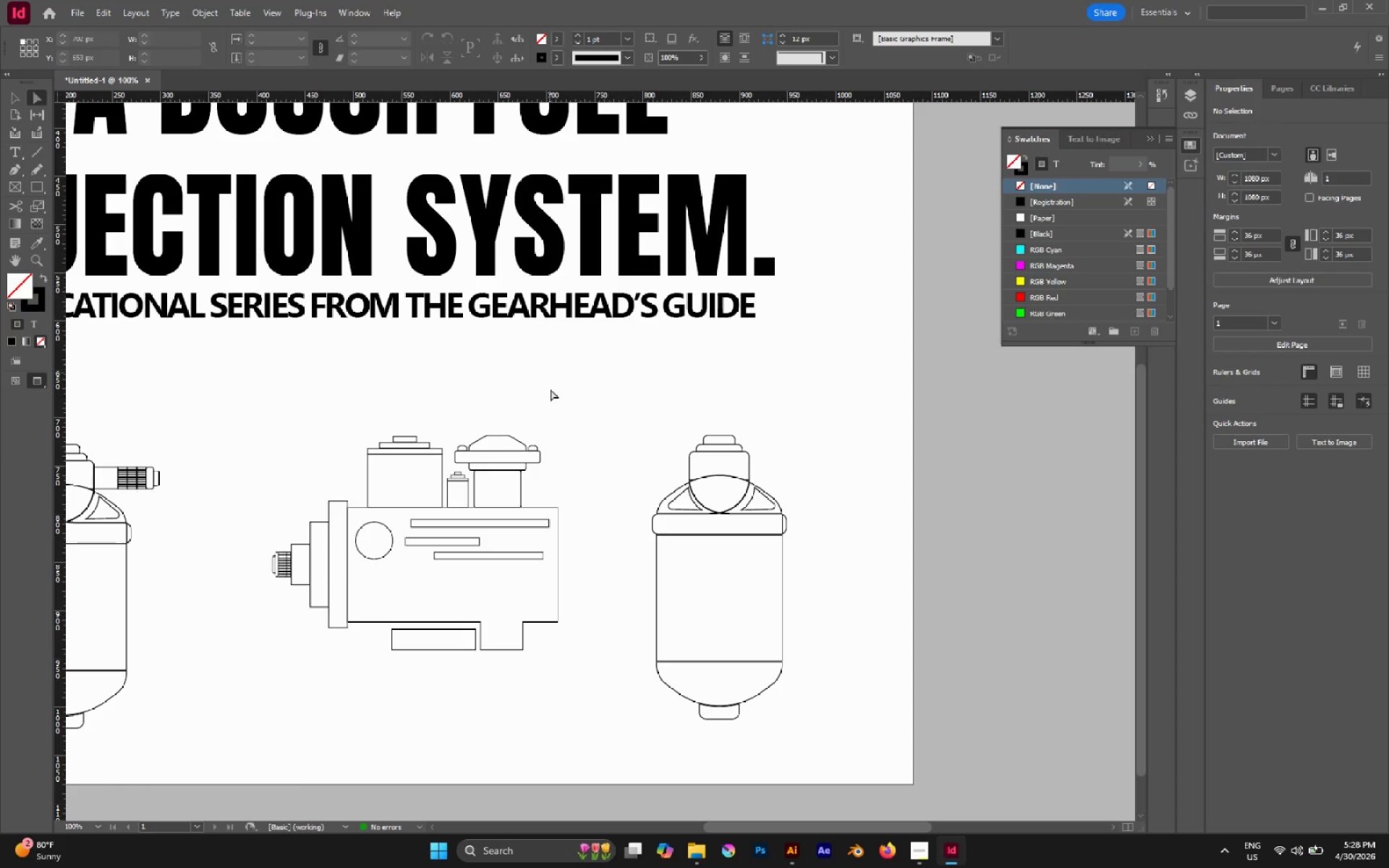 
left_click([551, 391])
 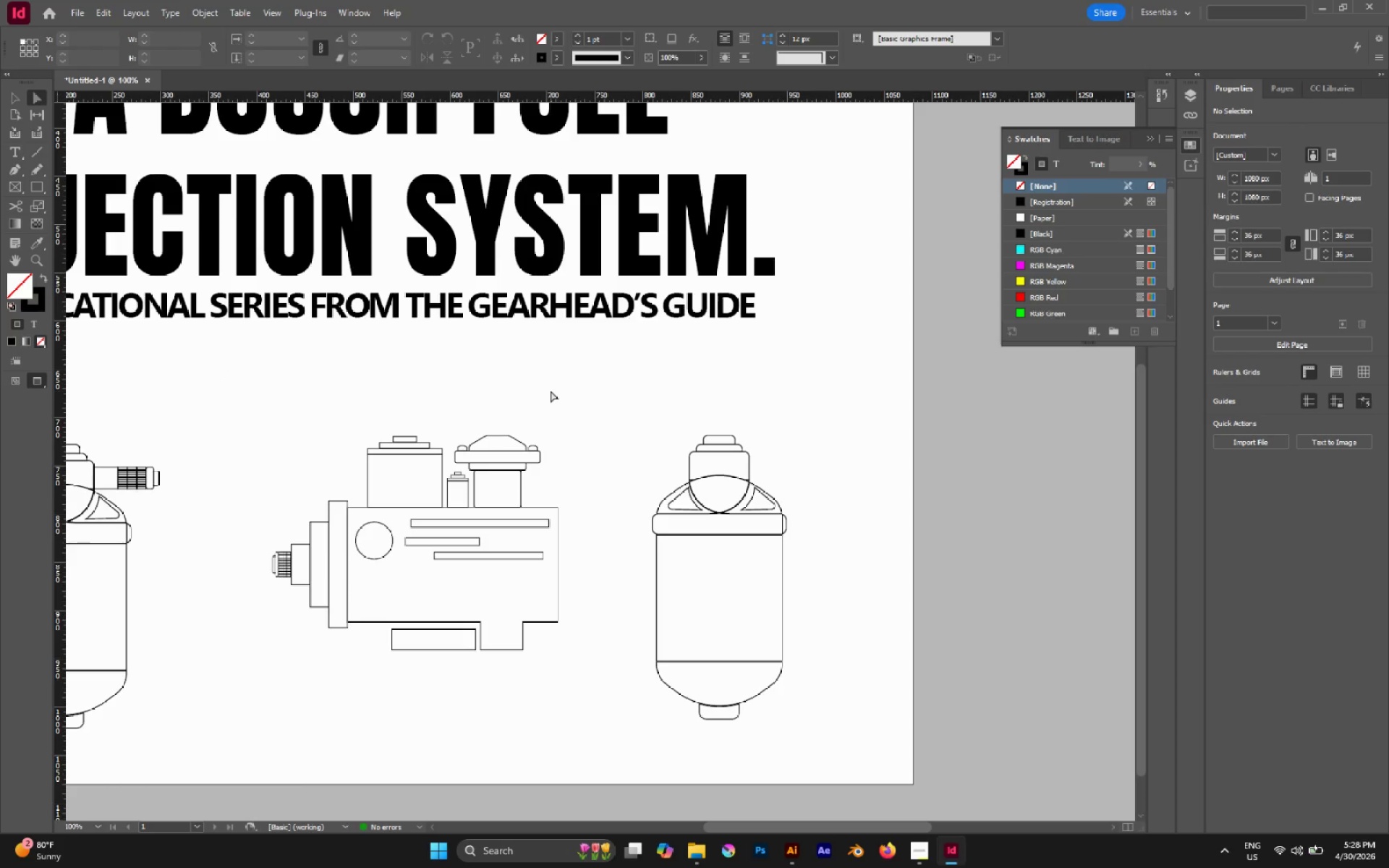 
key(Control+V)
 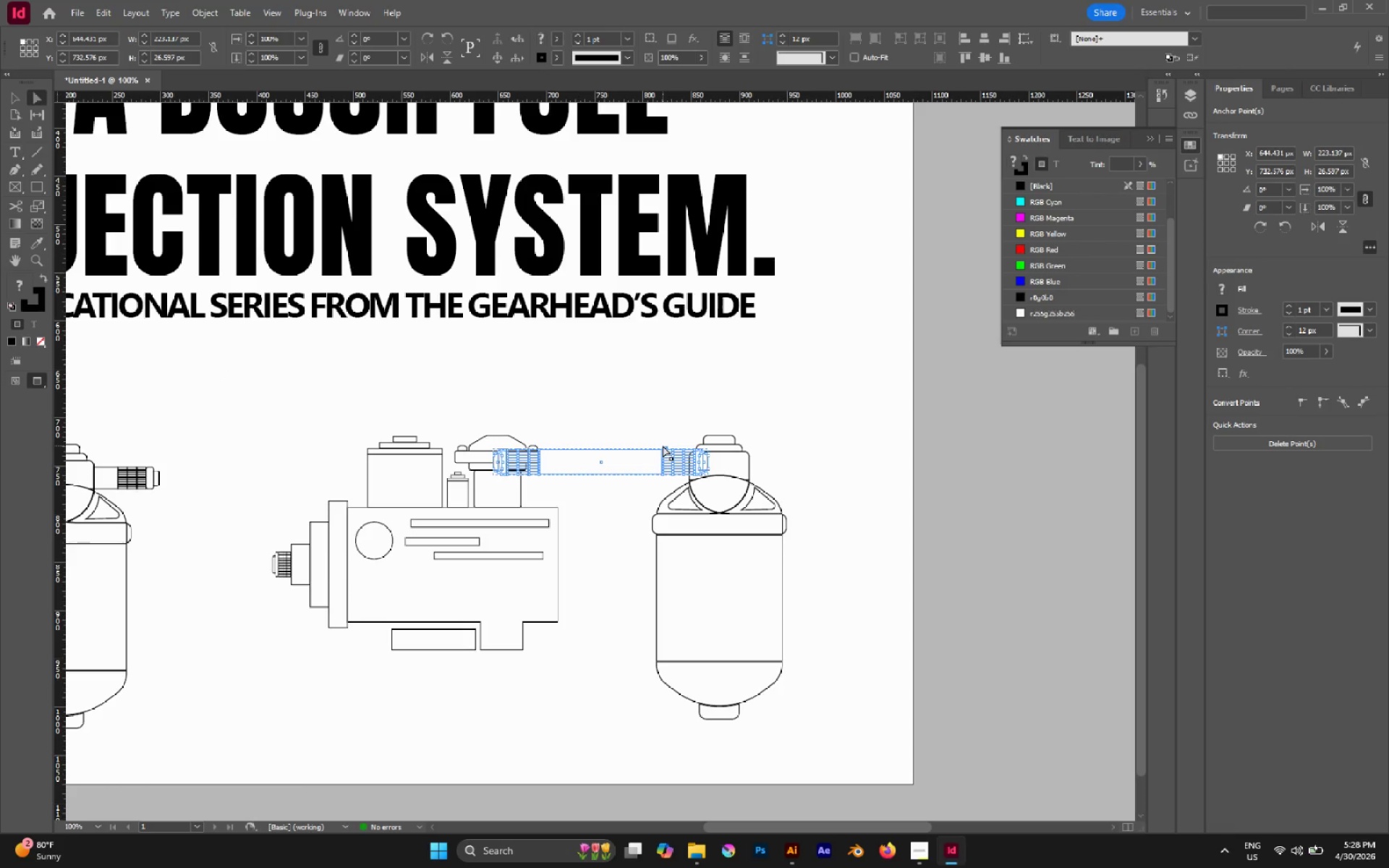 
key(V)
 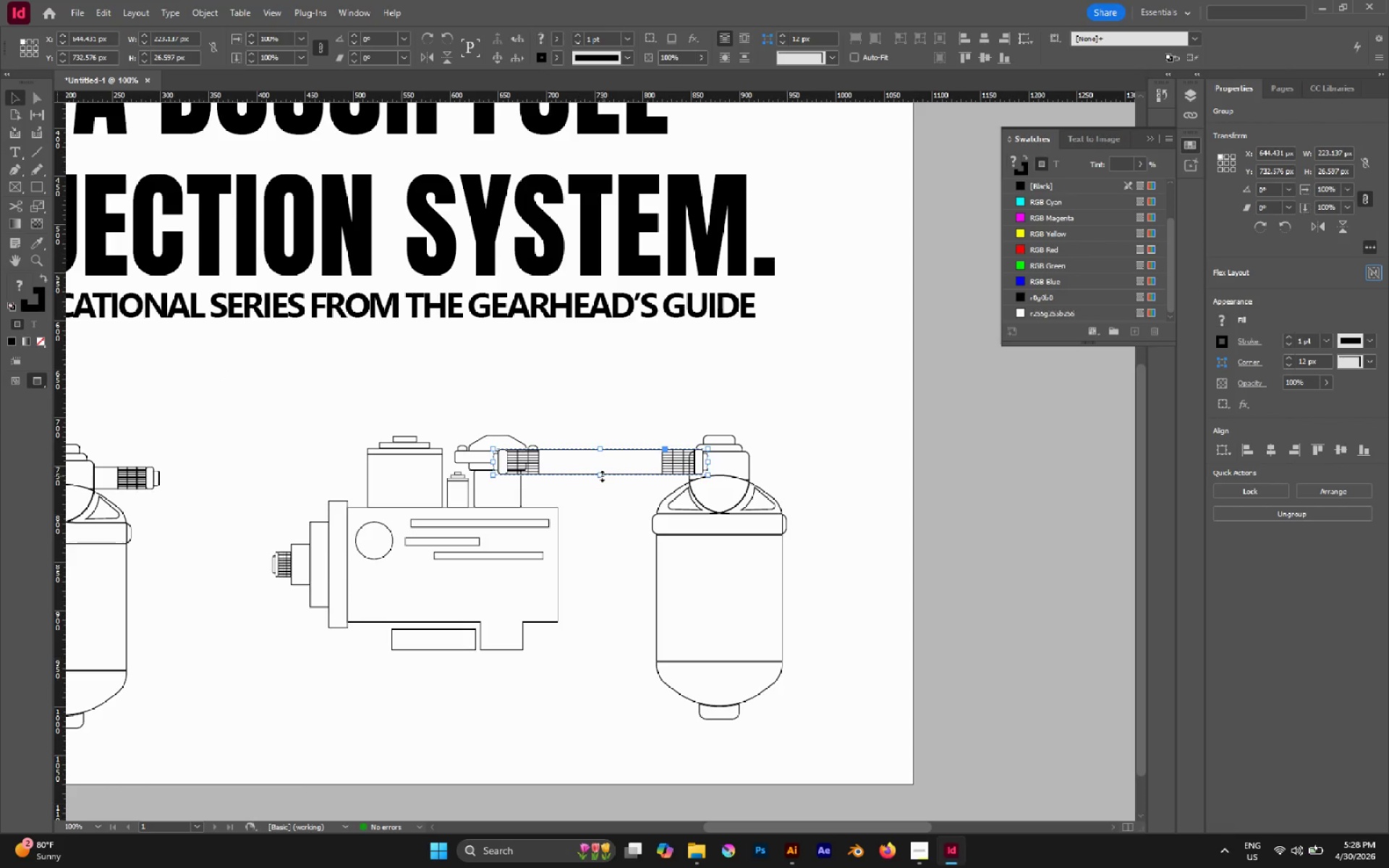 
left_click_drag(start_coordinate=[601, 476], to_coordinate=[605, 488])
 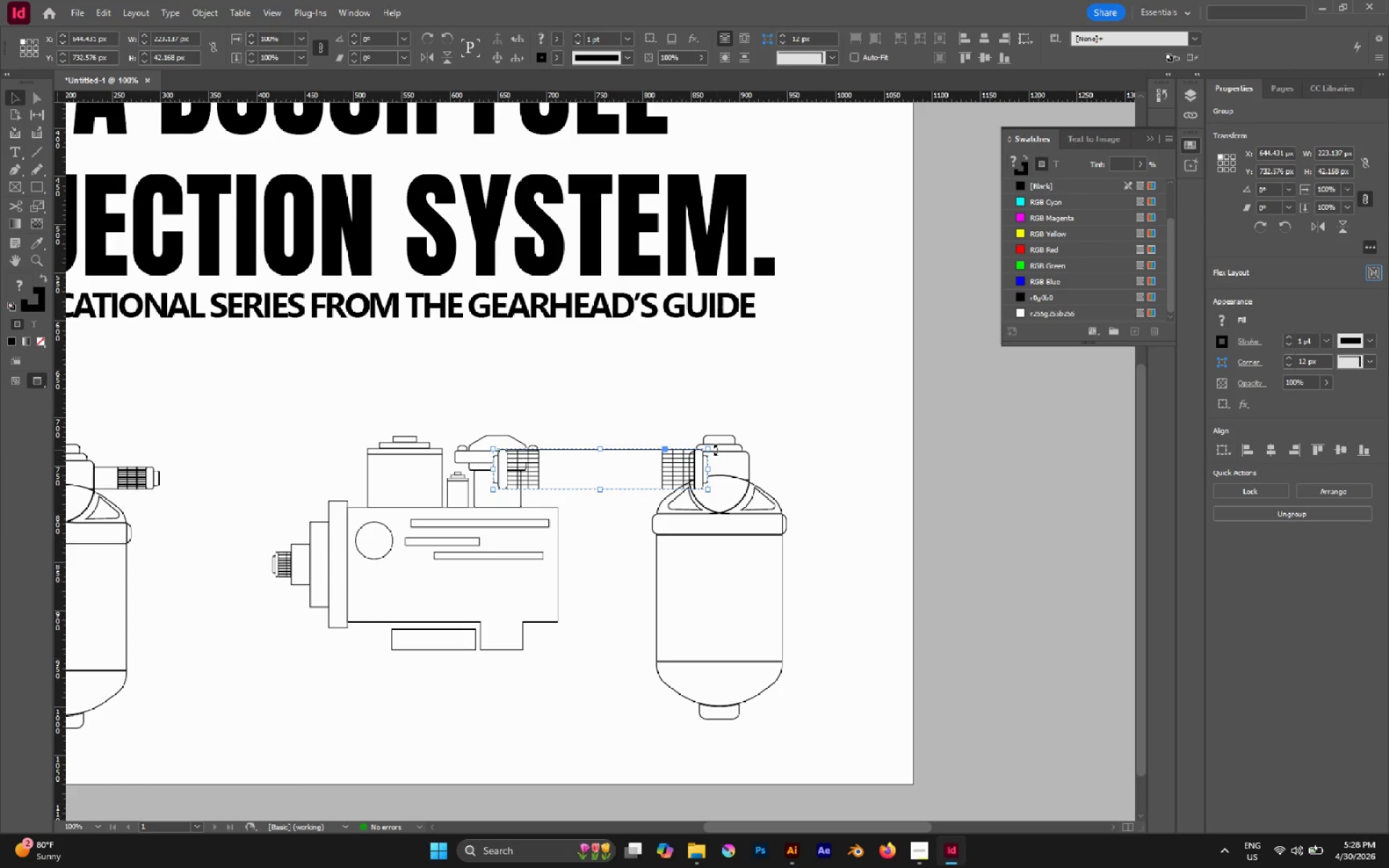 
left_click_drag(start_coordinate=[716, 450], to_coordinate=[561, 375])
 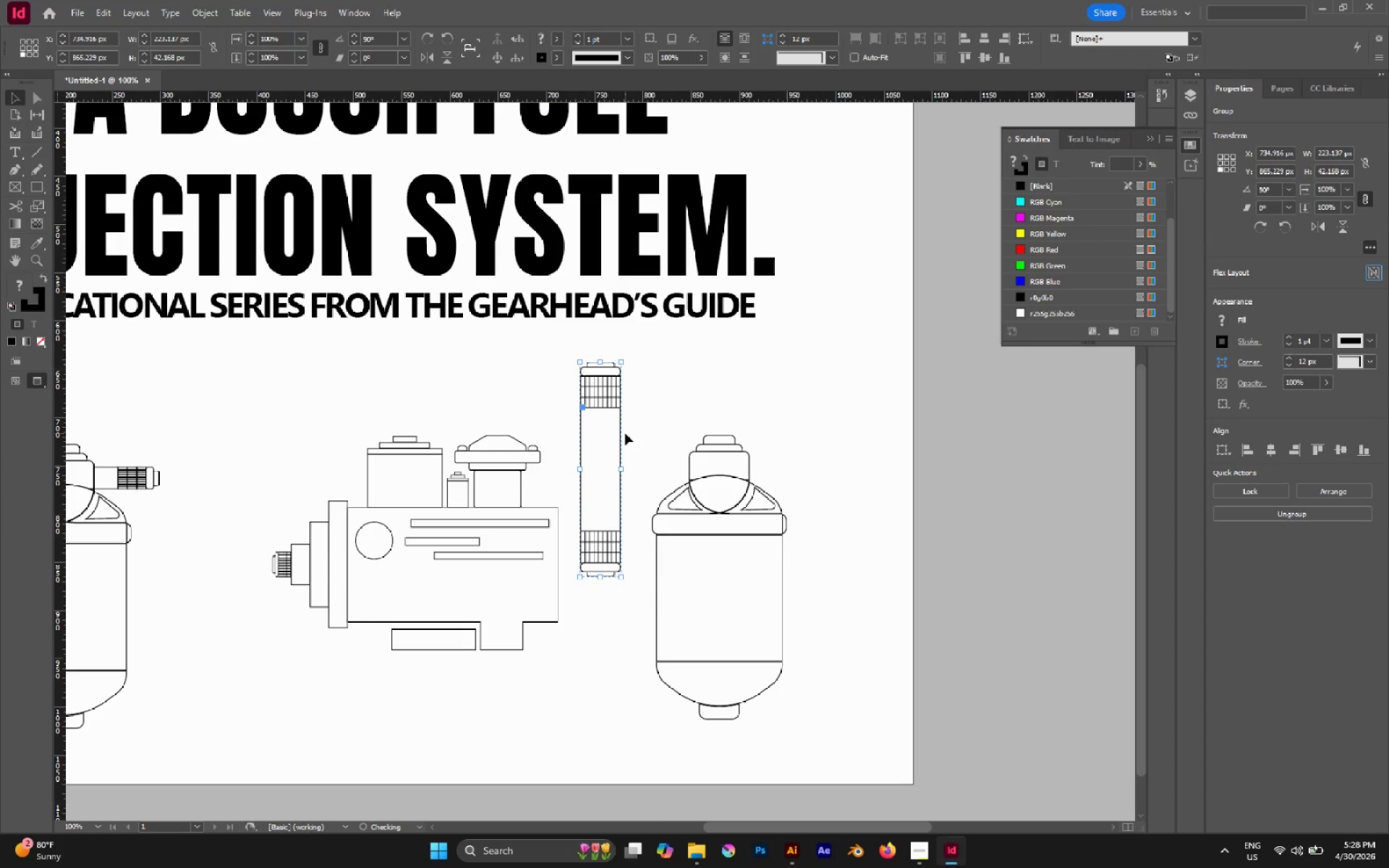 
hold_key(key=ShiftLeft, duration=1.14)
 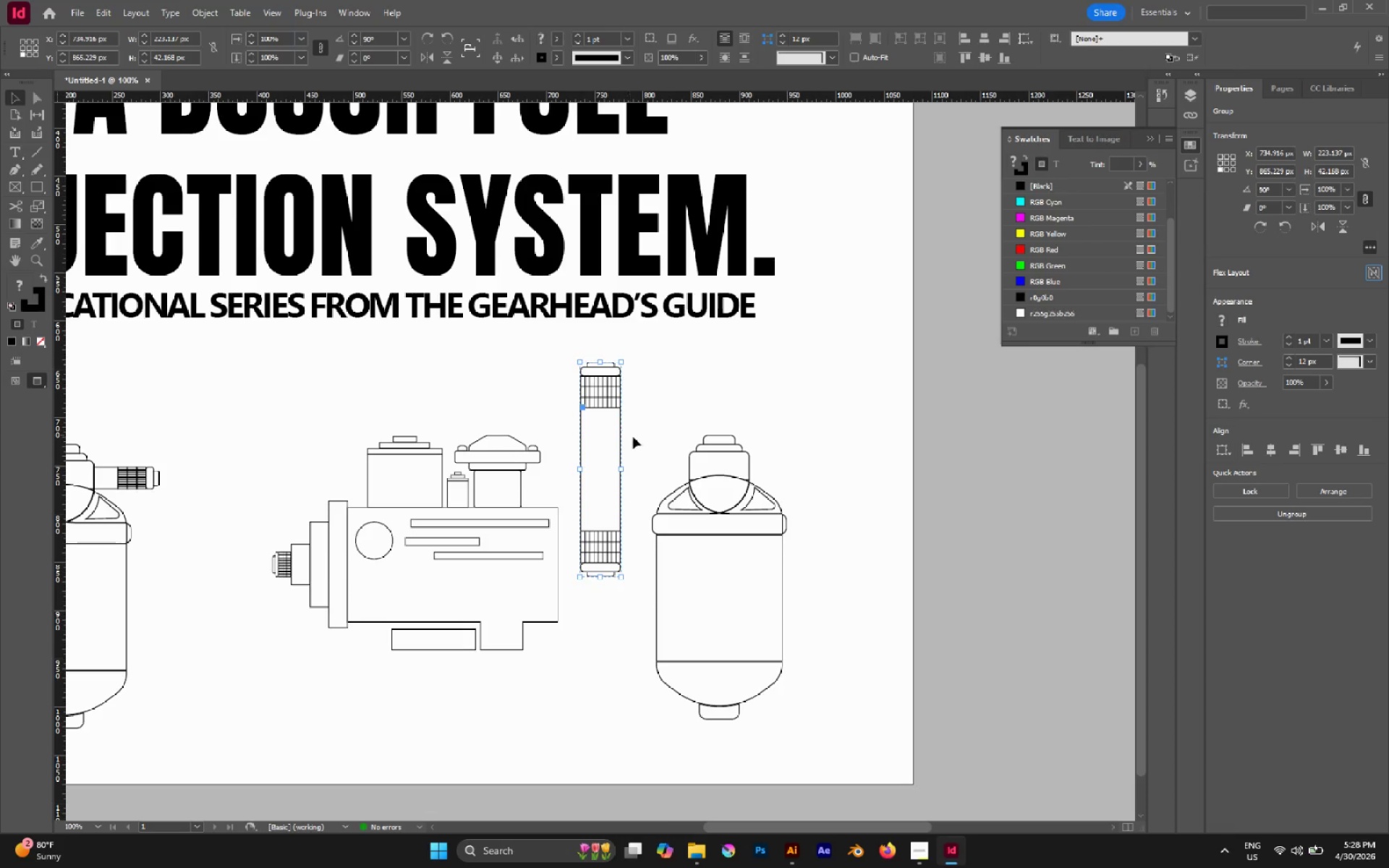 
key(A)
 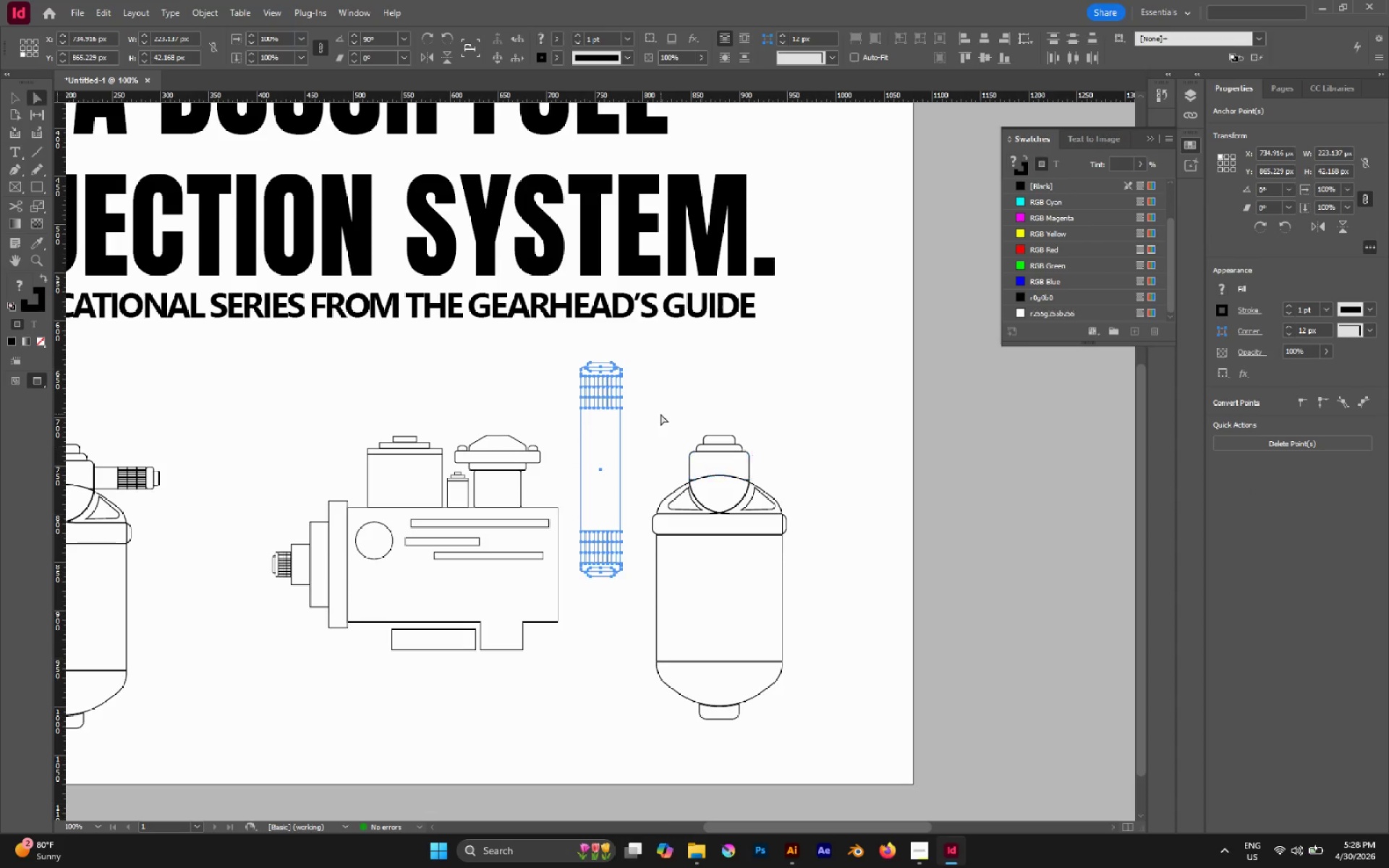 
left_click([660, 414])
 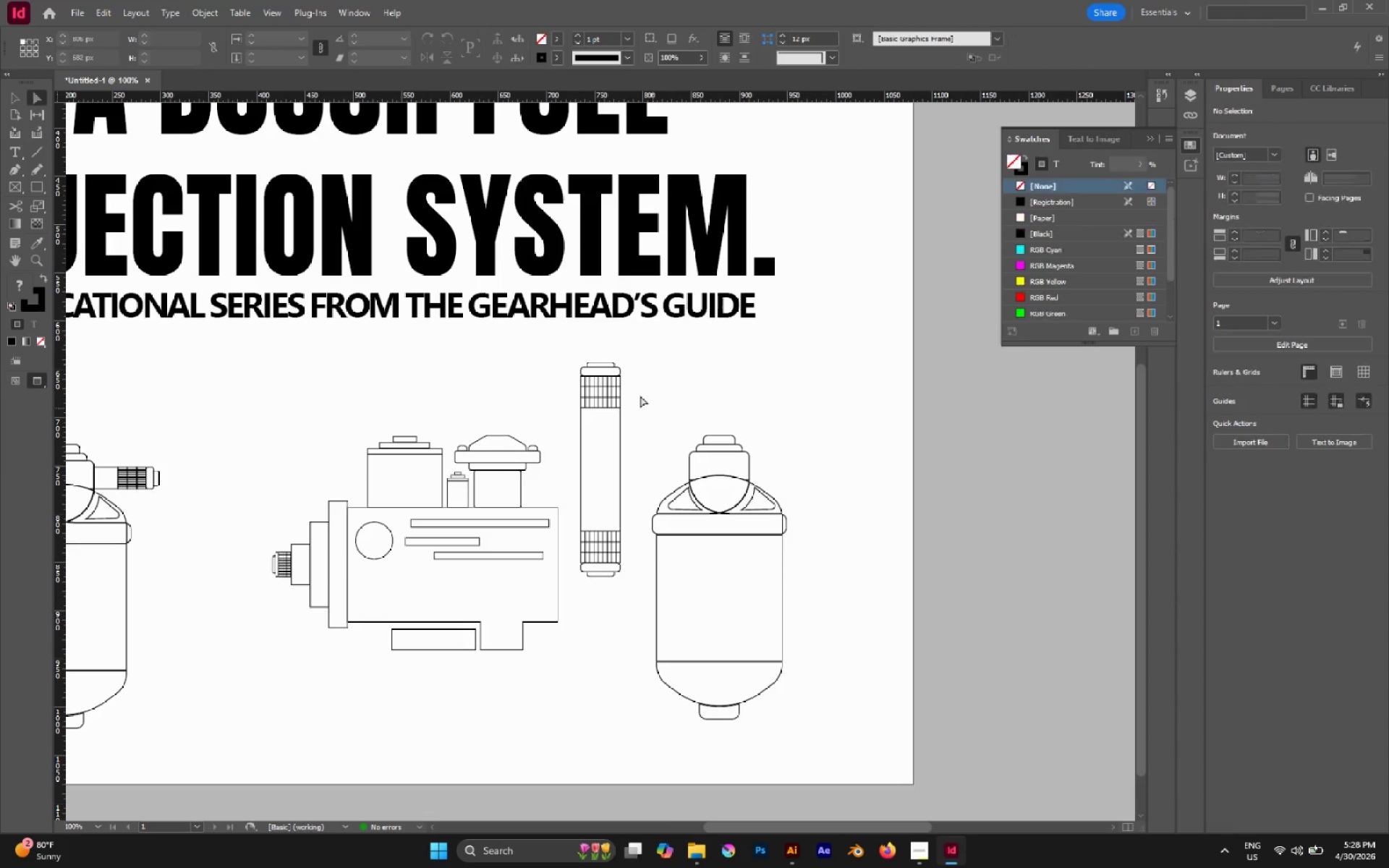 
left_click_drag(start_coordinate=[640, 396], to_coordinate=[835, 576])
 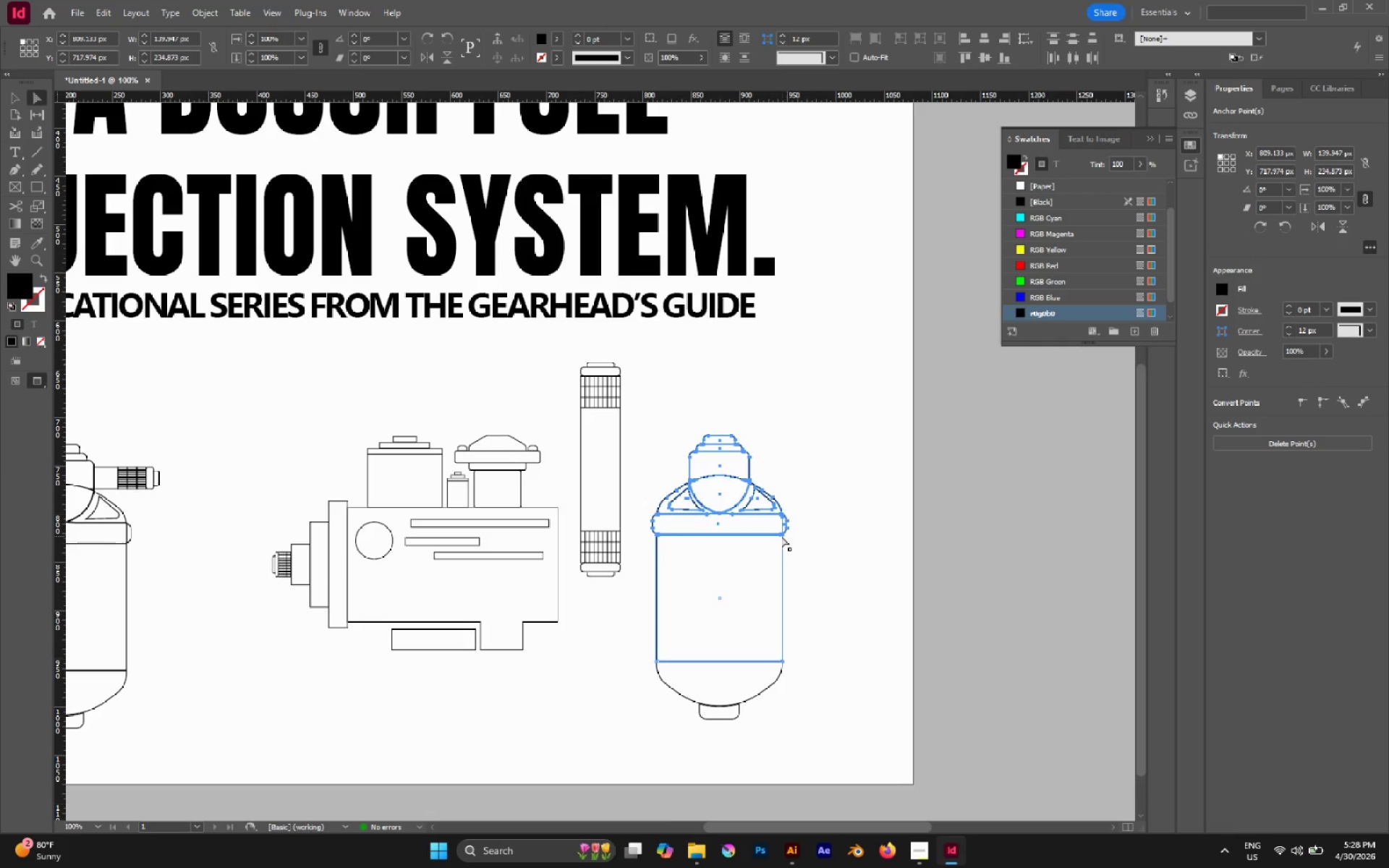 
left_click_drag(start_coordinate=[781, 536], to_coordinate=[783, 613])
 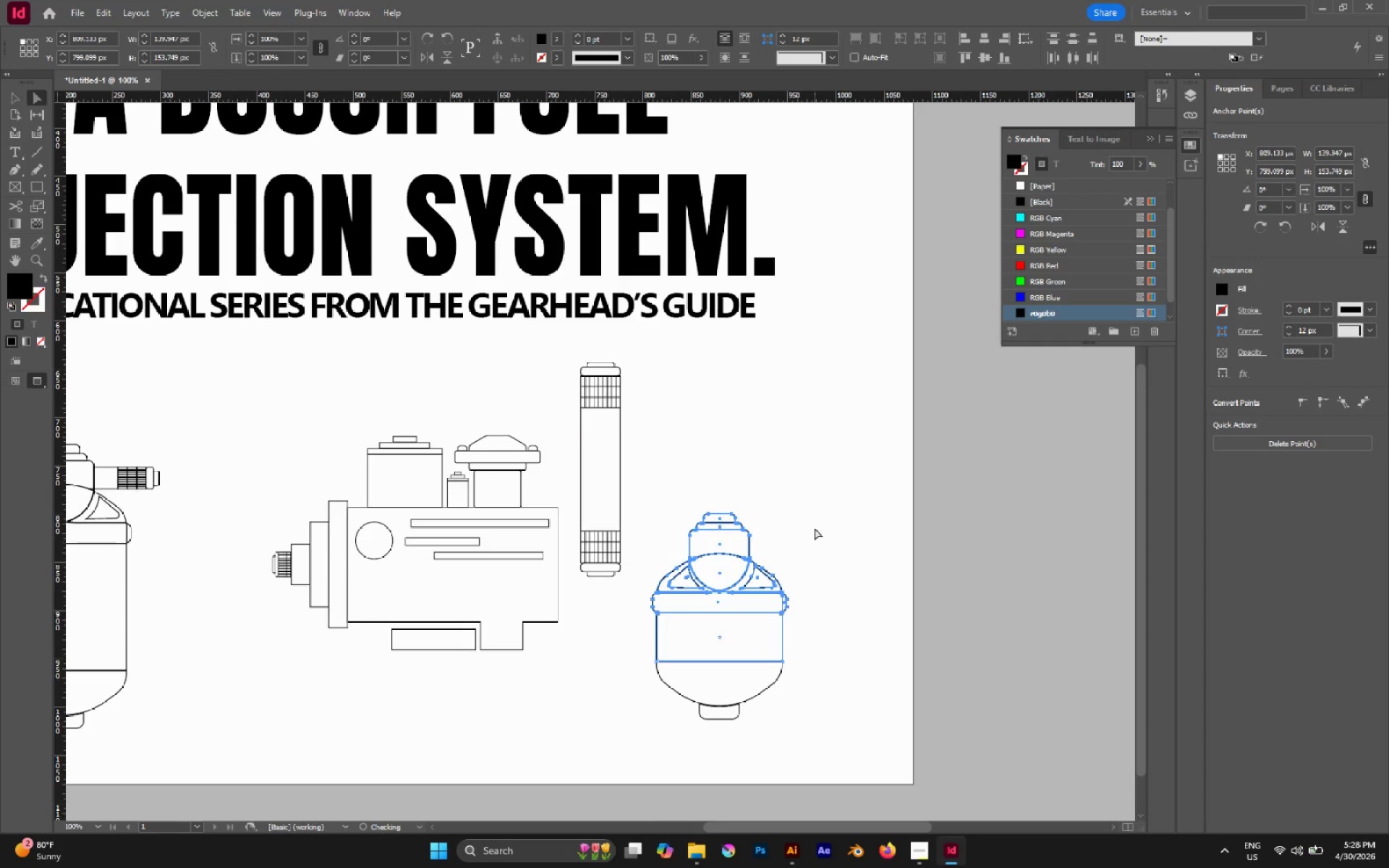 
hold_key(key=ShiftLeft, duration=1.73)
 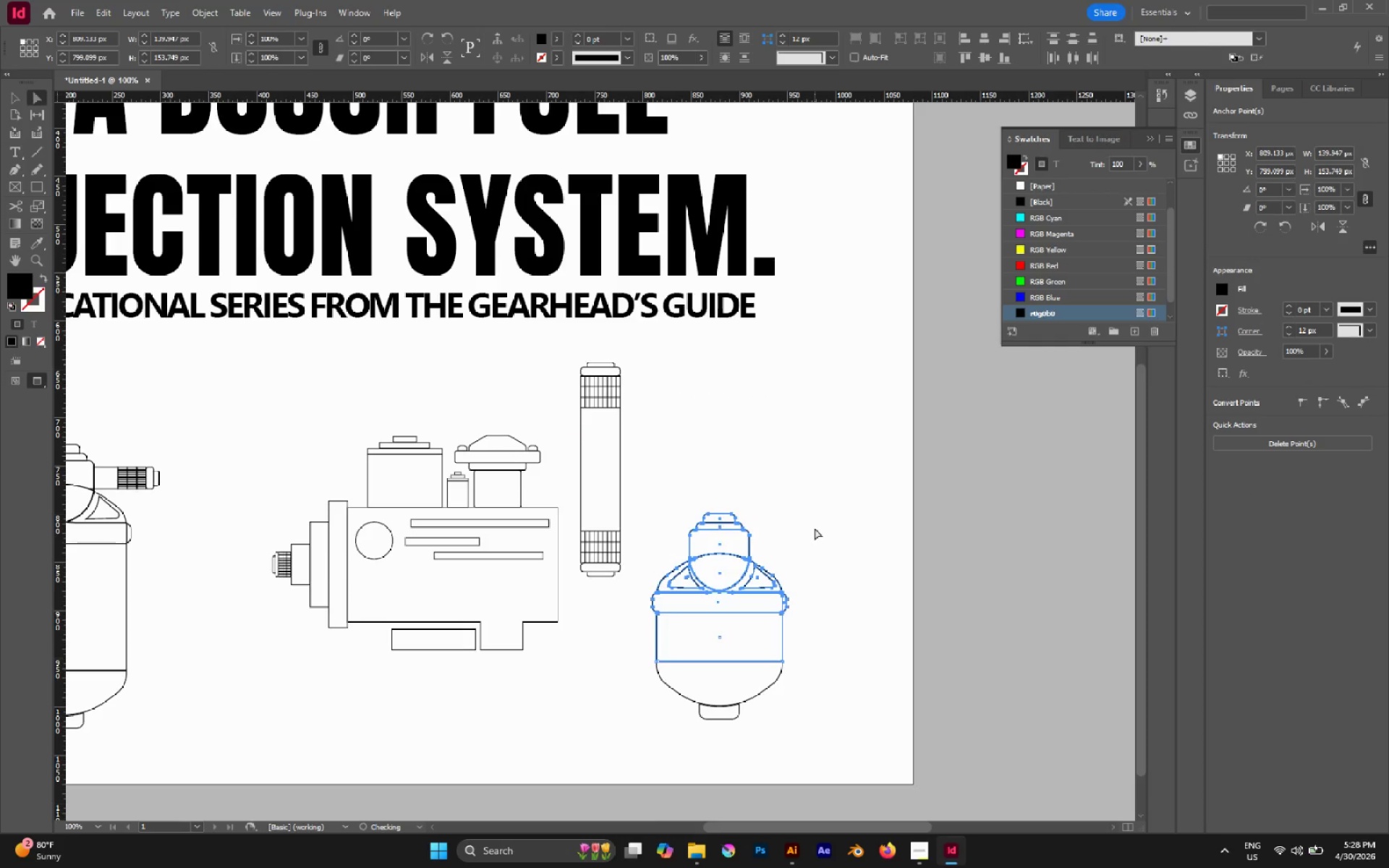 
left_click([815, 528])
 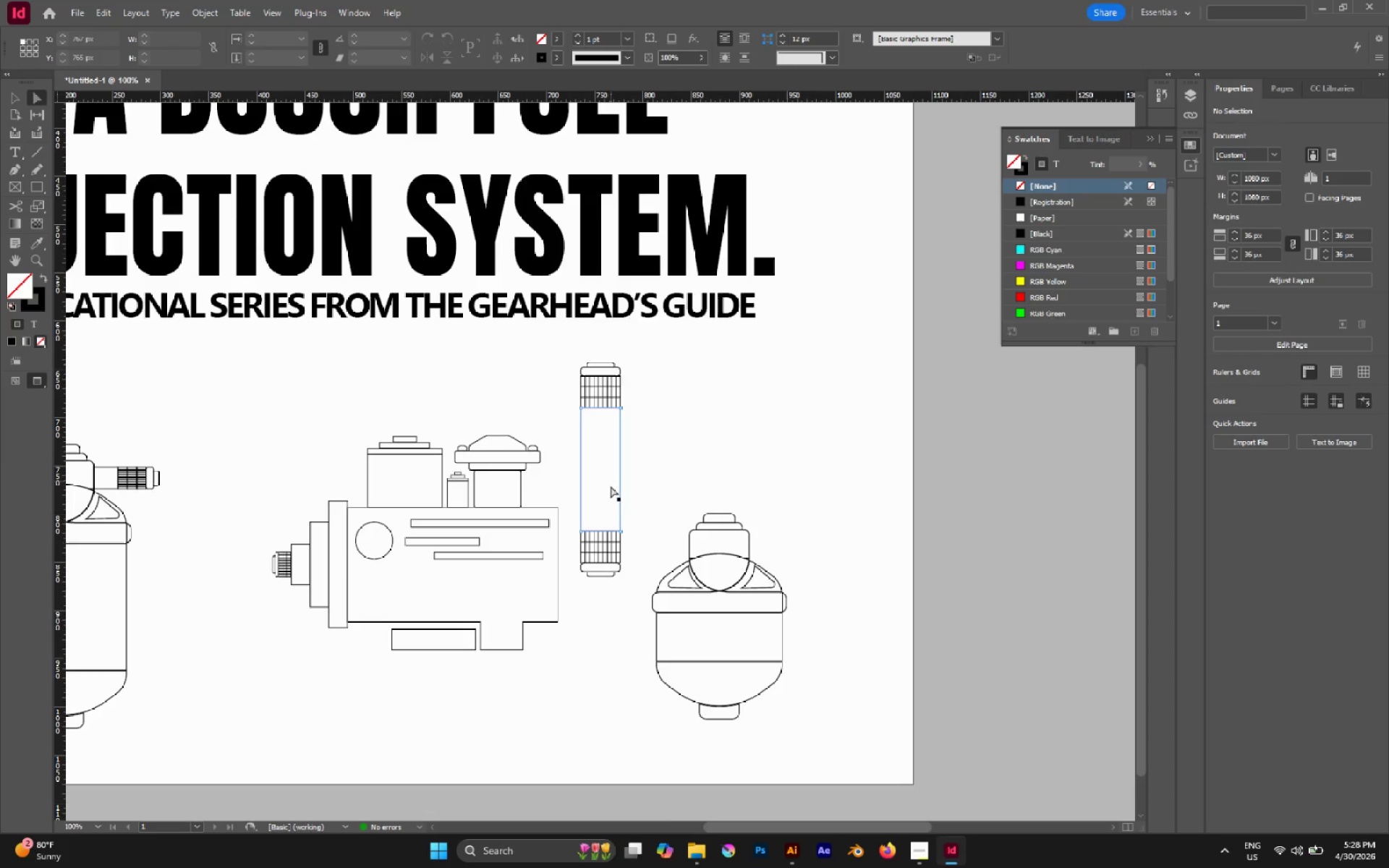 
wait(5.42)
 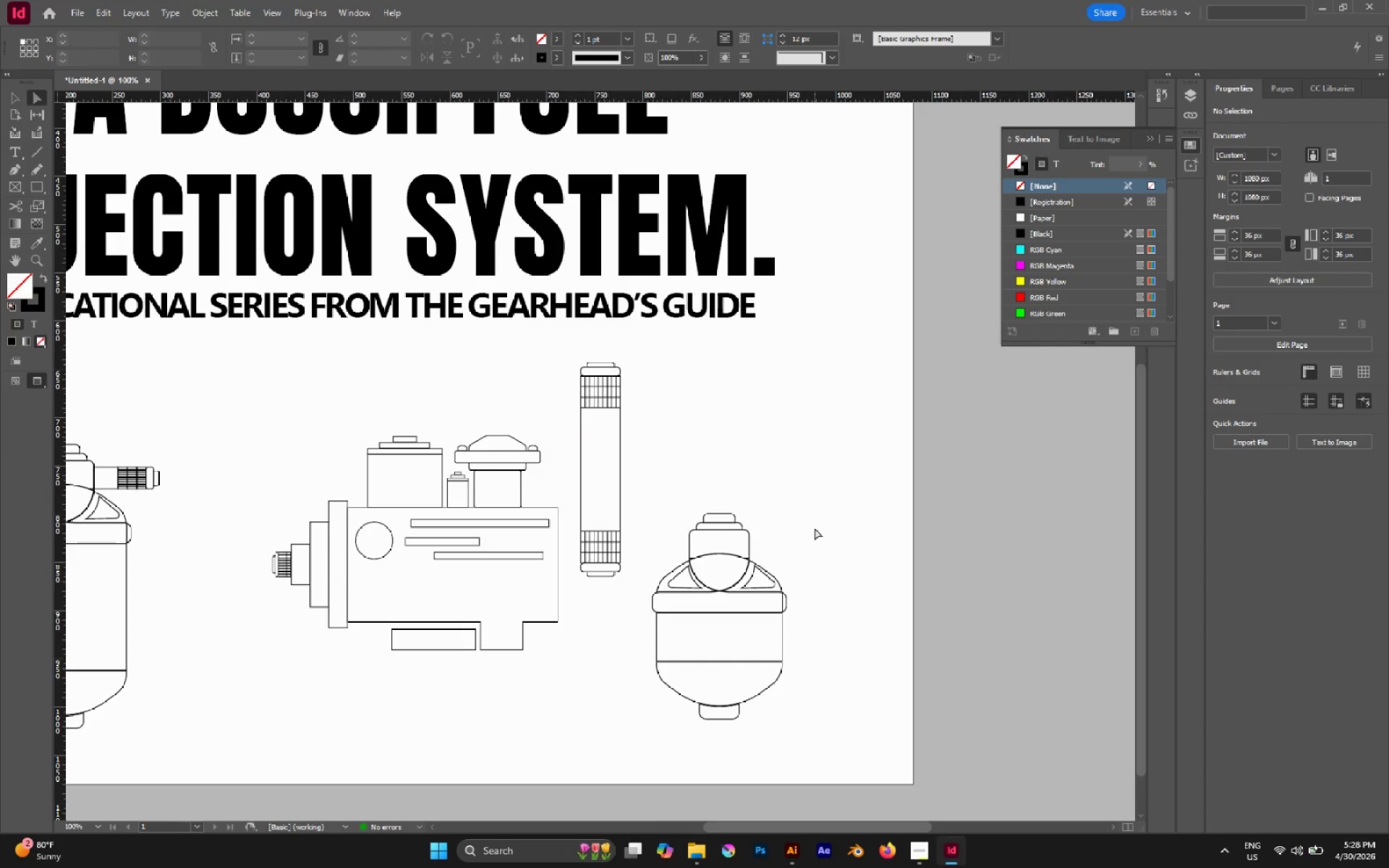 
left_click_drag(start_coordinate=[574, 517], to_coordinate=[592, 489])
 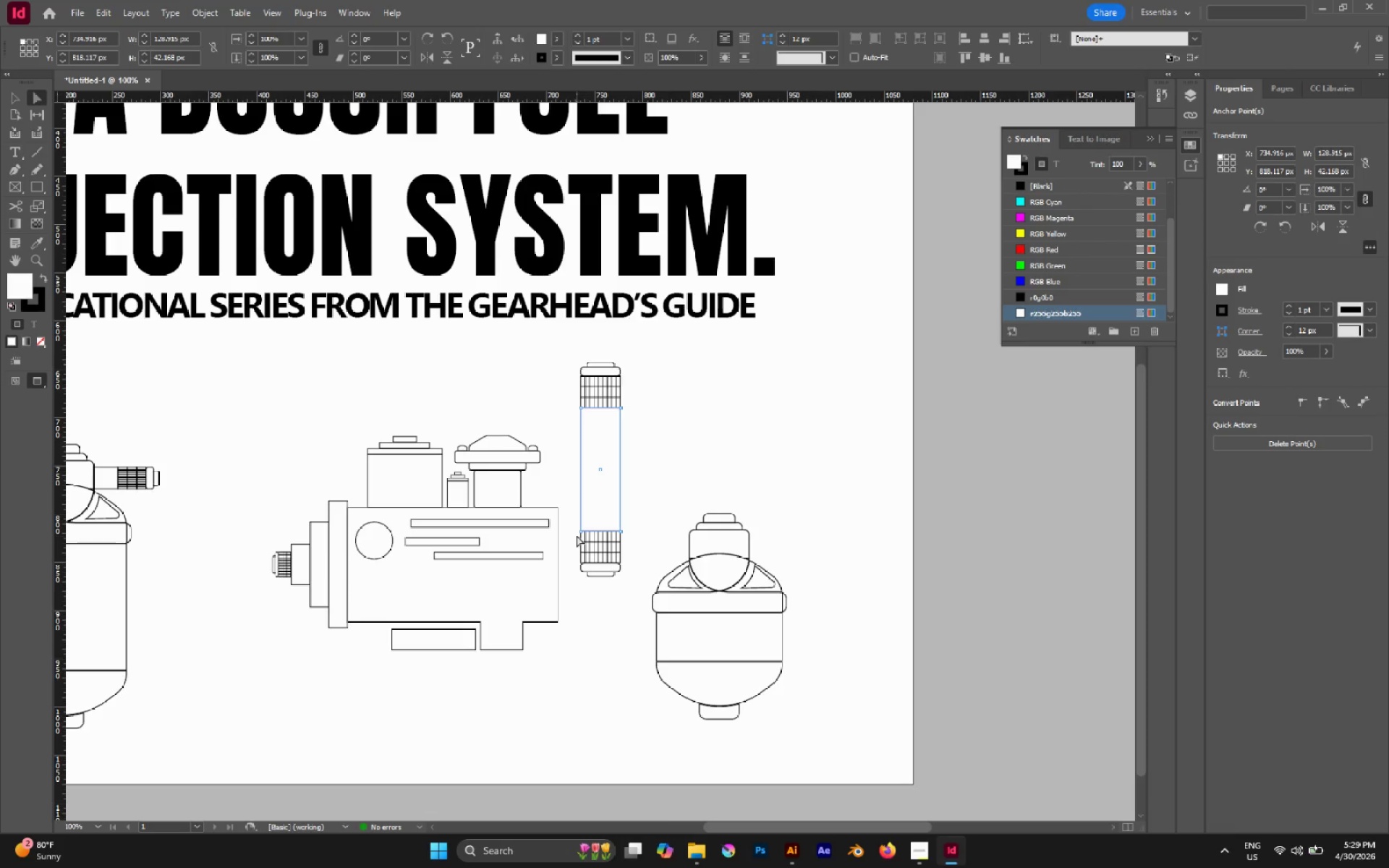 
left_click([577, 535])
 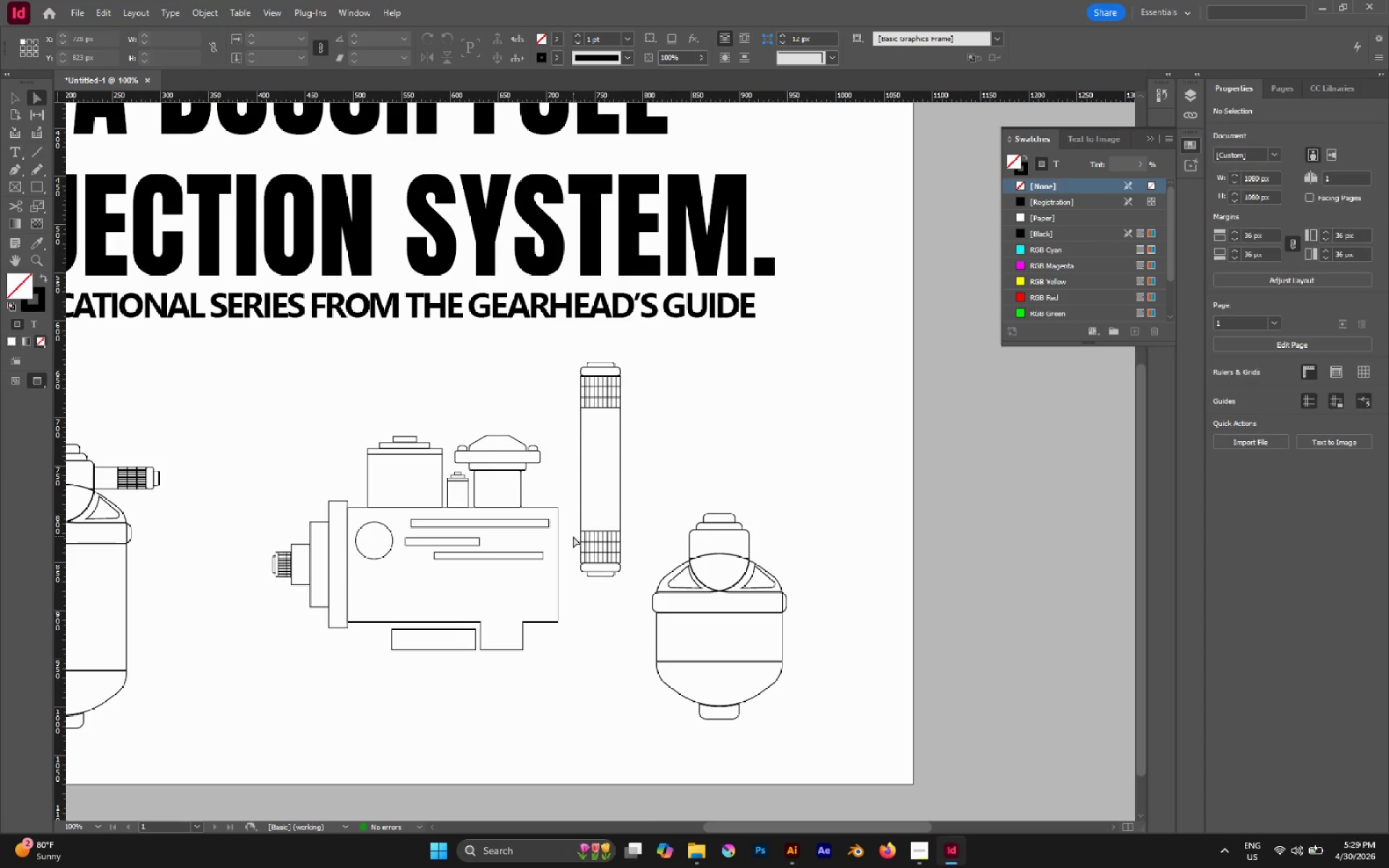 
left_click_drag(start_coordinate=[573, 536], to_coordinate=[633, 596])
 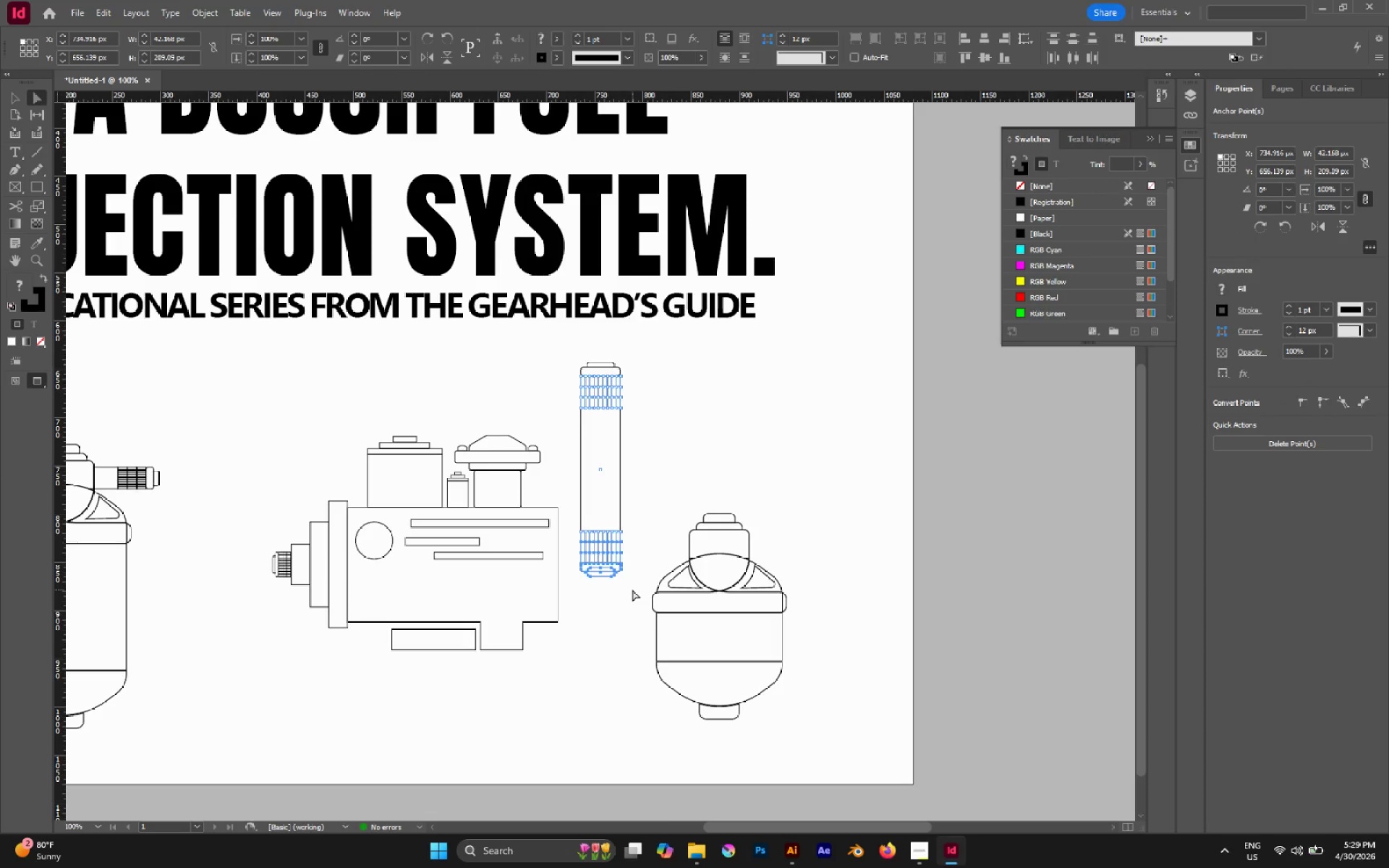 
key(Delete)
 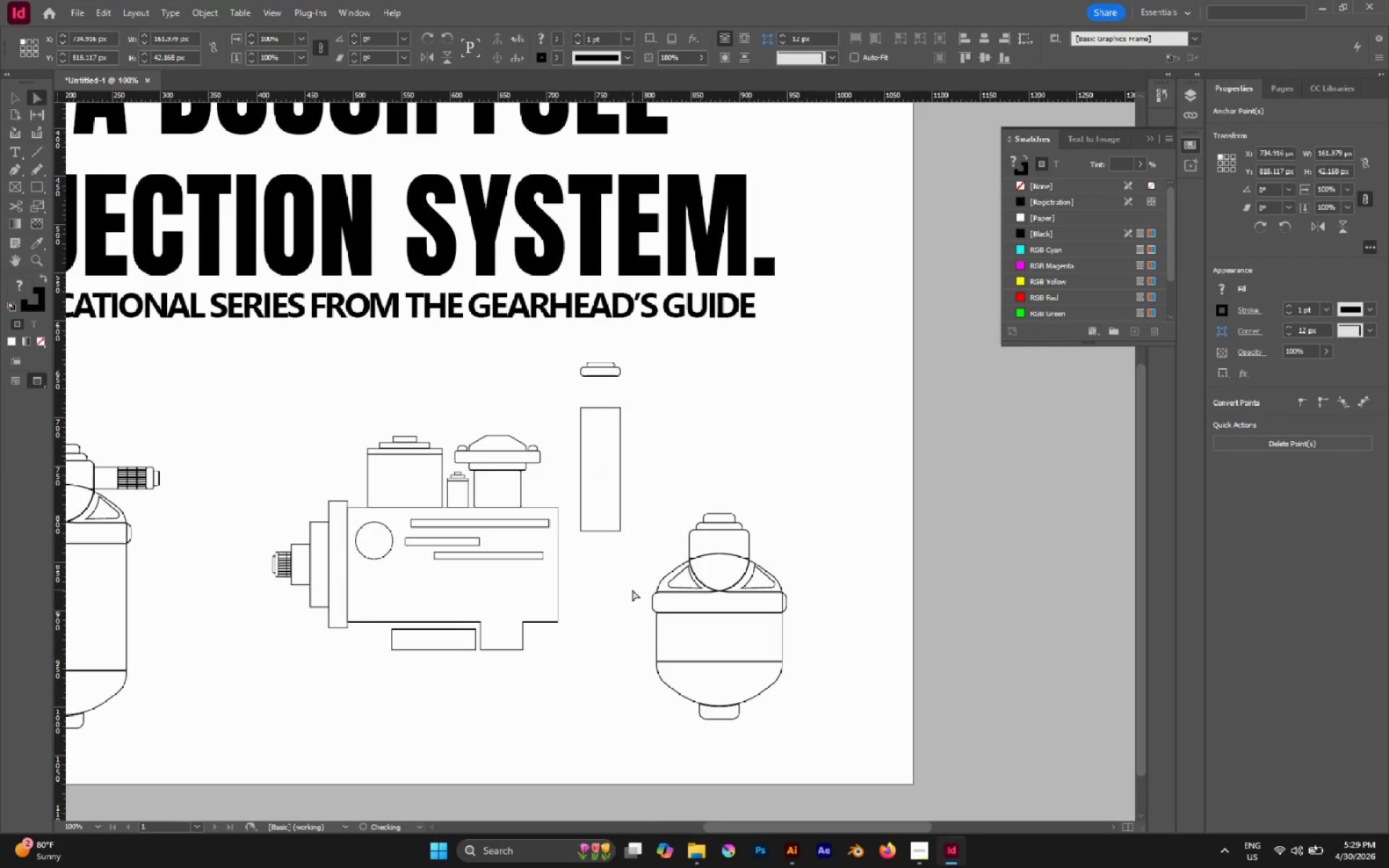 
key(Delete)
 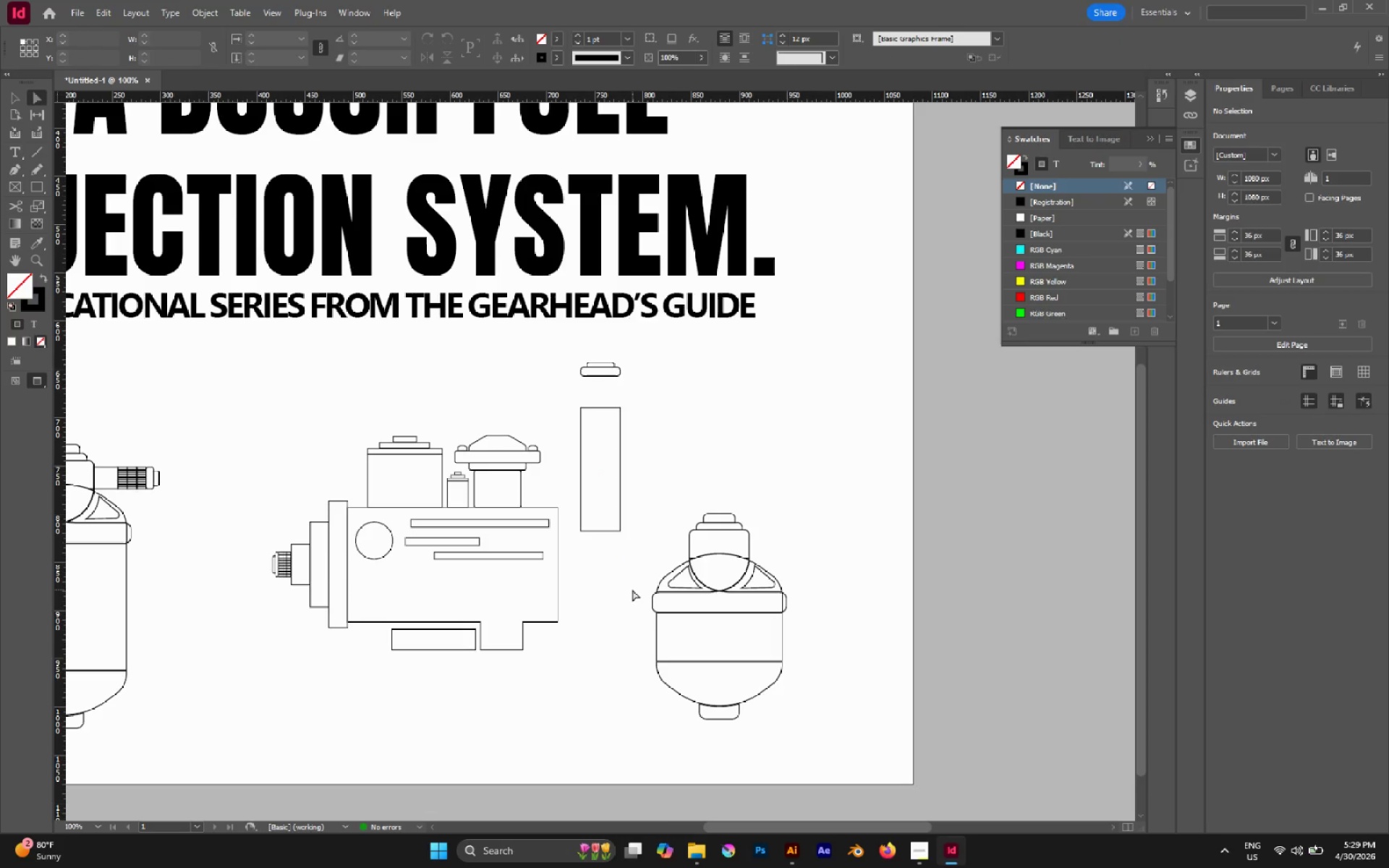 
key(Control+Z)
 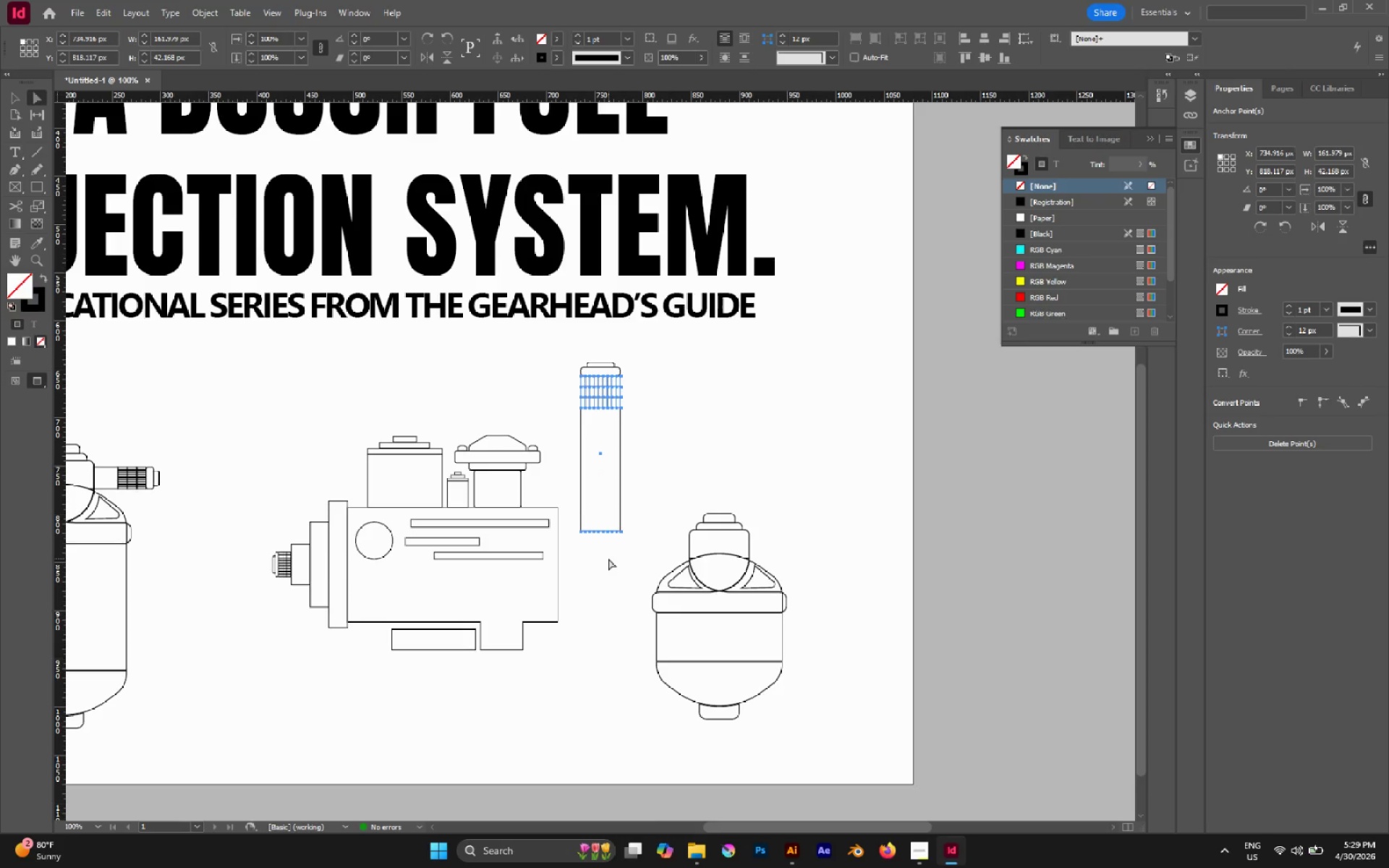 
hold_key(key=AltLeft, duration=0.53)
scroll: coordinate [584, 513], scroll_direction: none, amount: 0.0
 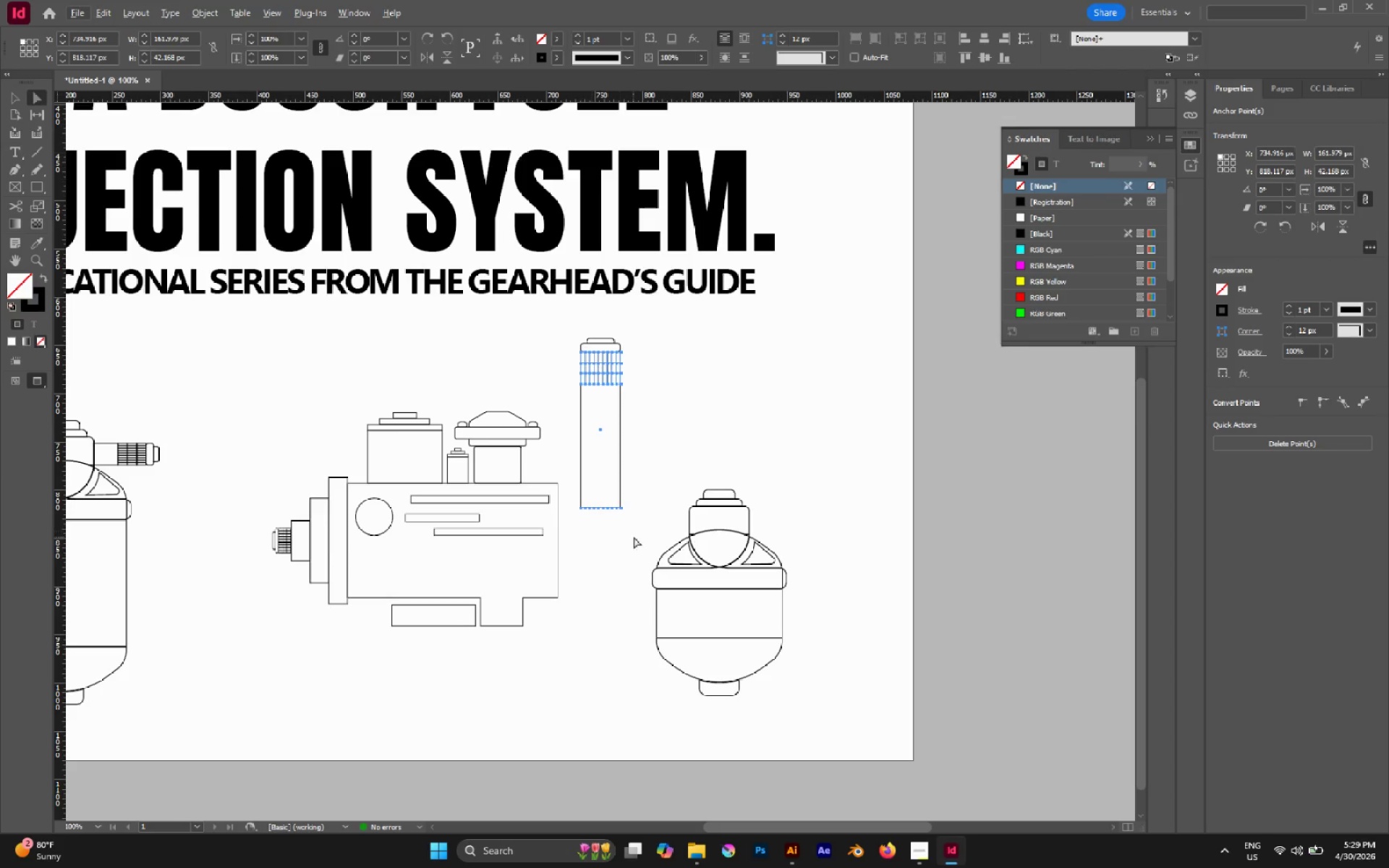 
left_click([635, 537])
 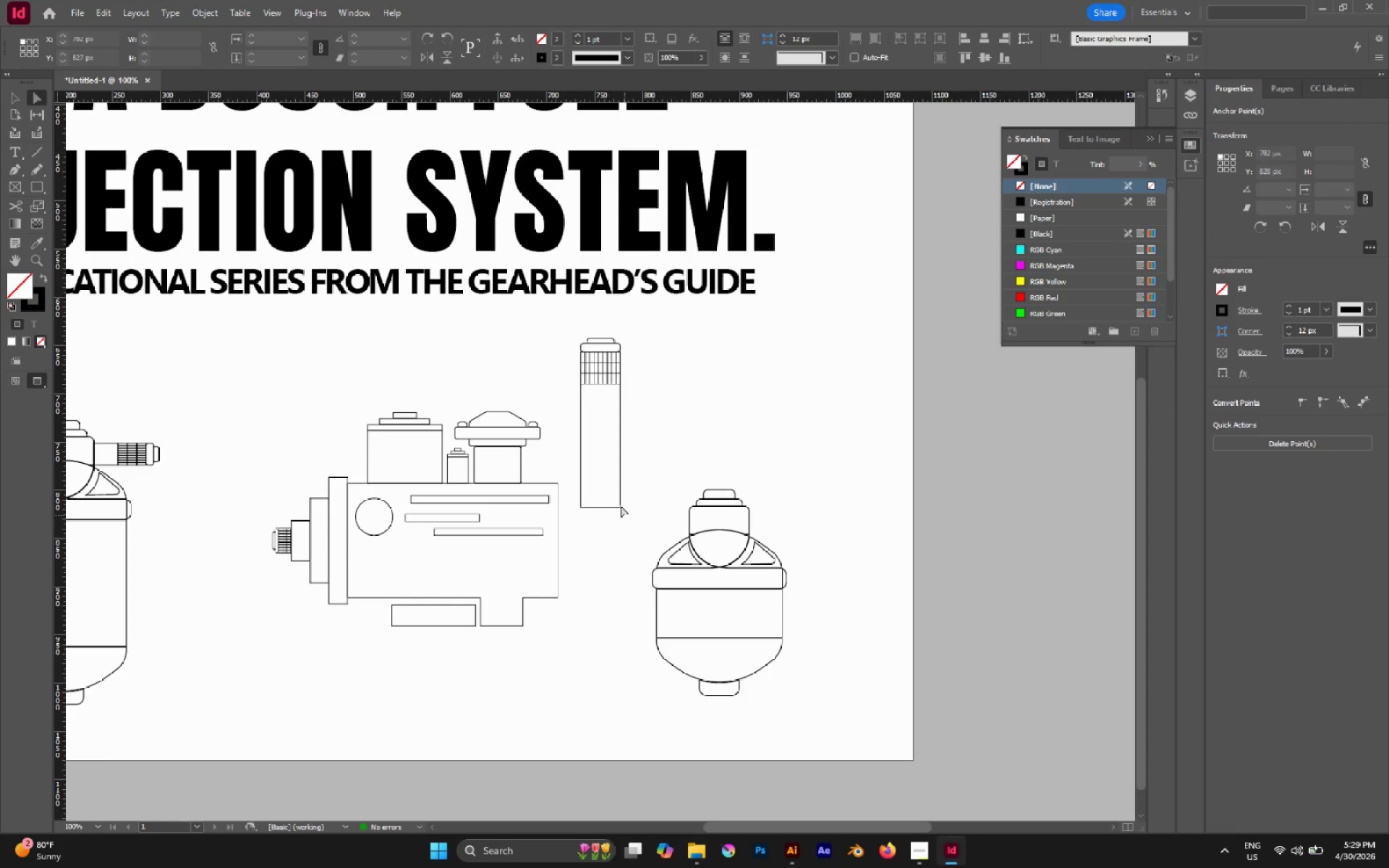 
hold_key(key=AltLeft, duration=2.89)
scroll: coordinate [620, 504], scroll_direction: up, amount: 2.0
 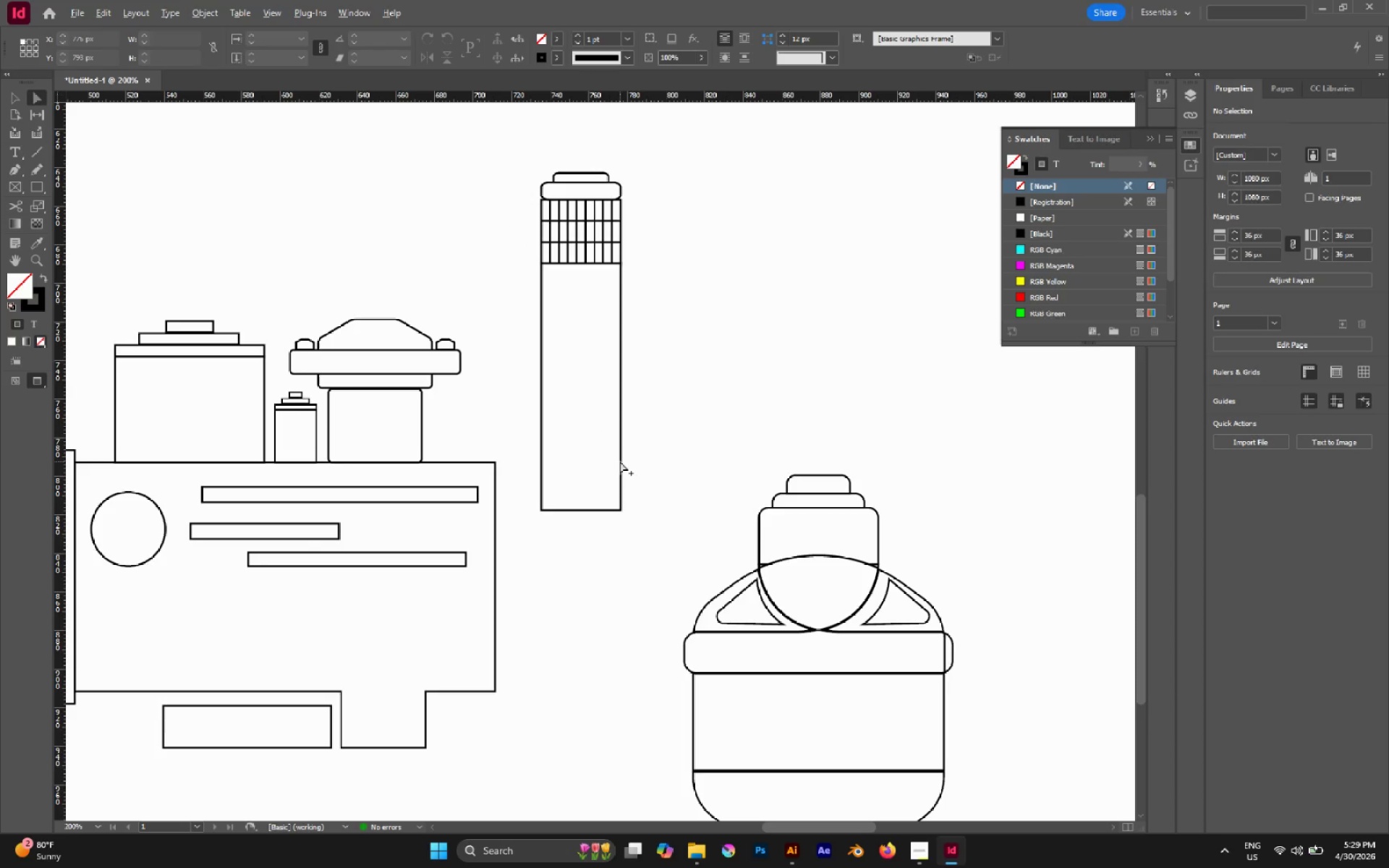 
left_click([620, 461])
 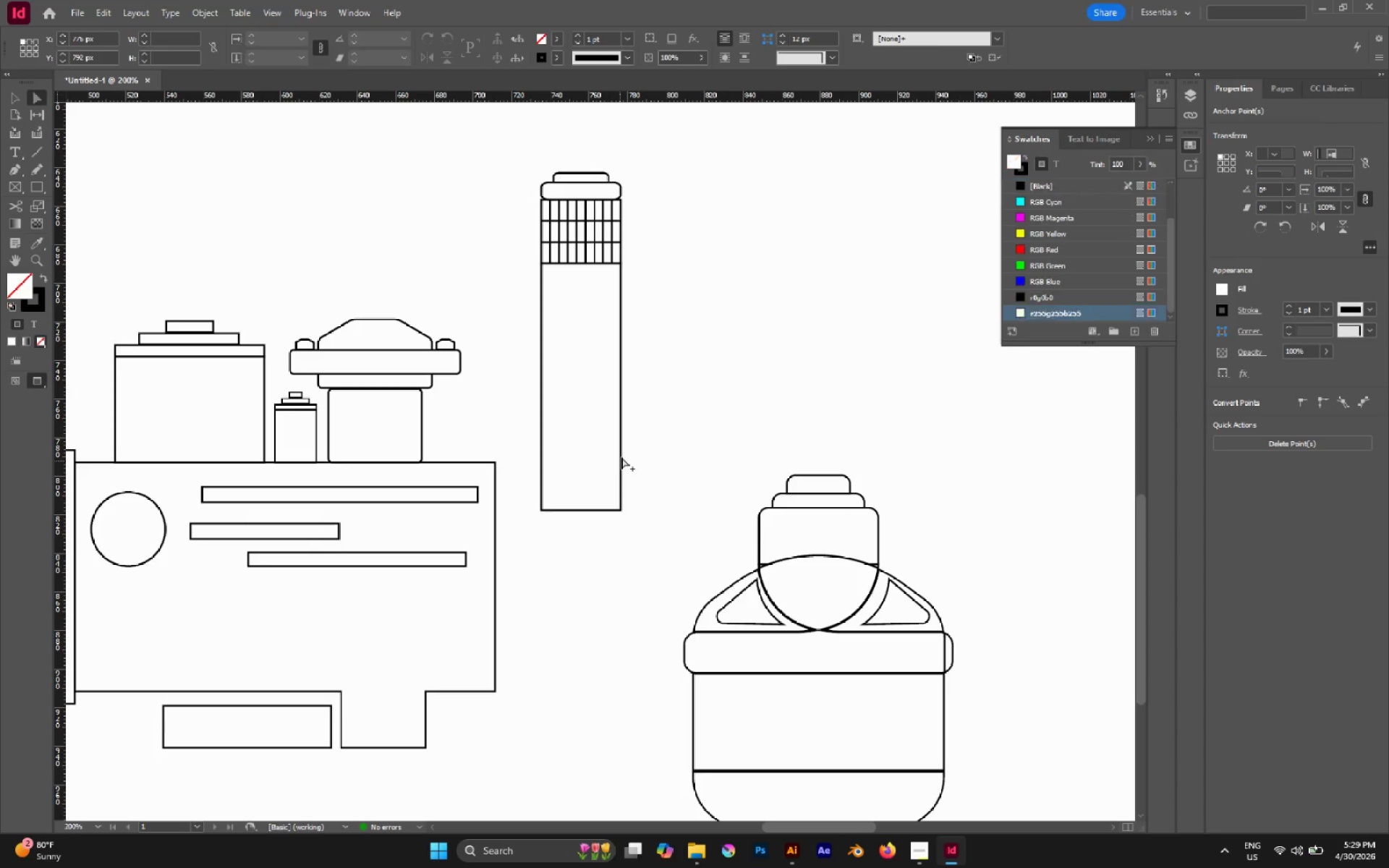 
left_click([621, 457])
 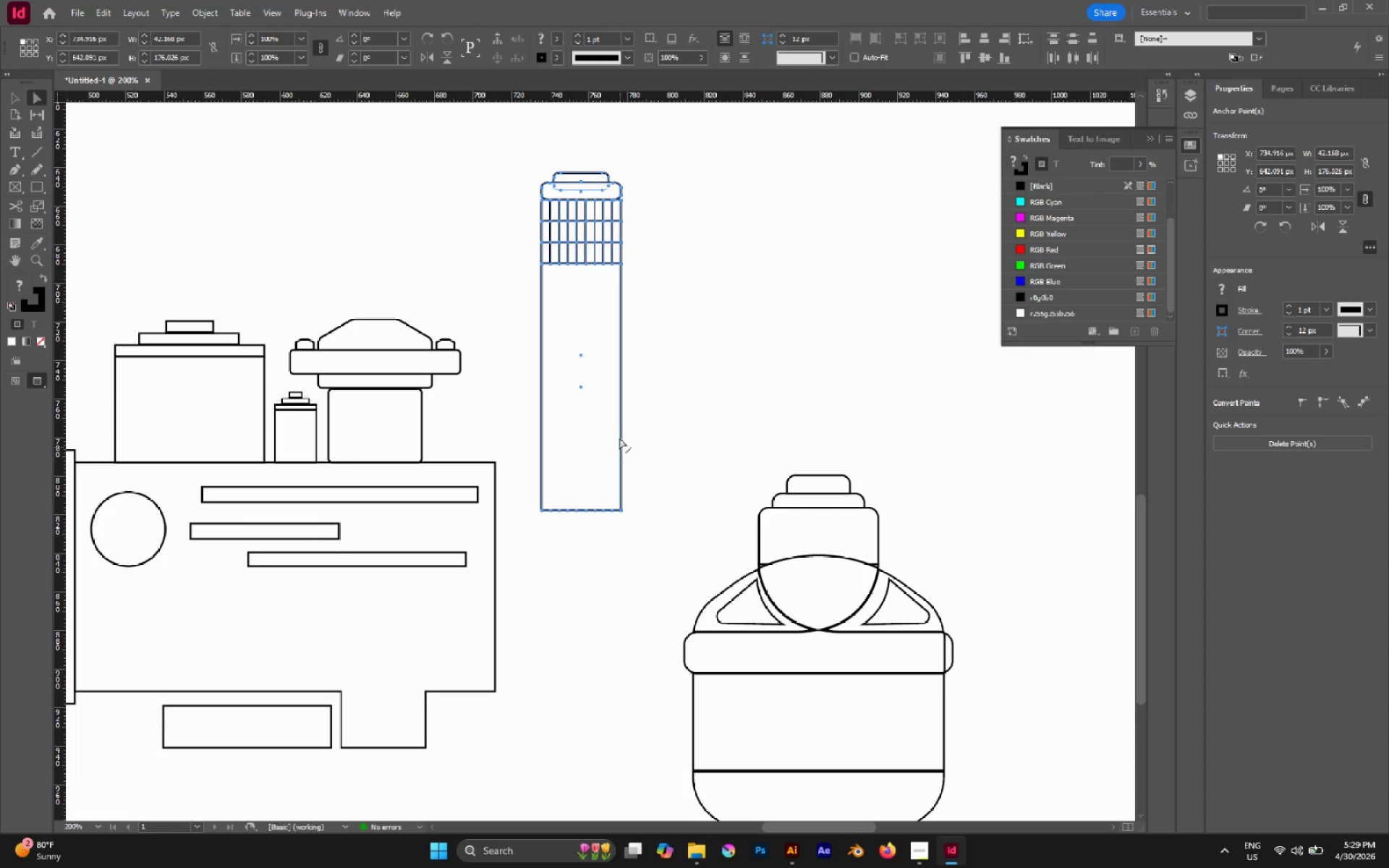 
left_click([629, 429])
 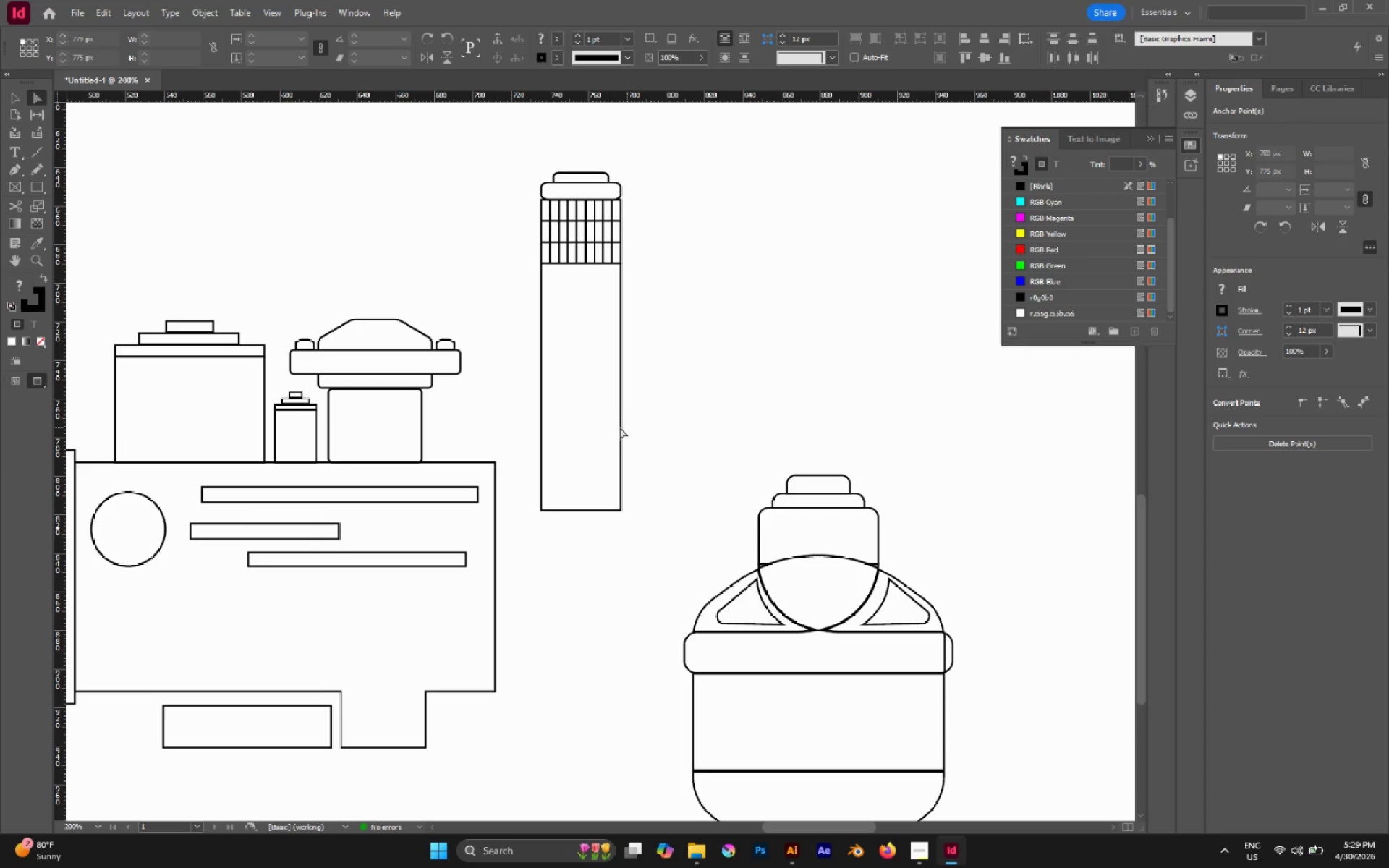 
hold_key(key=AltLeft, duration=0.83)
left_click([620, 427])
 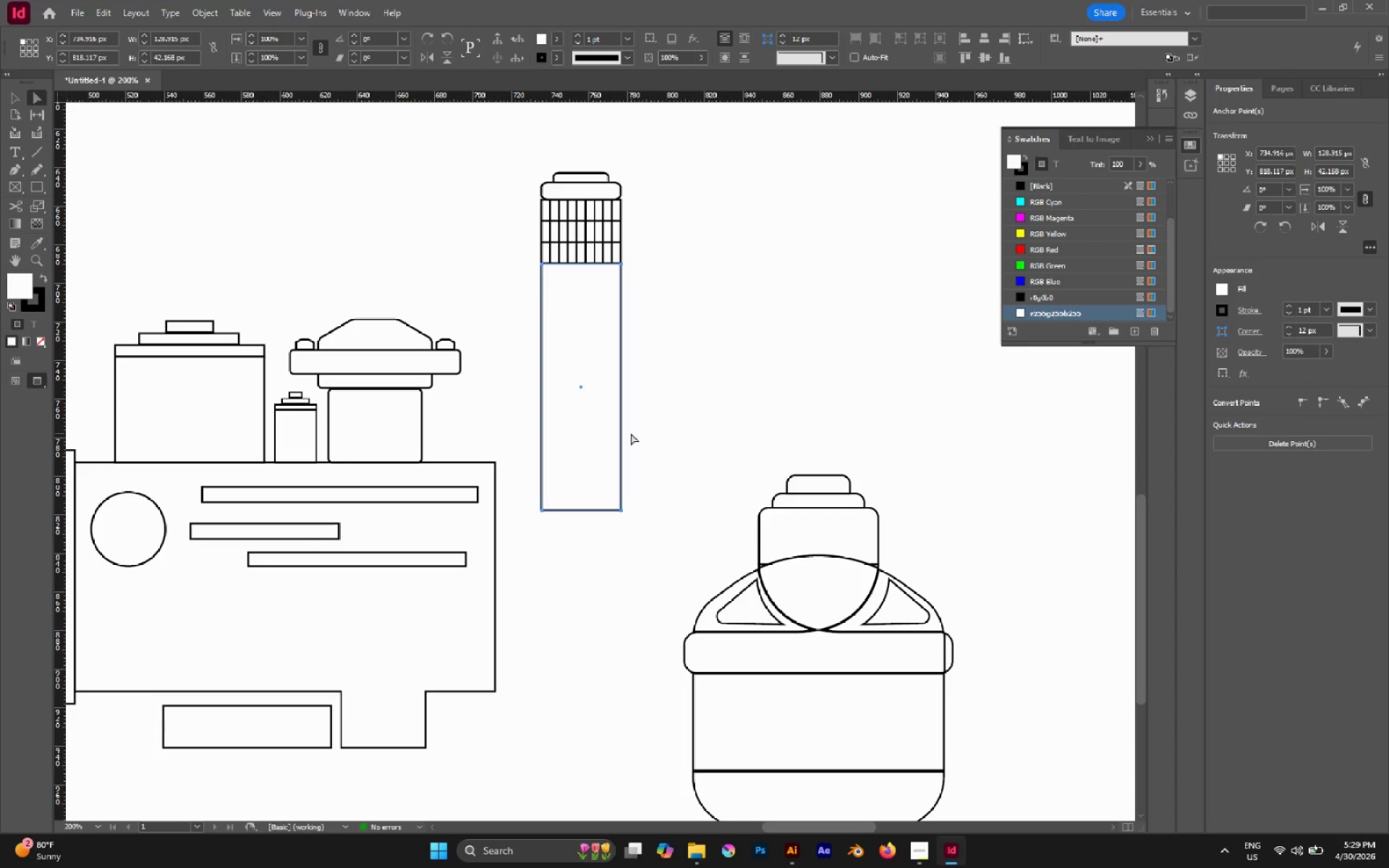 
key(V)
 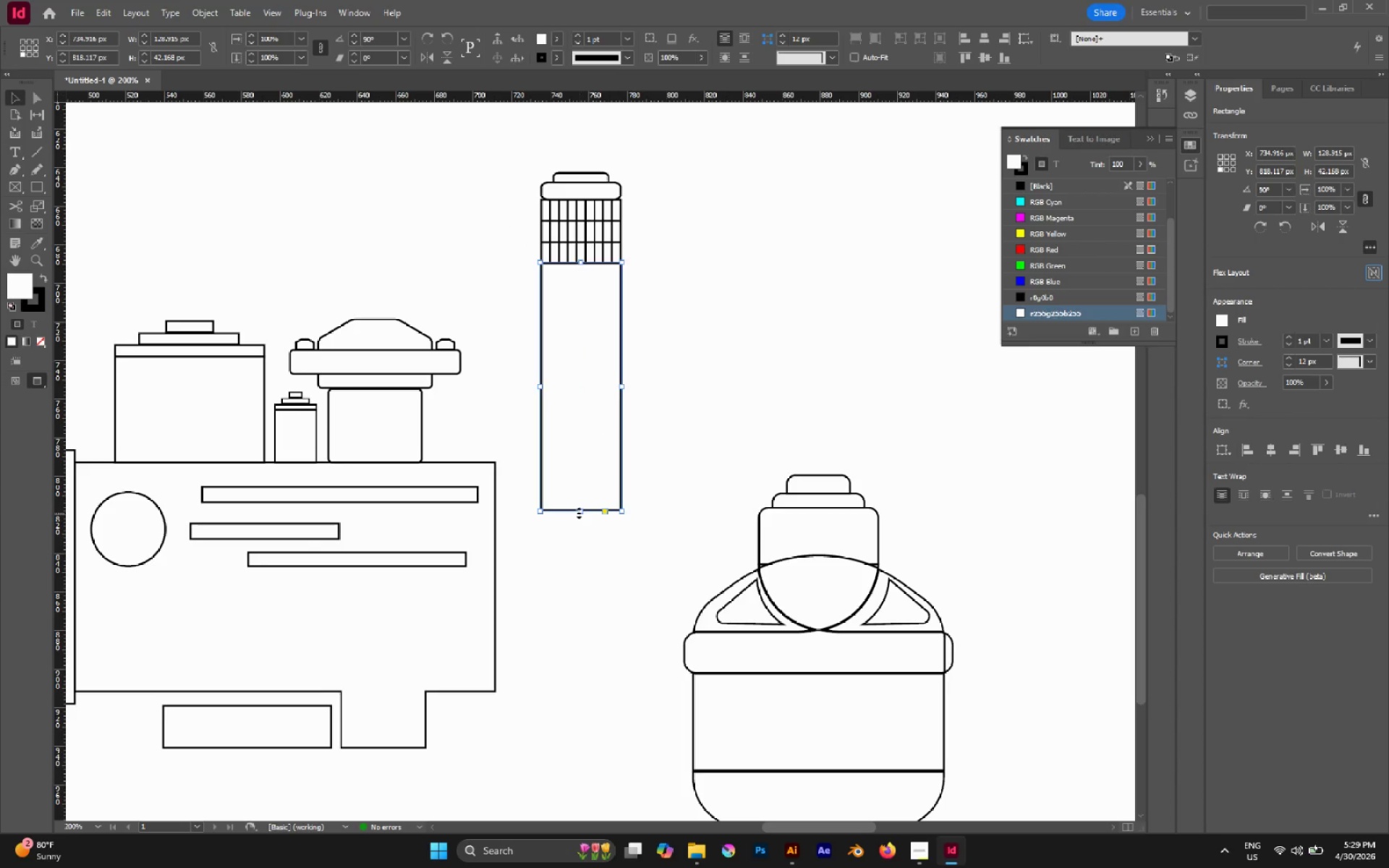 
left_click_drag(start_coordinate=[579, 513], to_coordinate=[582, 439])
 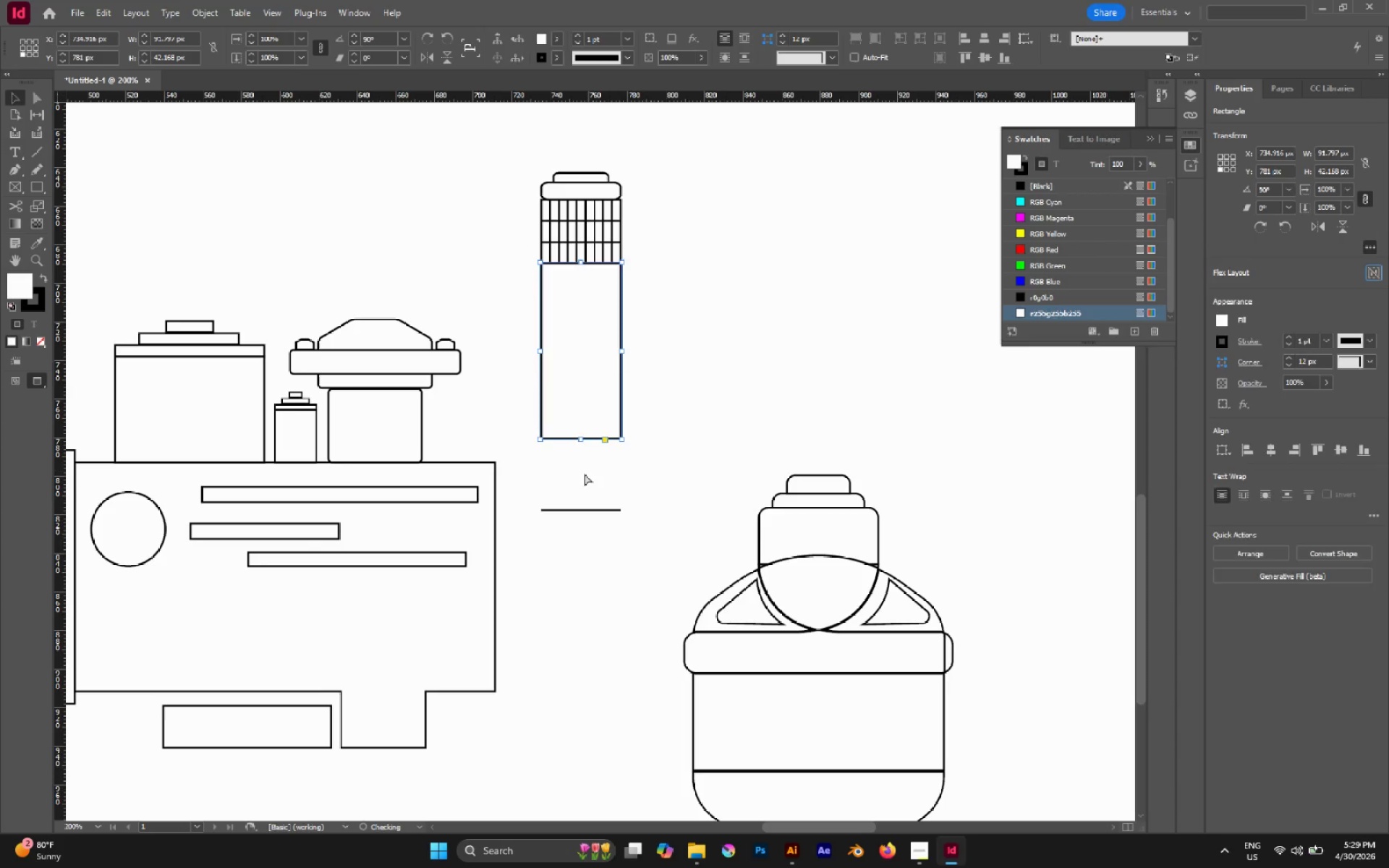 
key(A)
 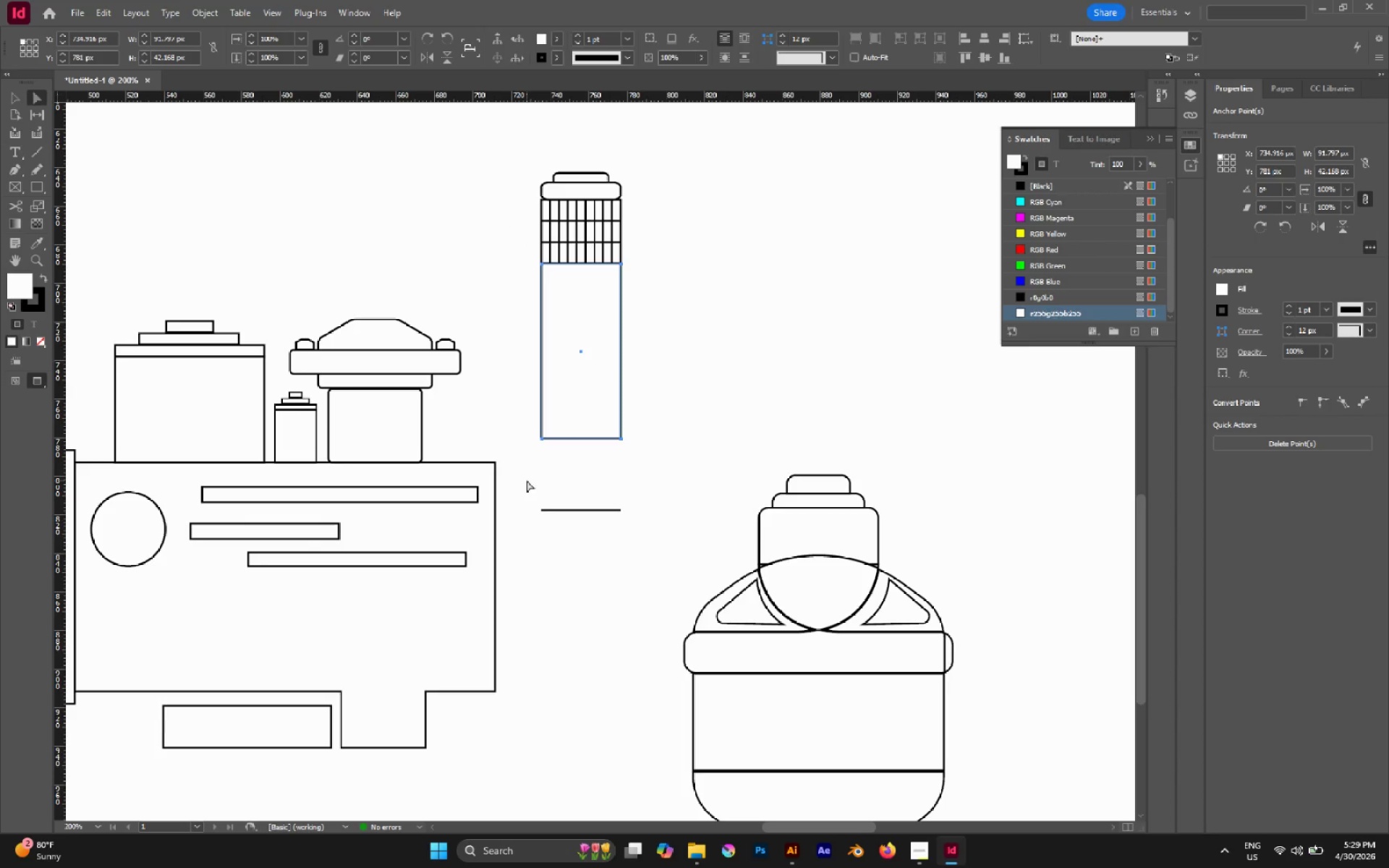 
left_click_drag(start_coordinate=[527, 480], to_coordinate=[639, 548])
 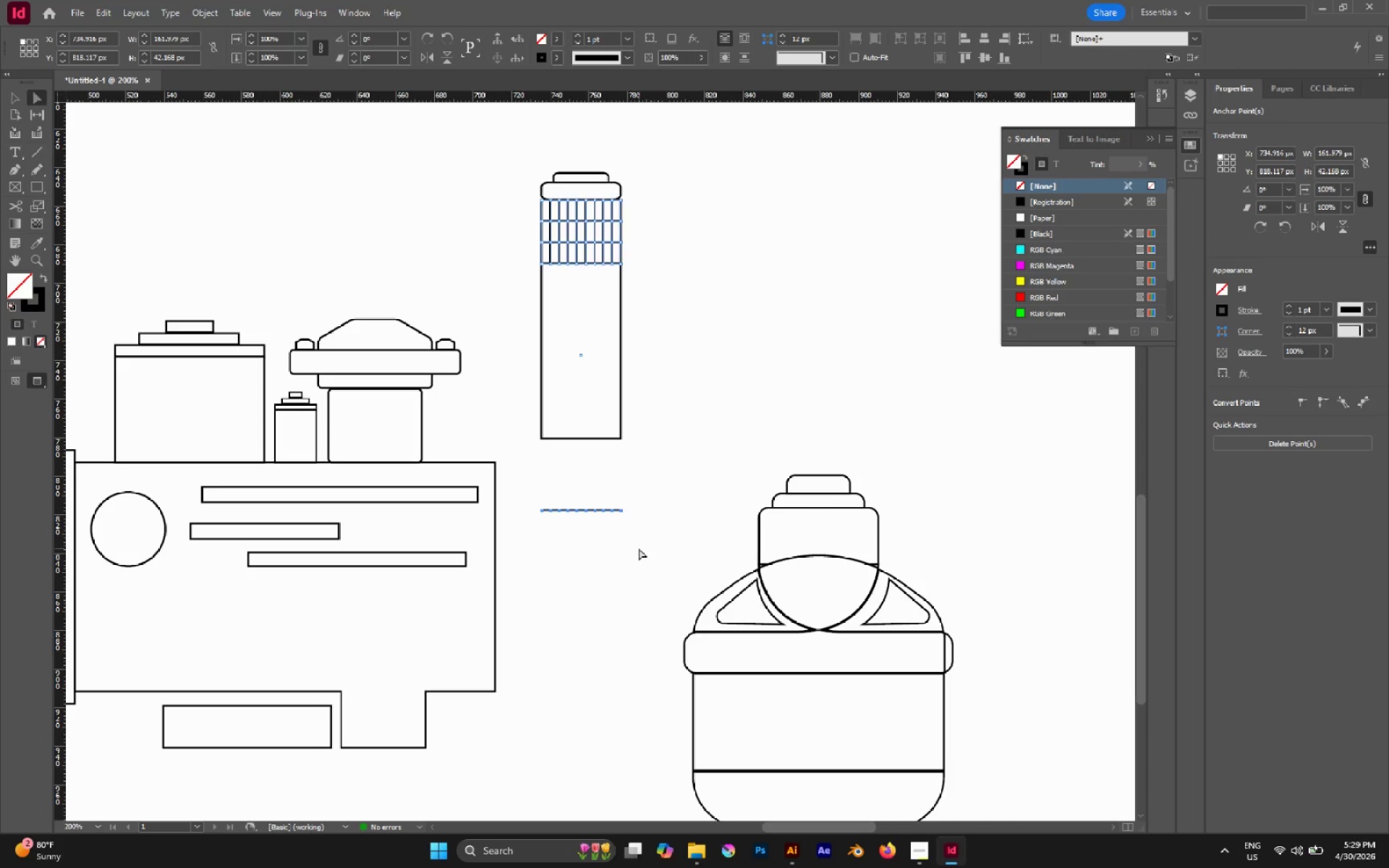 
key(Delete)
 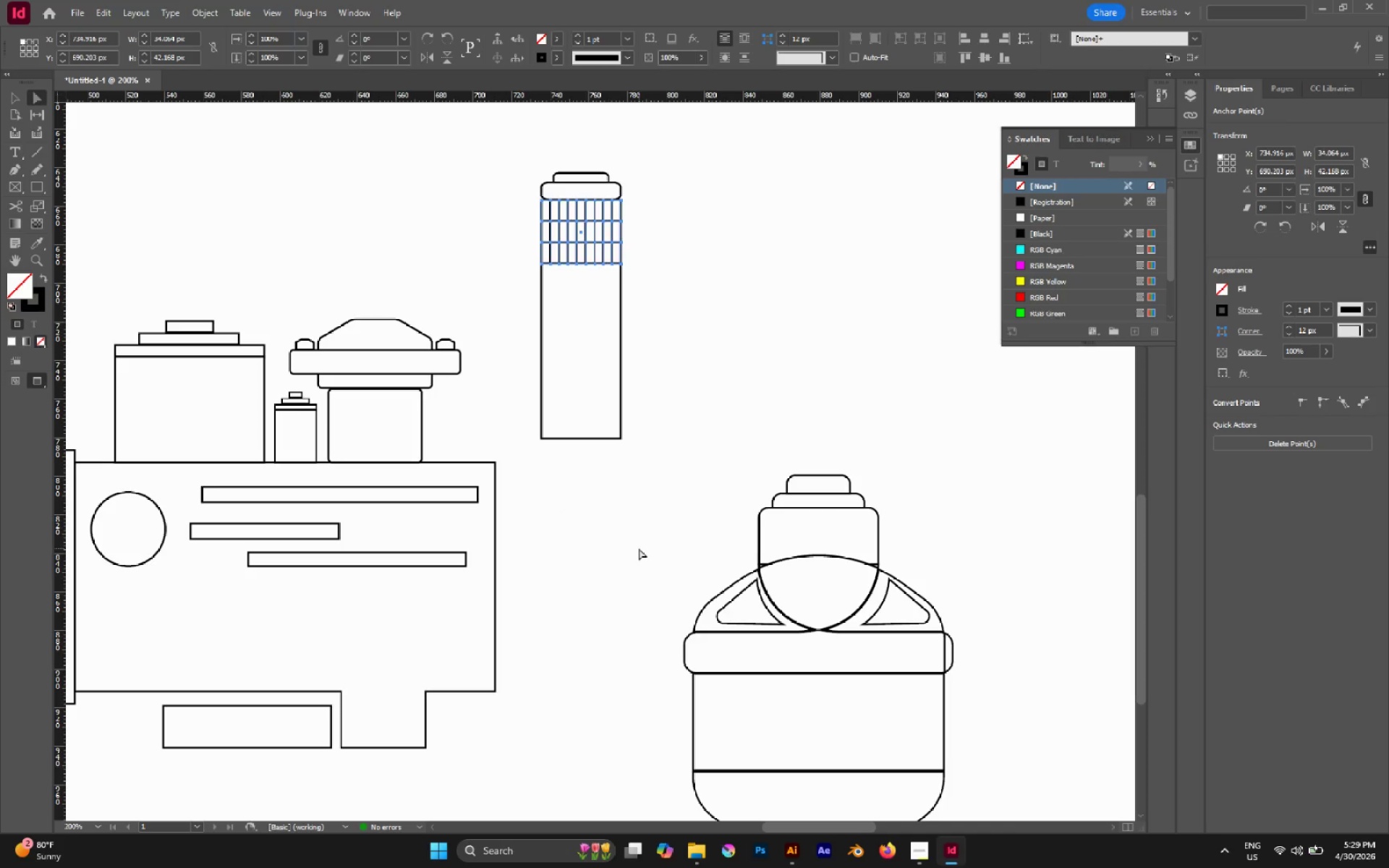 
key(V)
 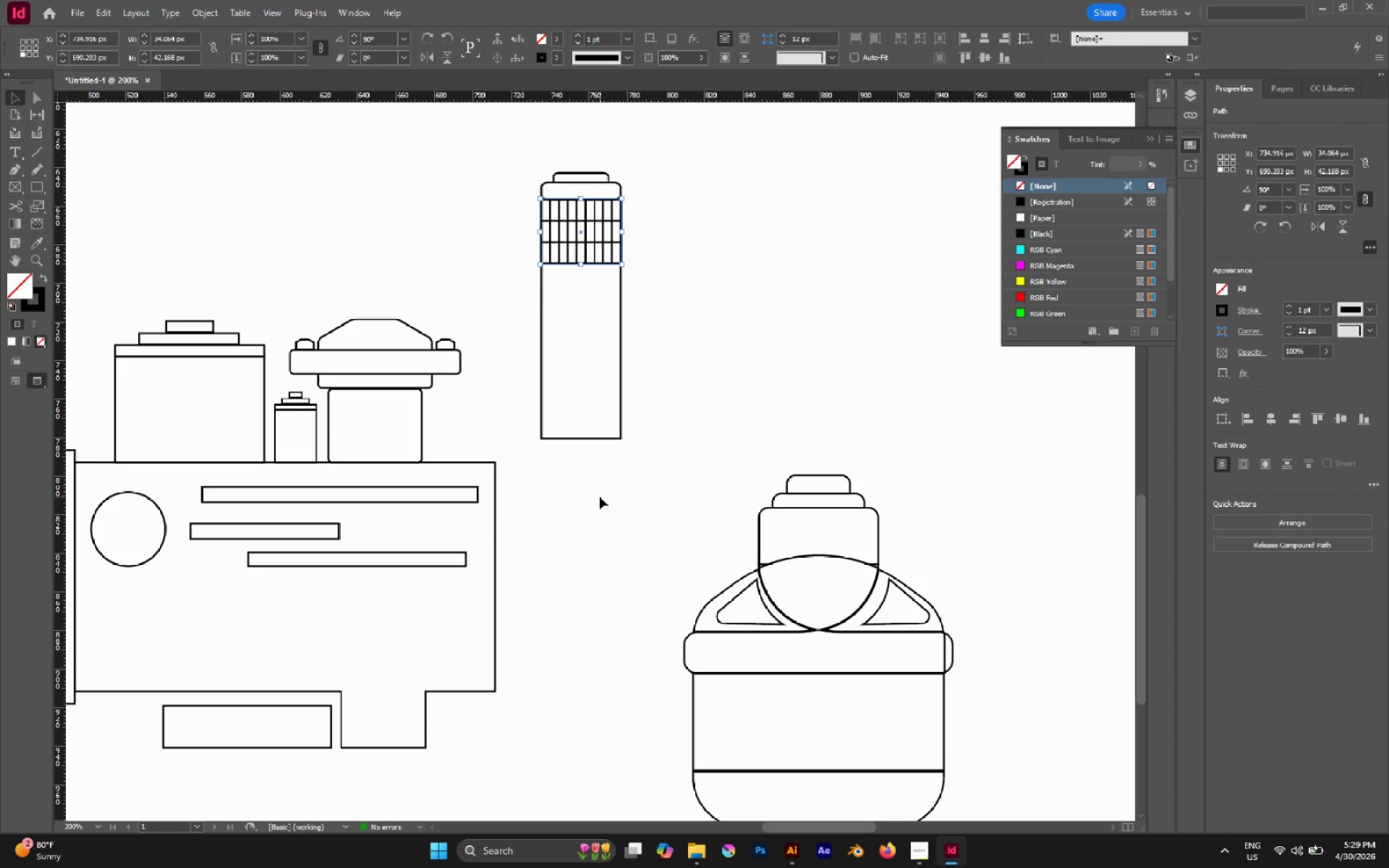 
left_click([600, 497])
 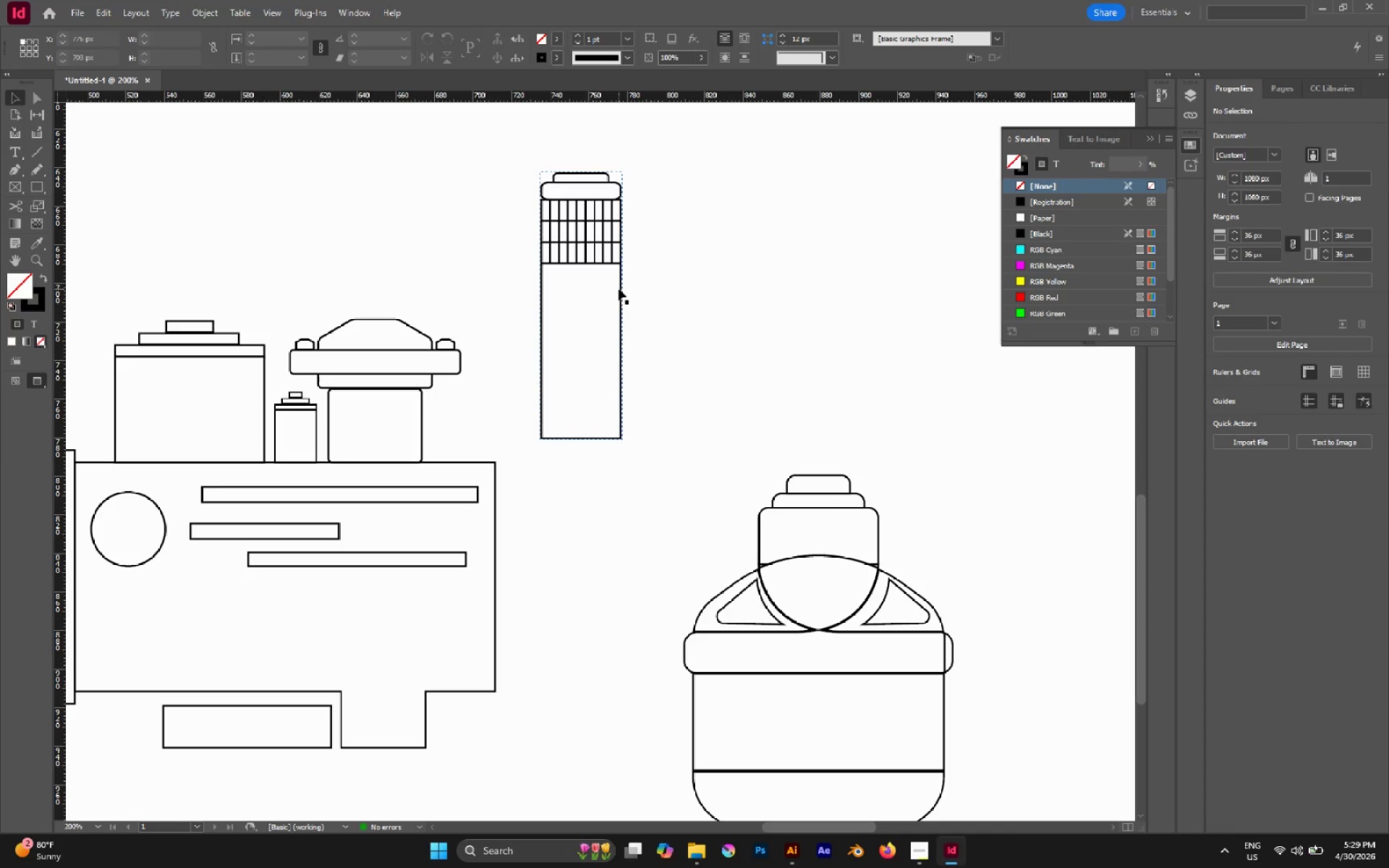 
left_click_drag(start_coordinate=[619, 289], to_coordinate=[856, 324])
 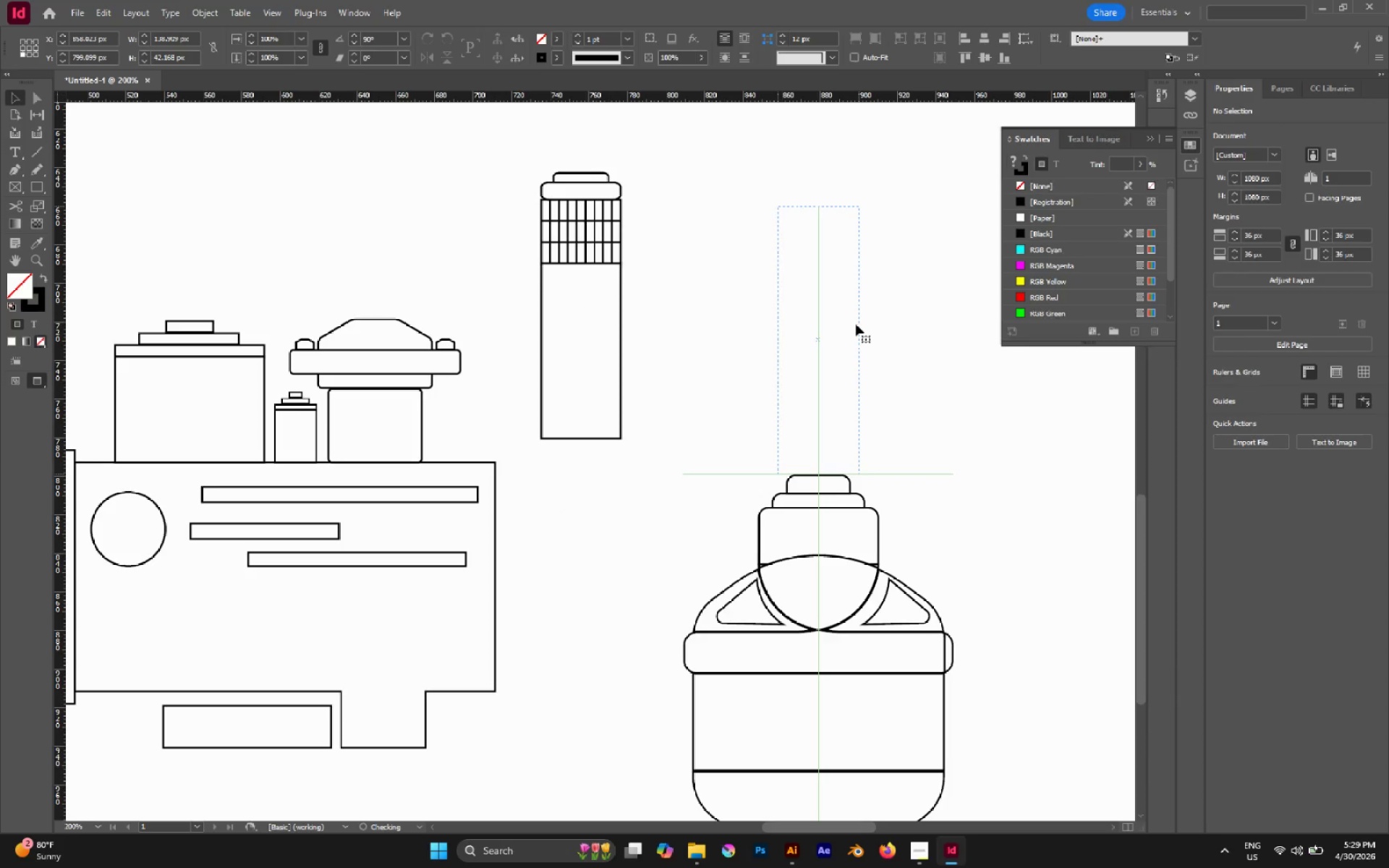 
key(A)
 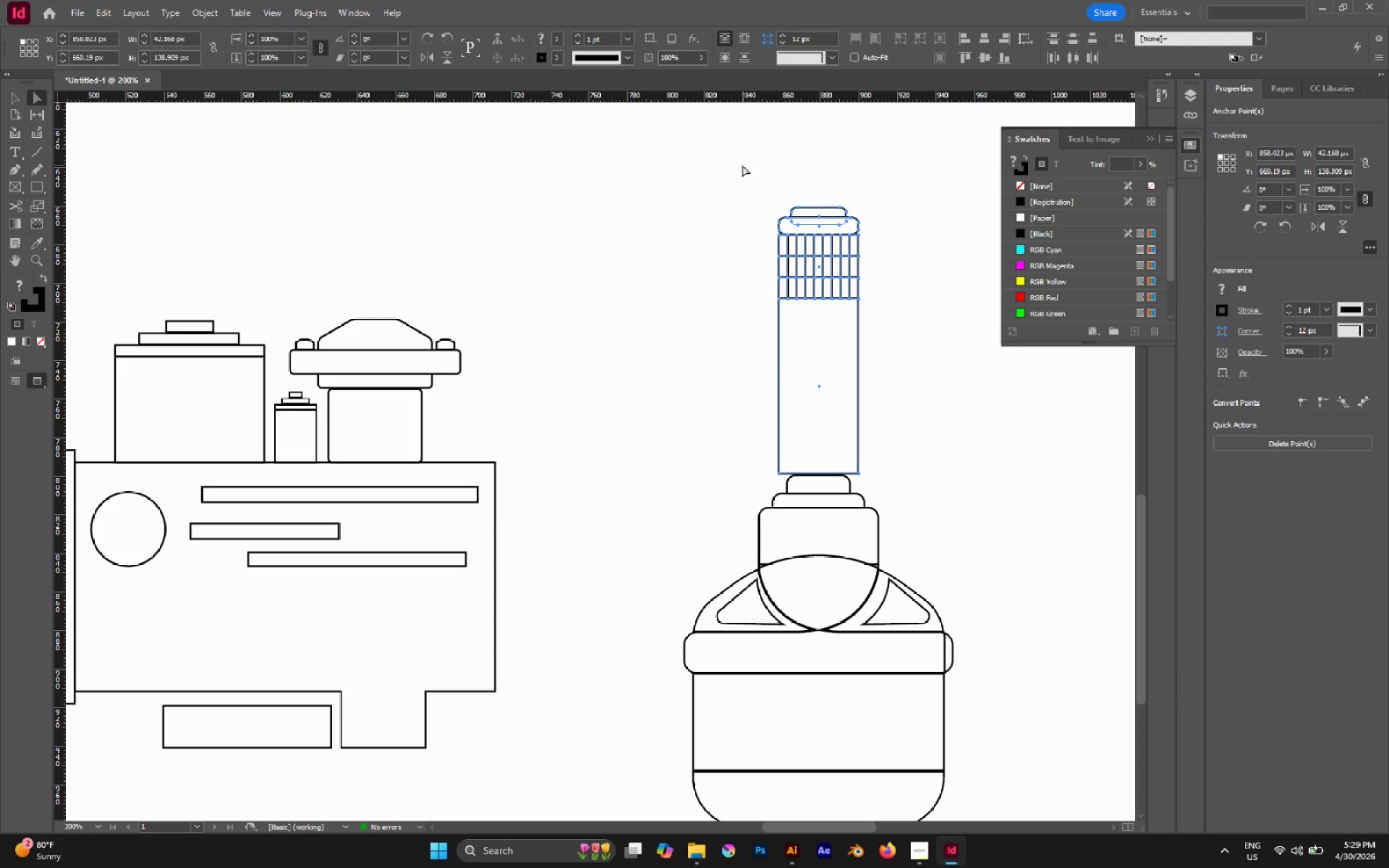 
left_click_drag(start_coordinate=[742, 165], to_coordinate=[898, 324])
 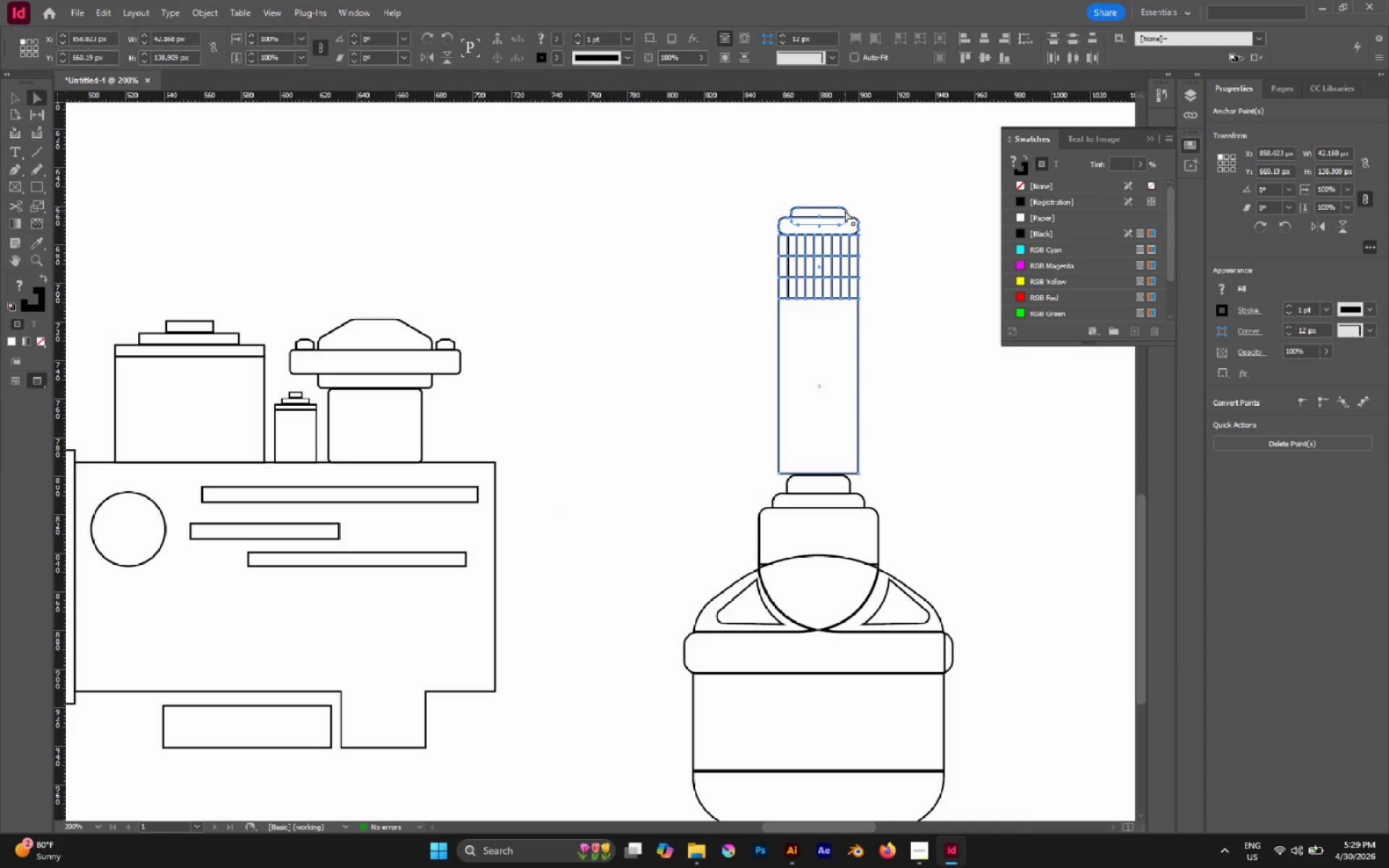 
left_click_drag(start_coordinate=[845, 210], to_coordinate=[841, 287])
 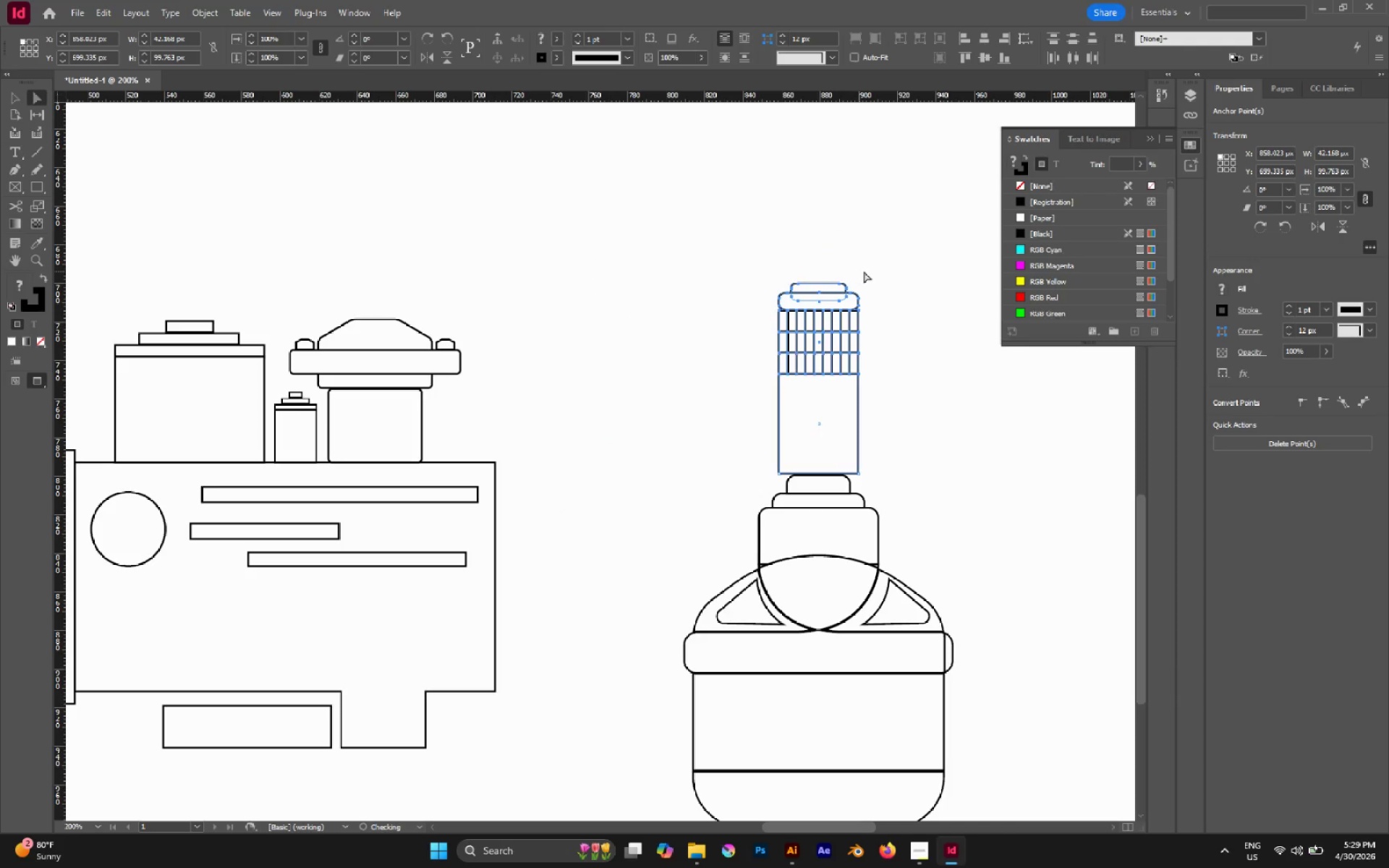 
left_click([865, 271])
 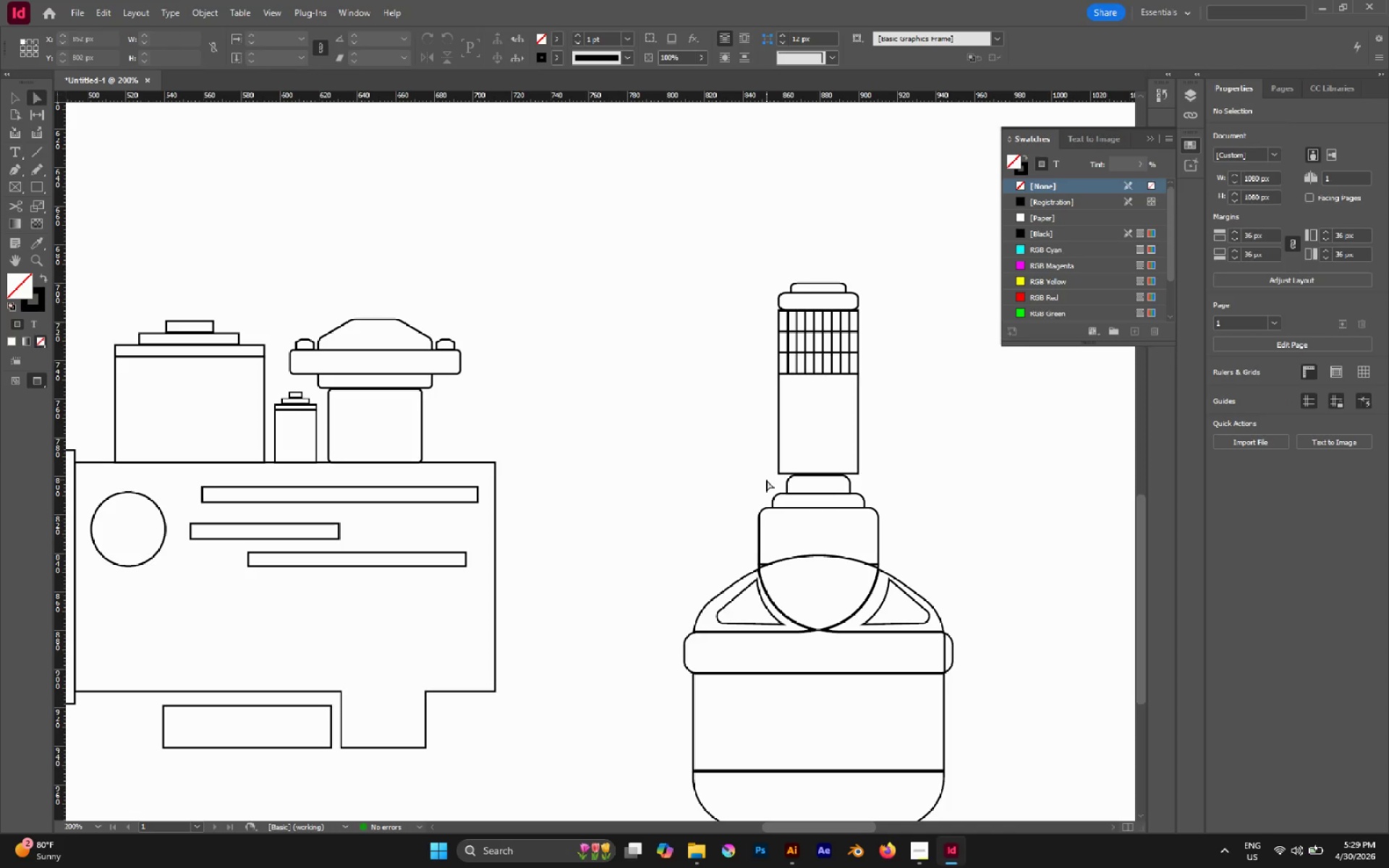 
left_click_drag(start_coordinate=[766, 480], to_coordinate=[882, 501])
 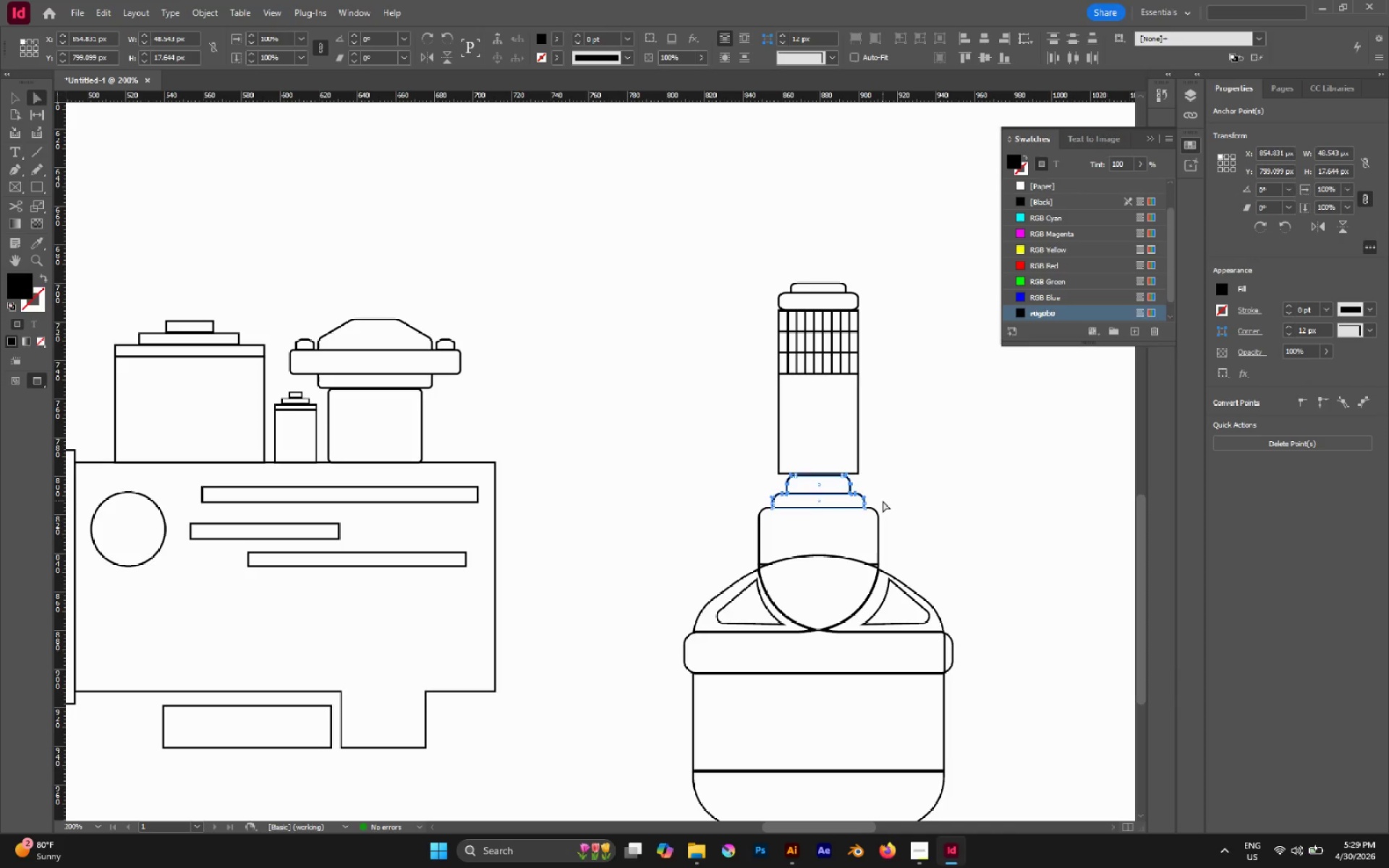 
key(Delete)
 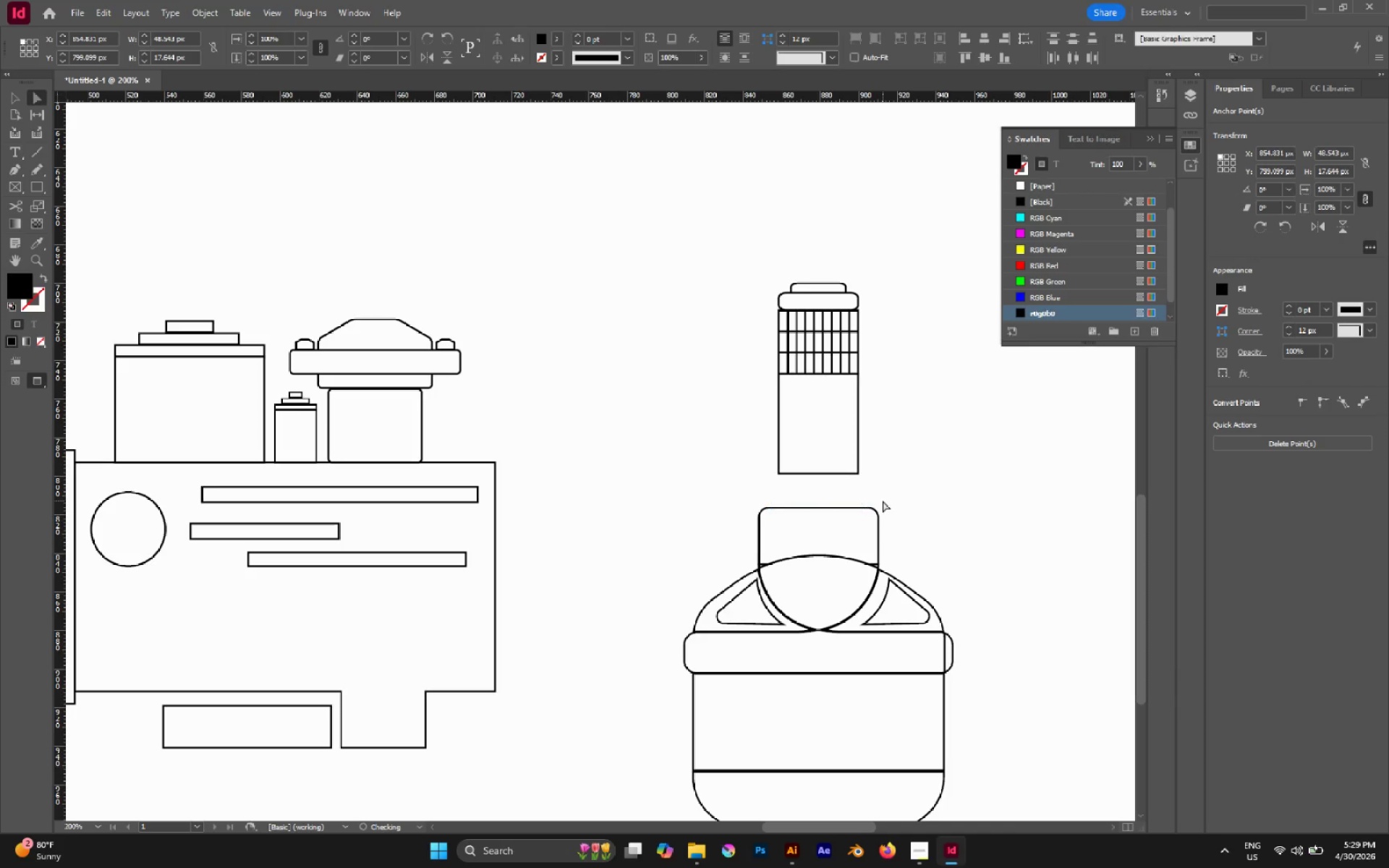 
key(Delete)
 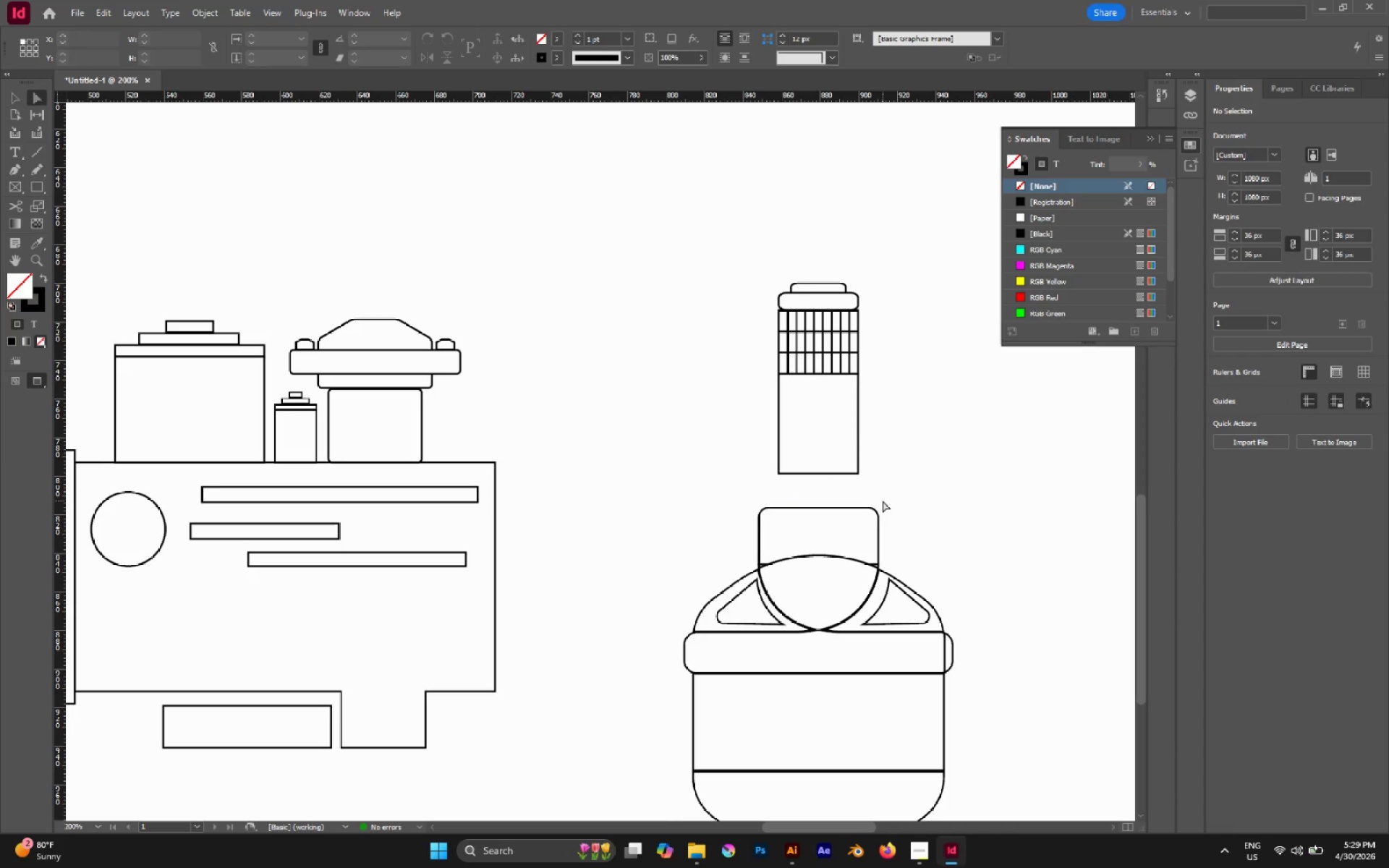 
key(V)
 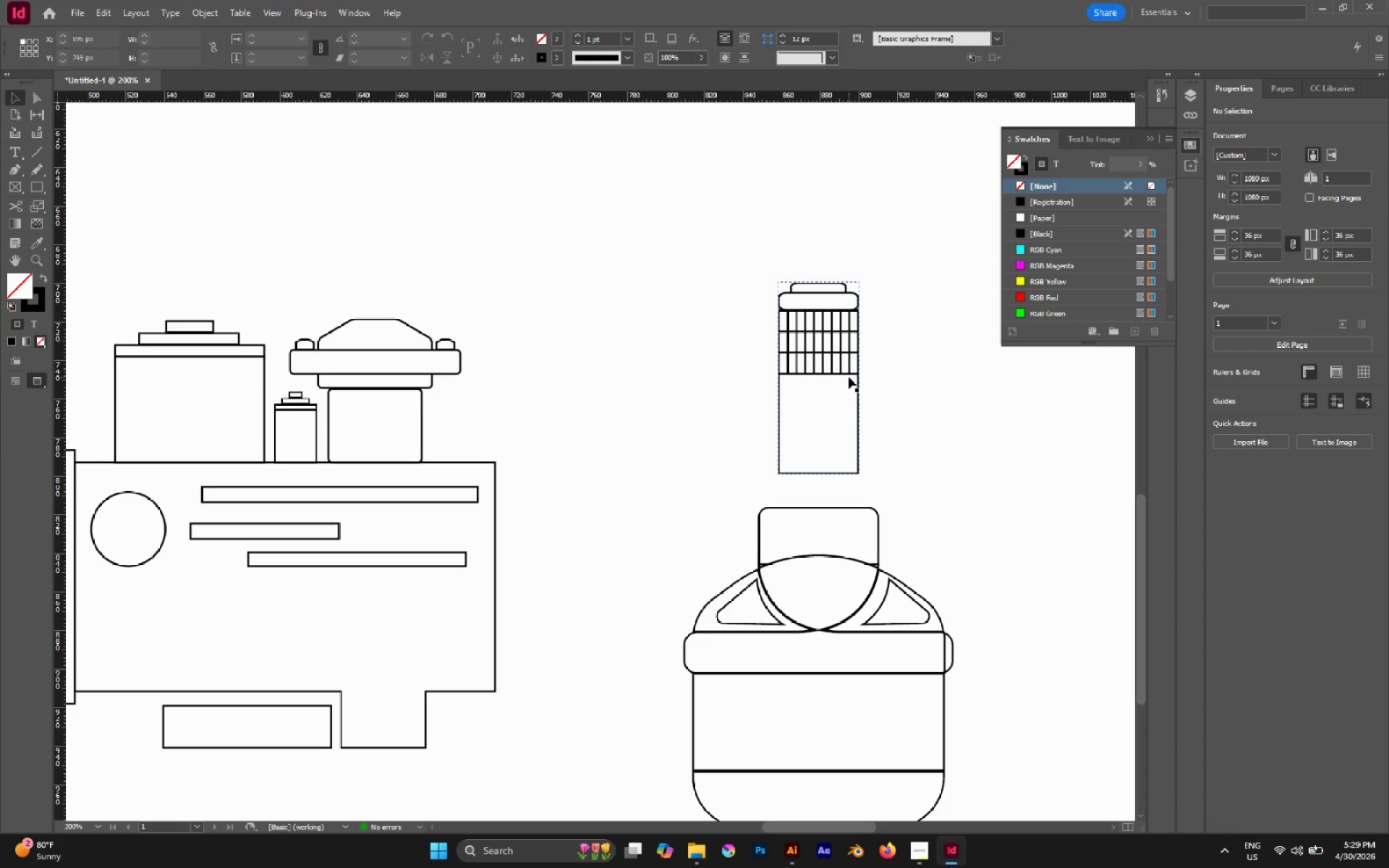 
left_click([849, 377])
 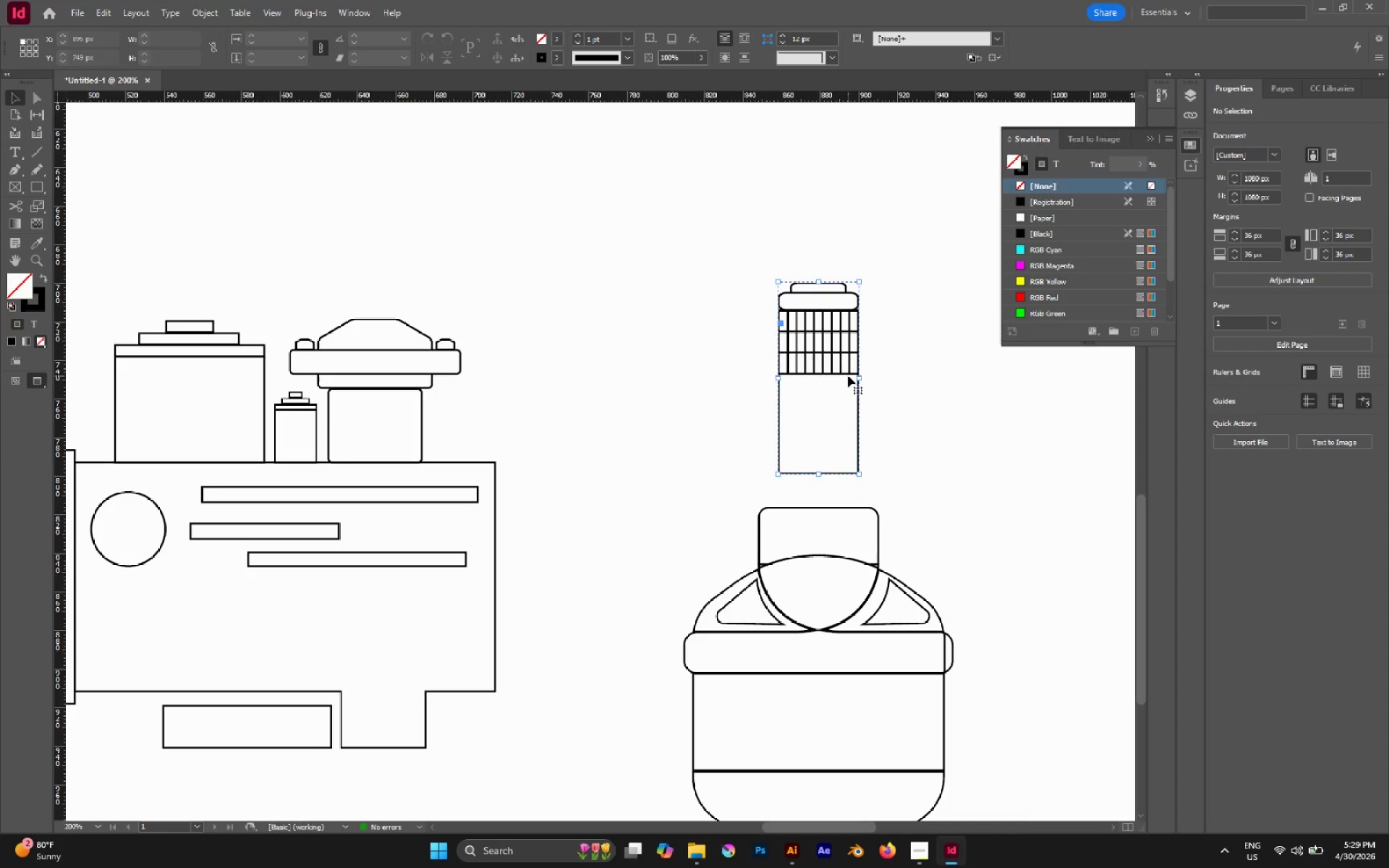 
left_click_drag(start_coordinate=[848, 375], to_coordinate=[849, 411])
 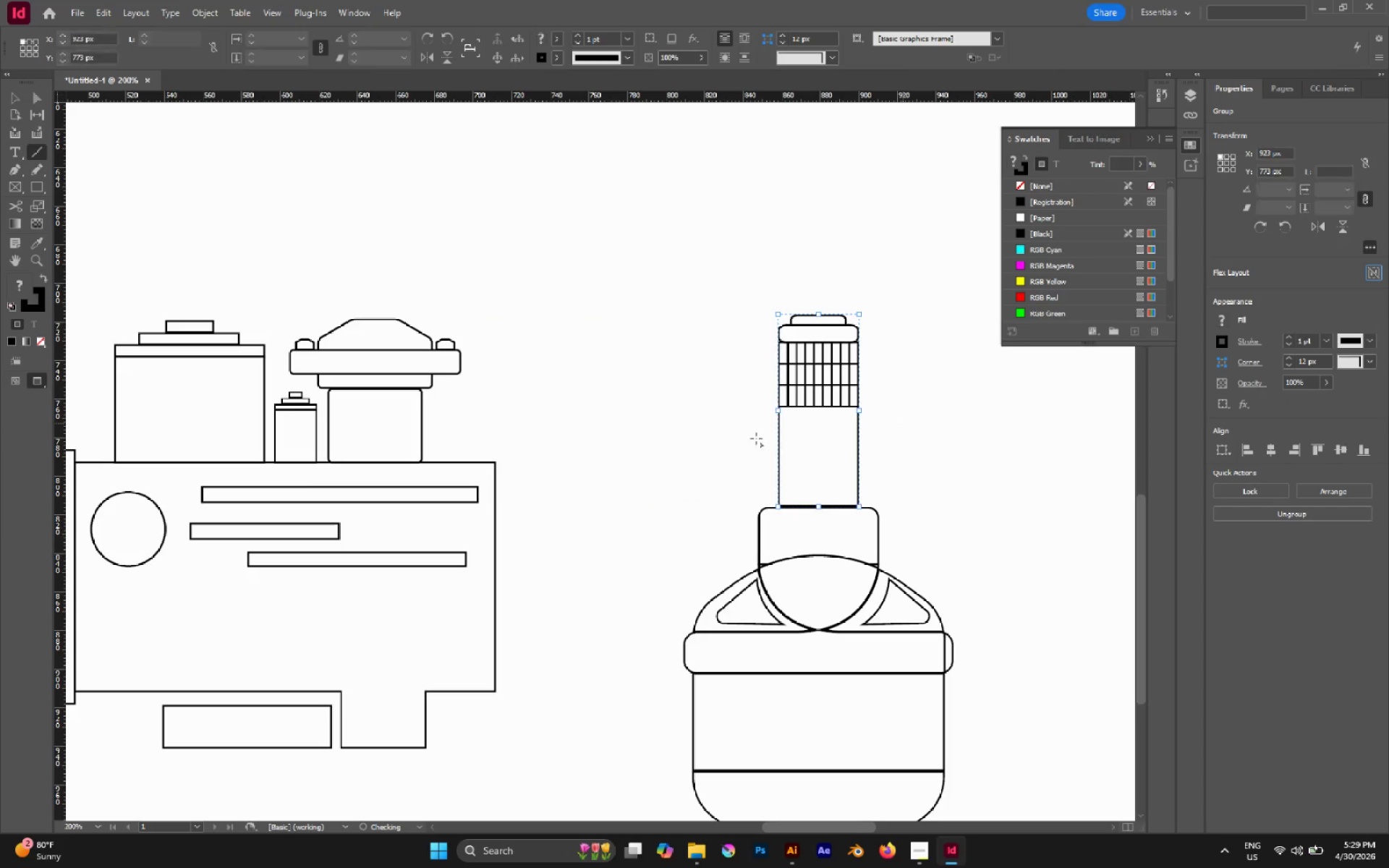 
hold_key(key=Break, duration=1.5)
 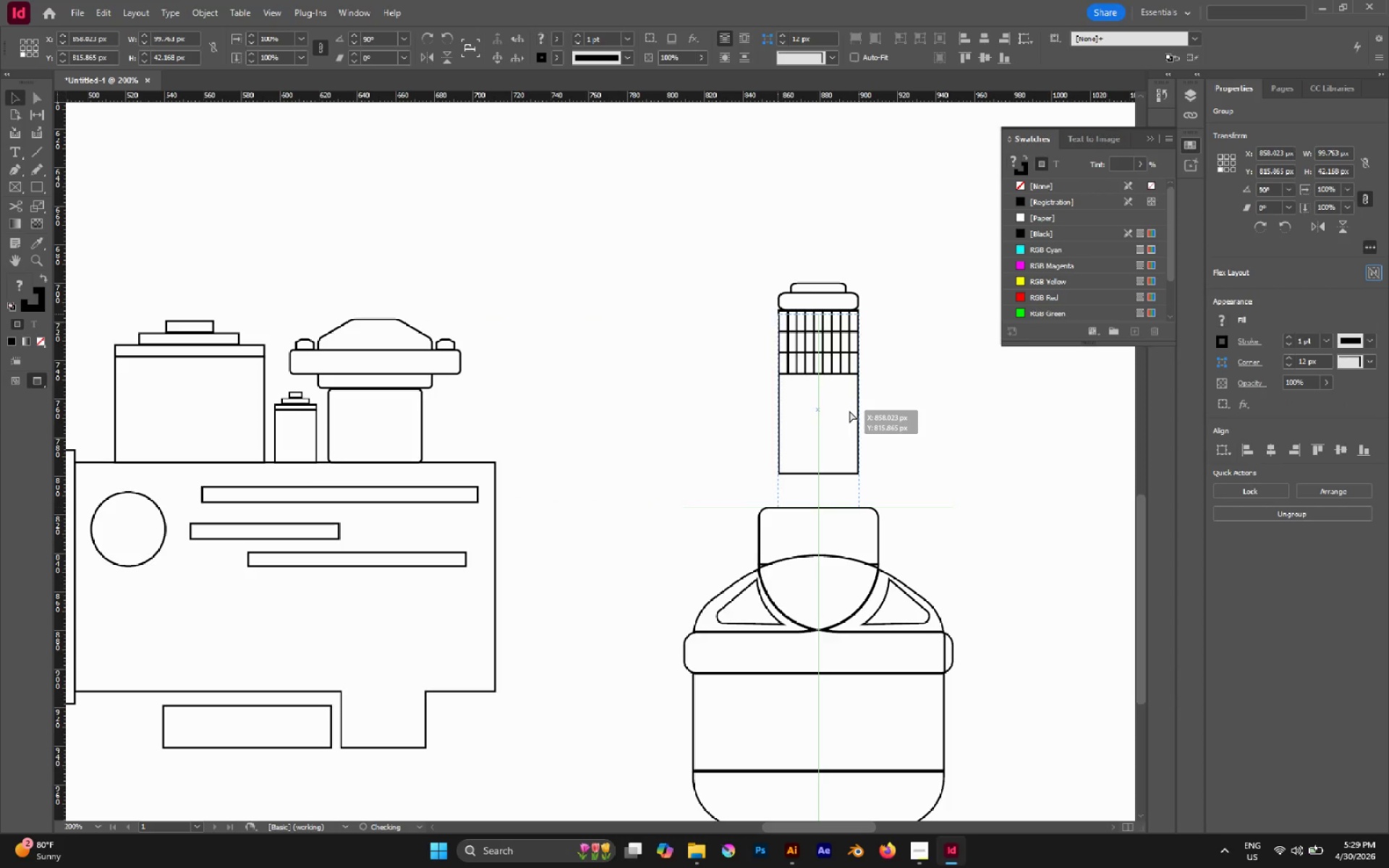 
hold_key(key=Break, duration=1.23)
 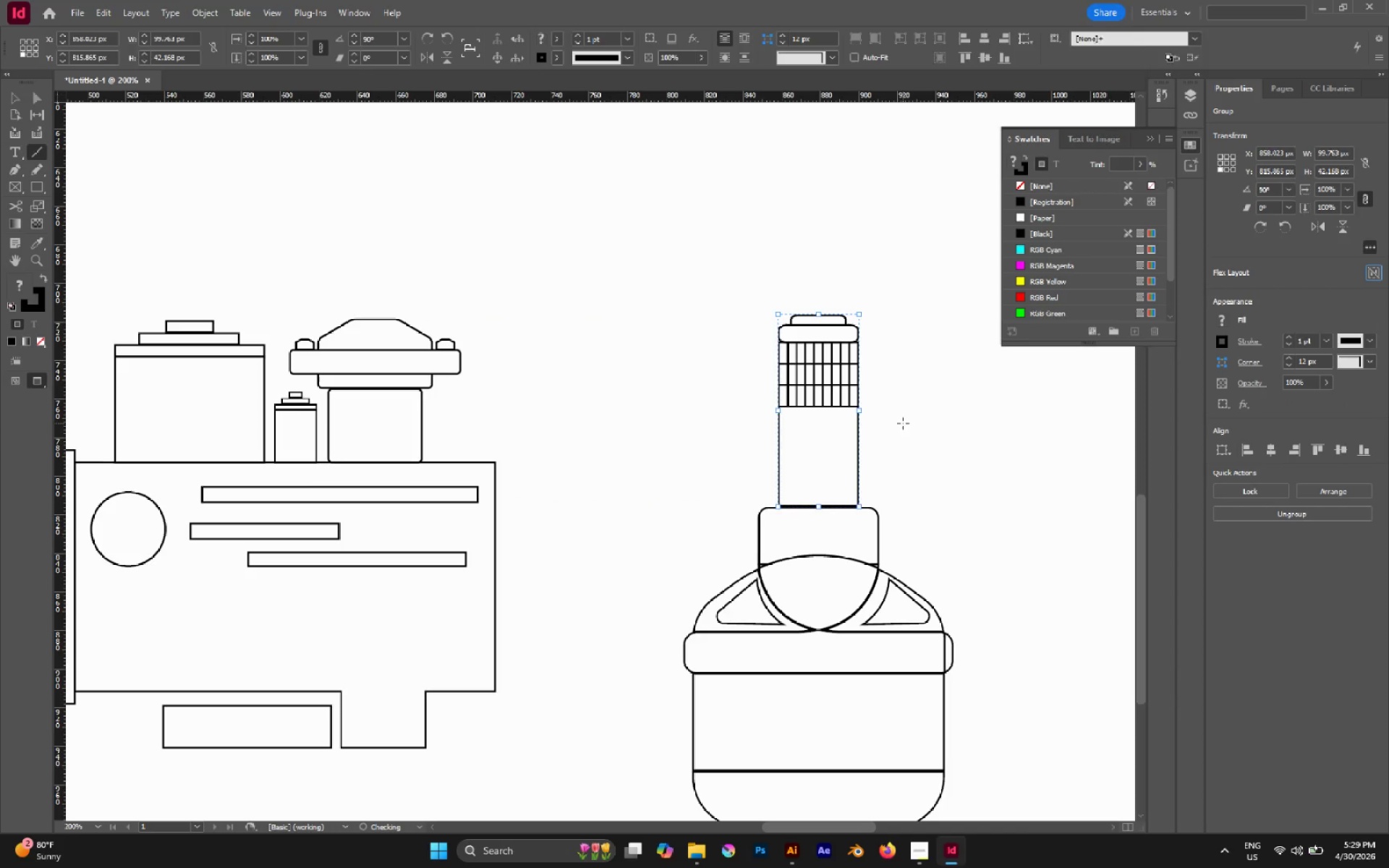 
left_click([903, 423])
 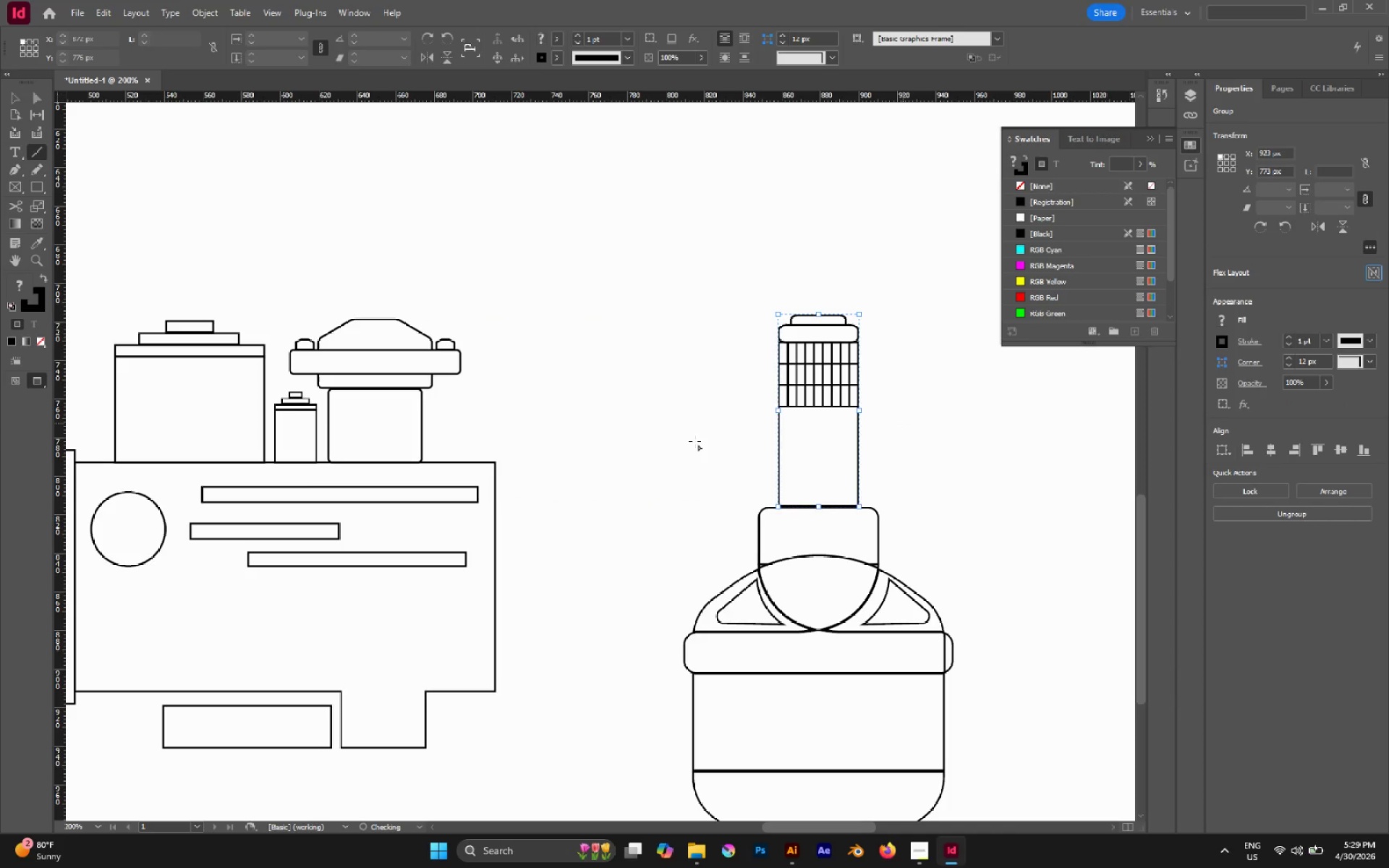 
hold_key(key=AltLeft, duration=0.53)
scroll: coordinate [694, 442], scroll_direction: down, amount: 2.0
 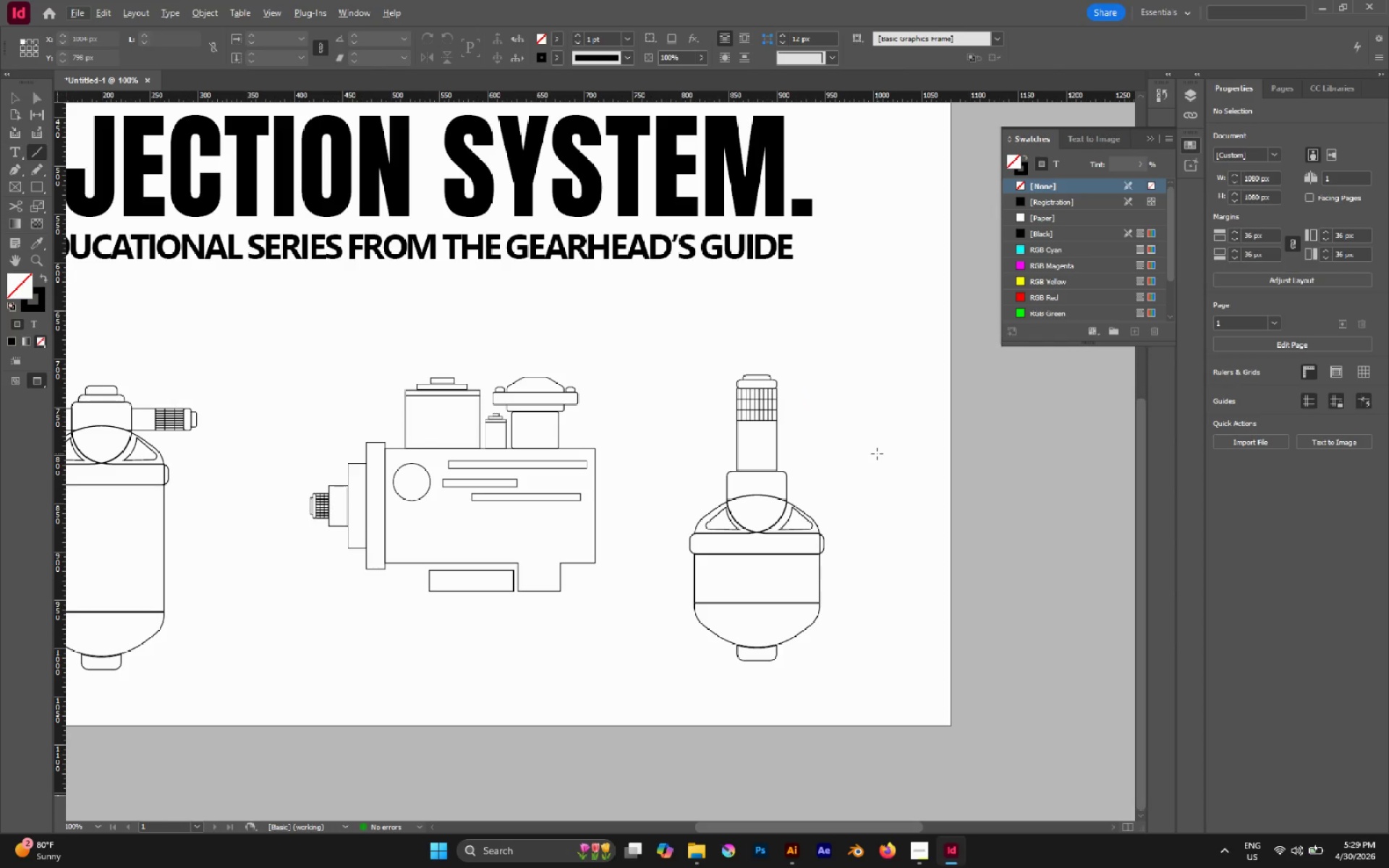 
wait(7.91)
 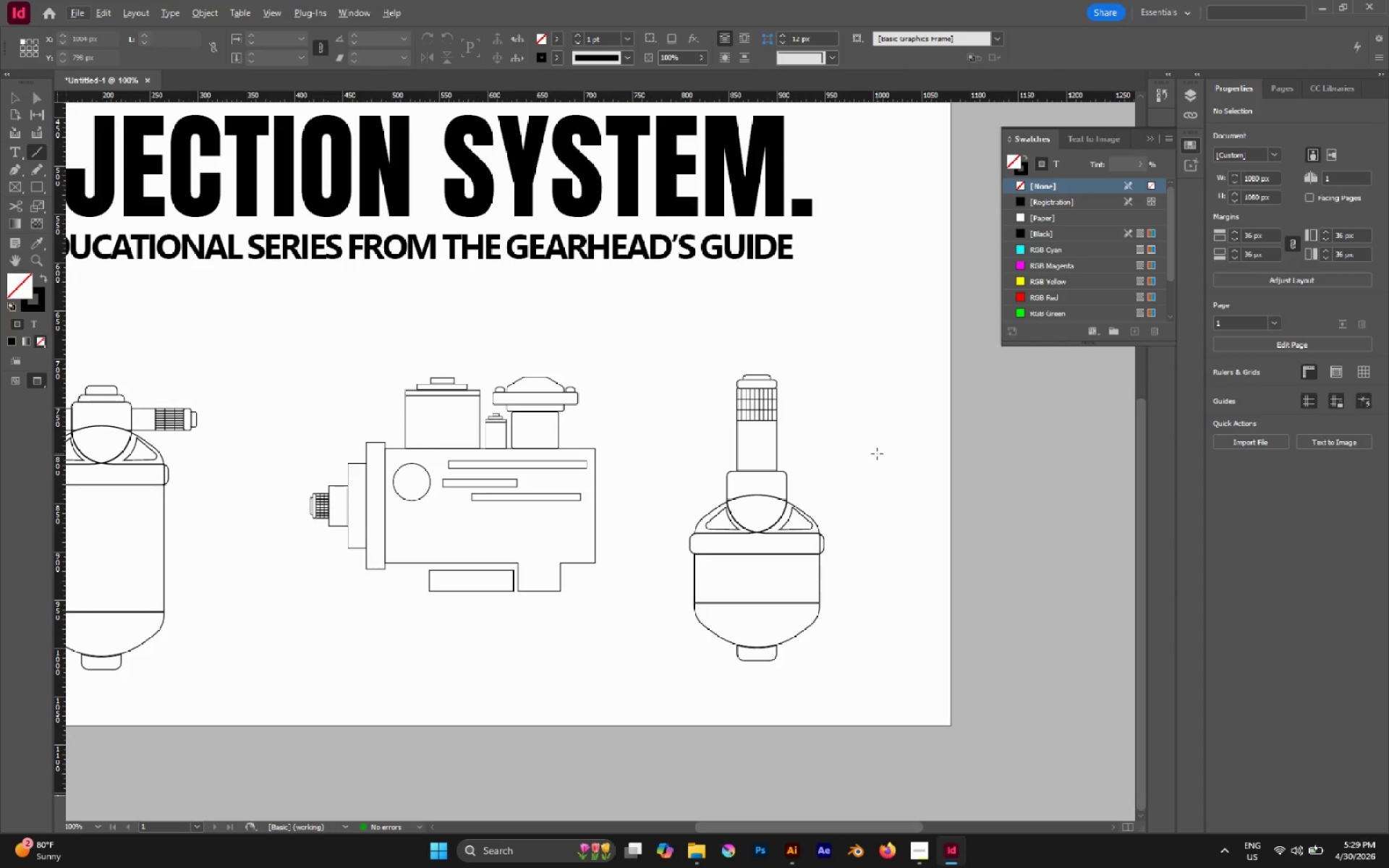 
key(V)
 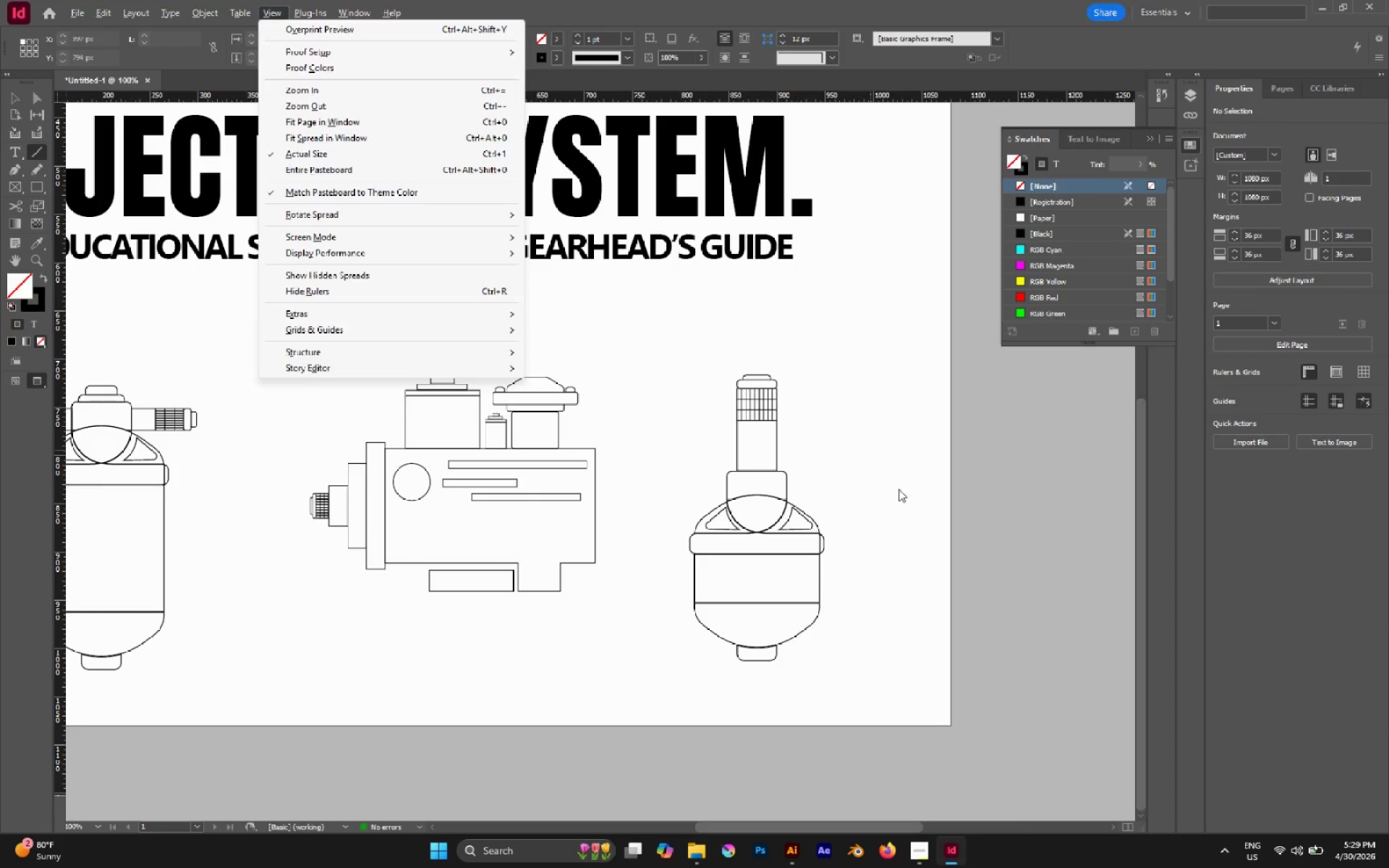 
left_click([899, 489])
 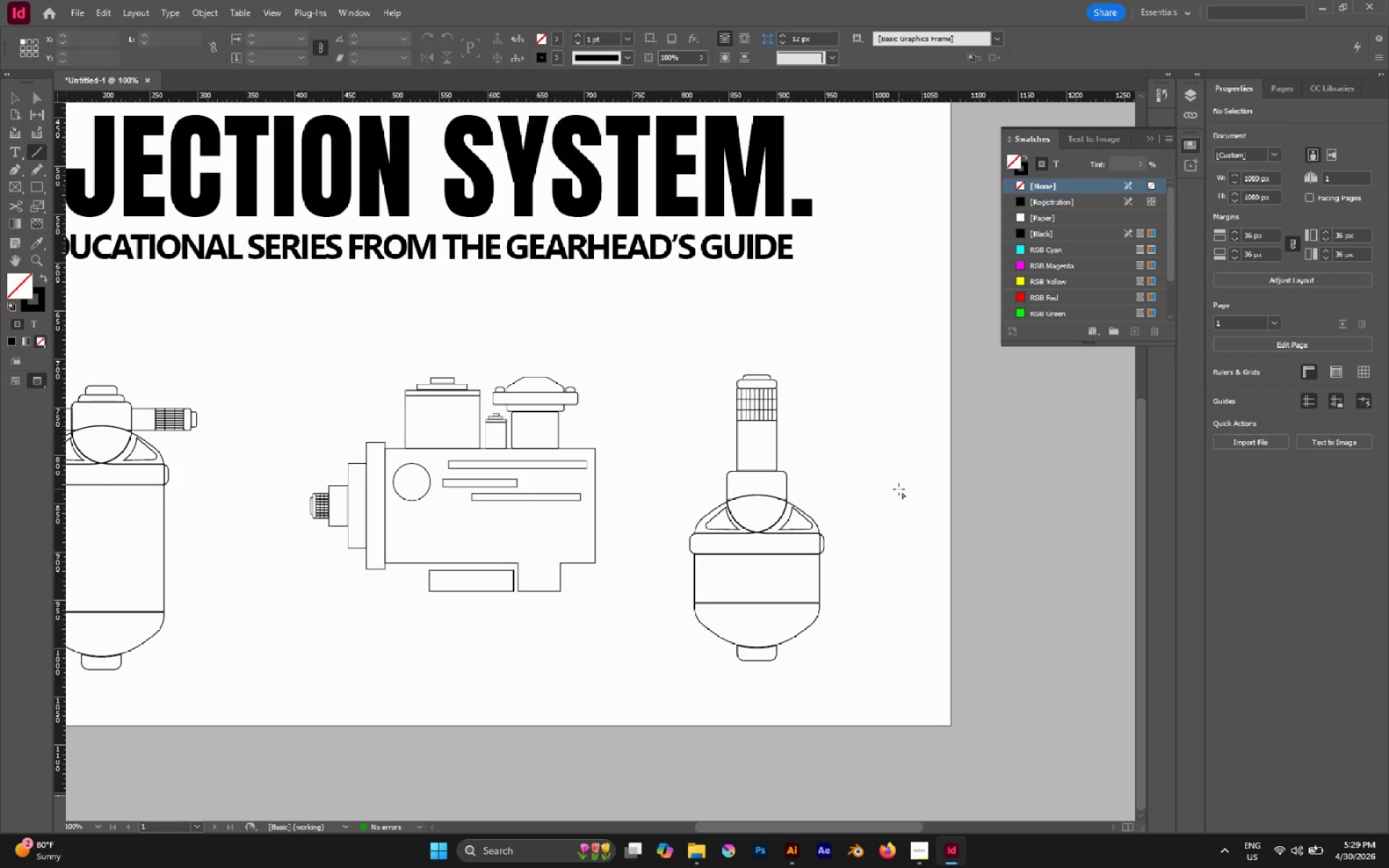 
key(V)
 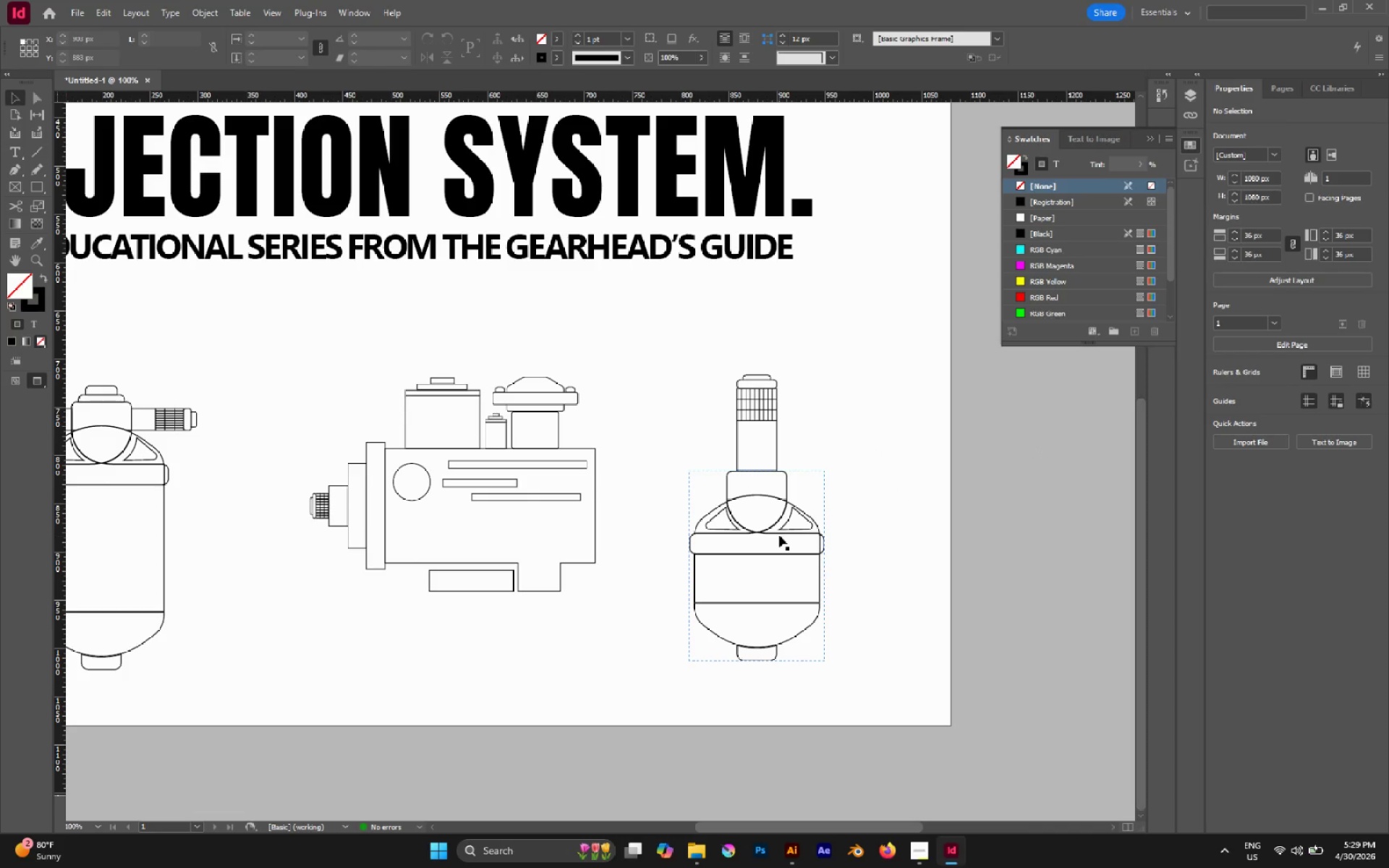 
left_click([779, 535])
 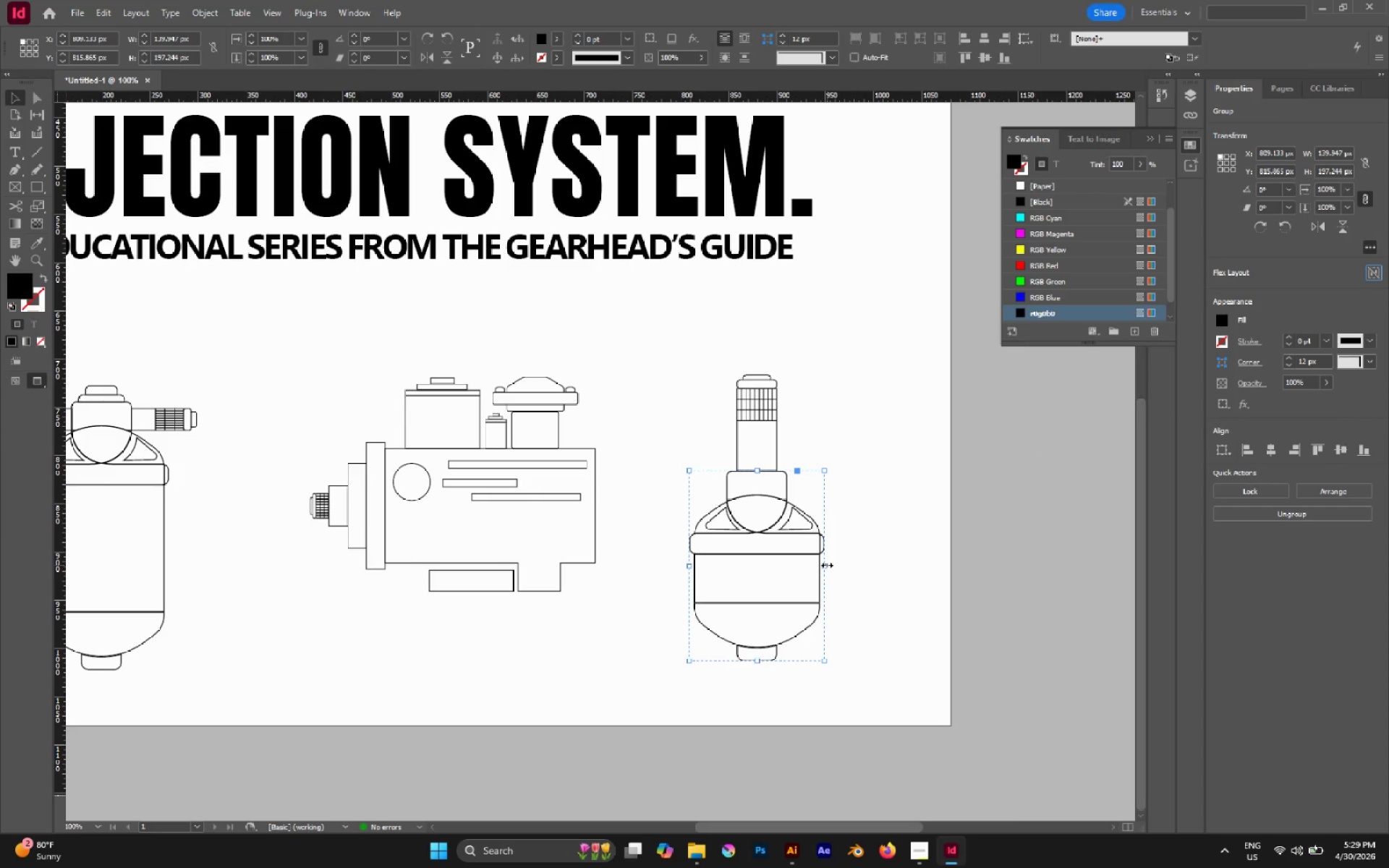 
left_click_drag(start_coordinate=[827, 565], to_coordinate=[778, 566])
 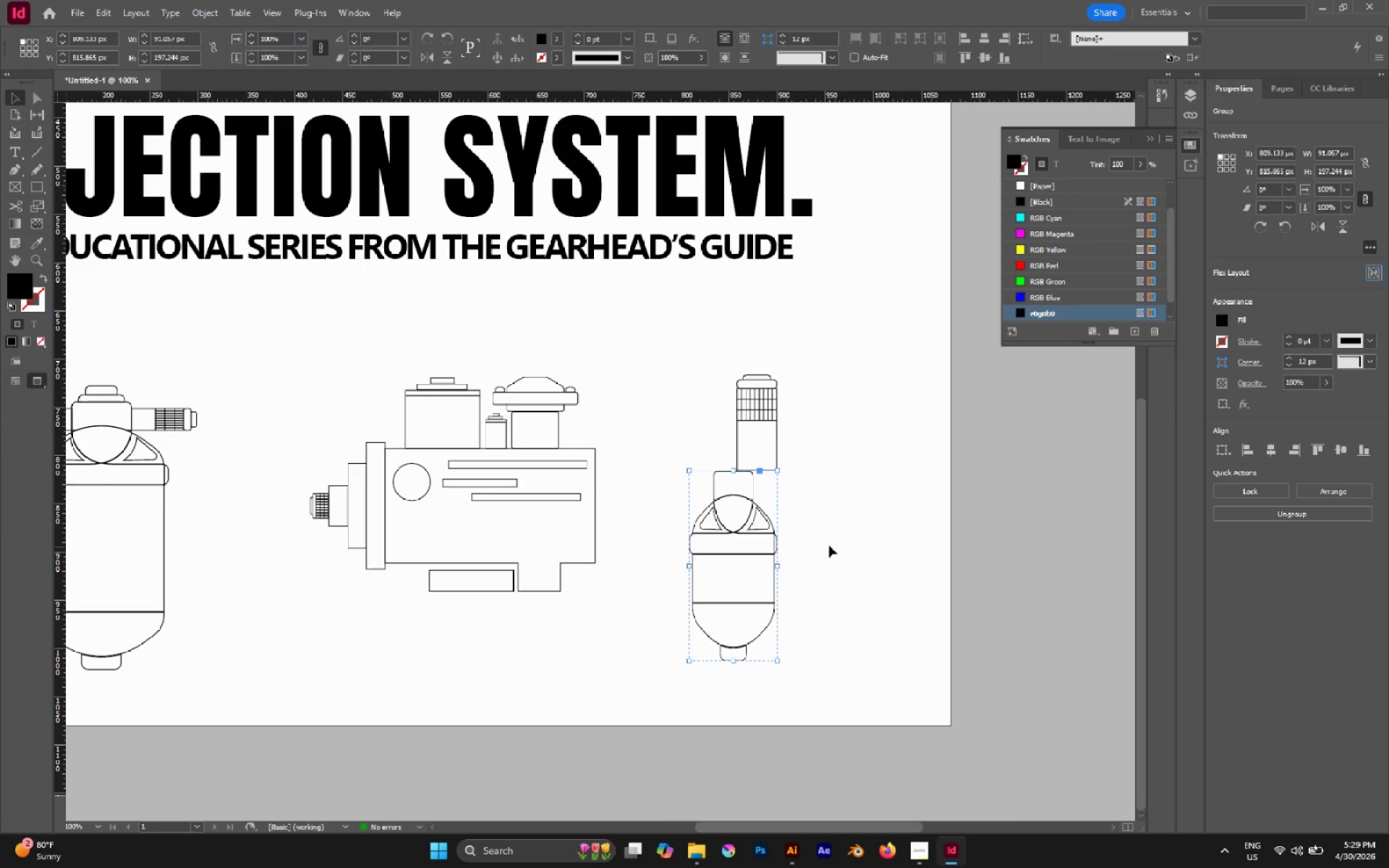 
left_click([829, 545])
 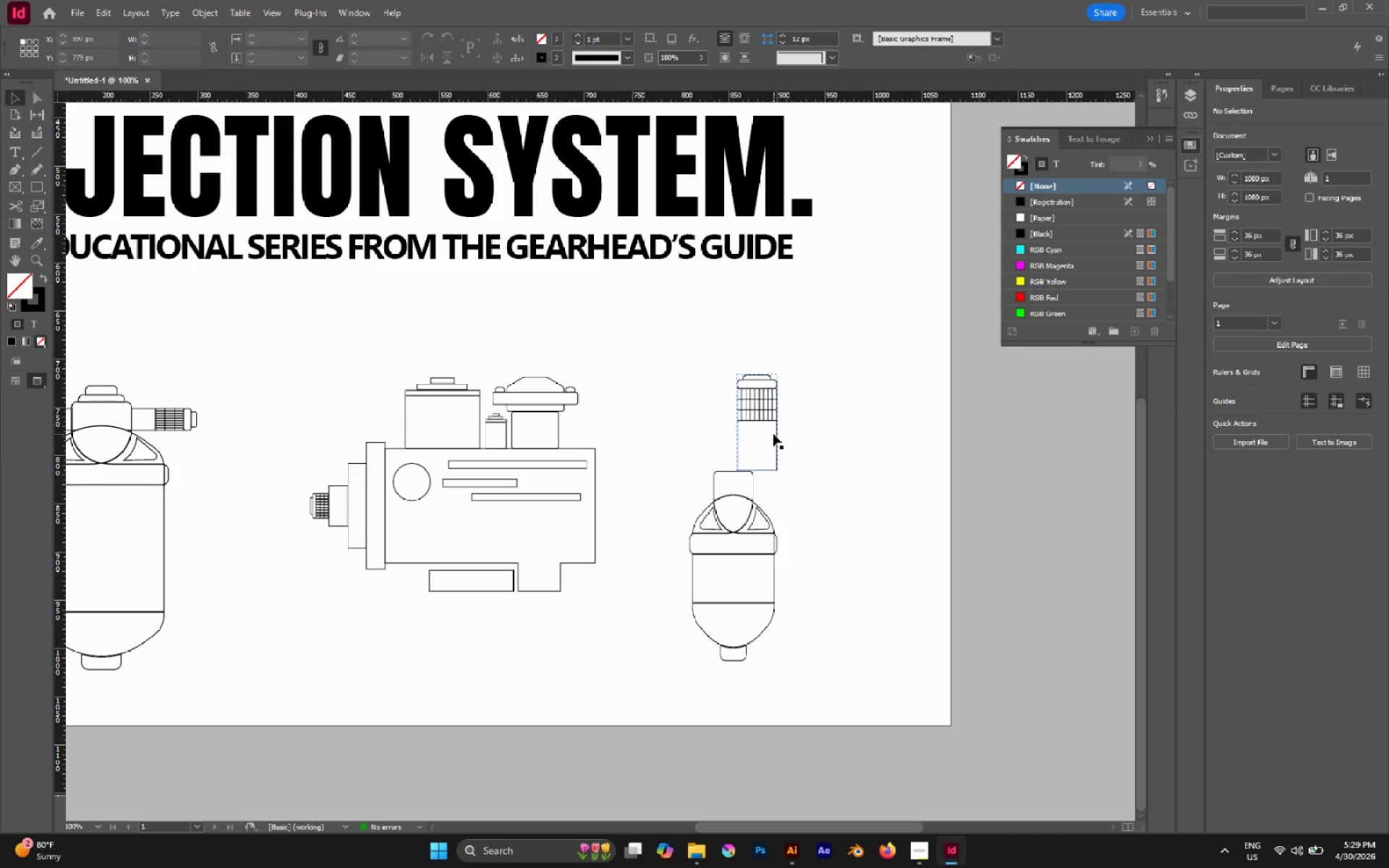 
left_click_drag(start_coordinate=[773, 434], to_coordinate=[752, 436])
 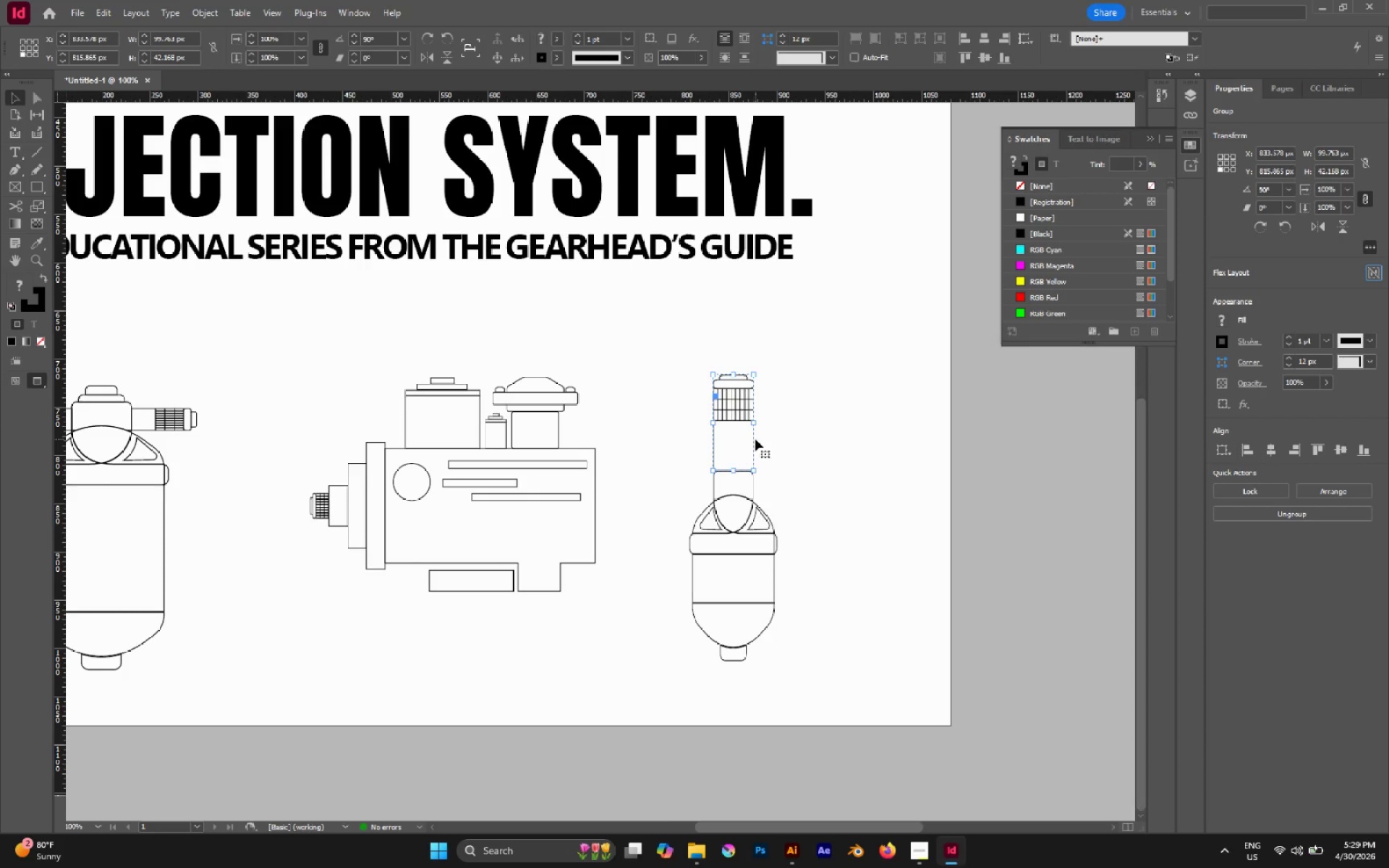 
hold_key(key=AltLeft, duration=0.58)
 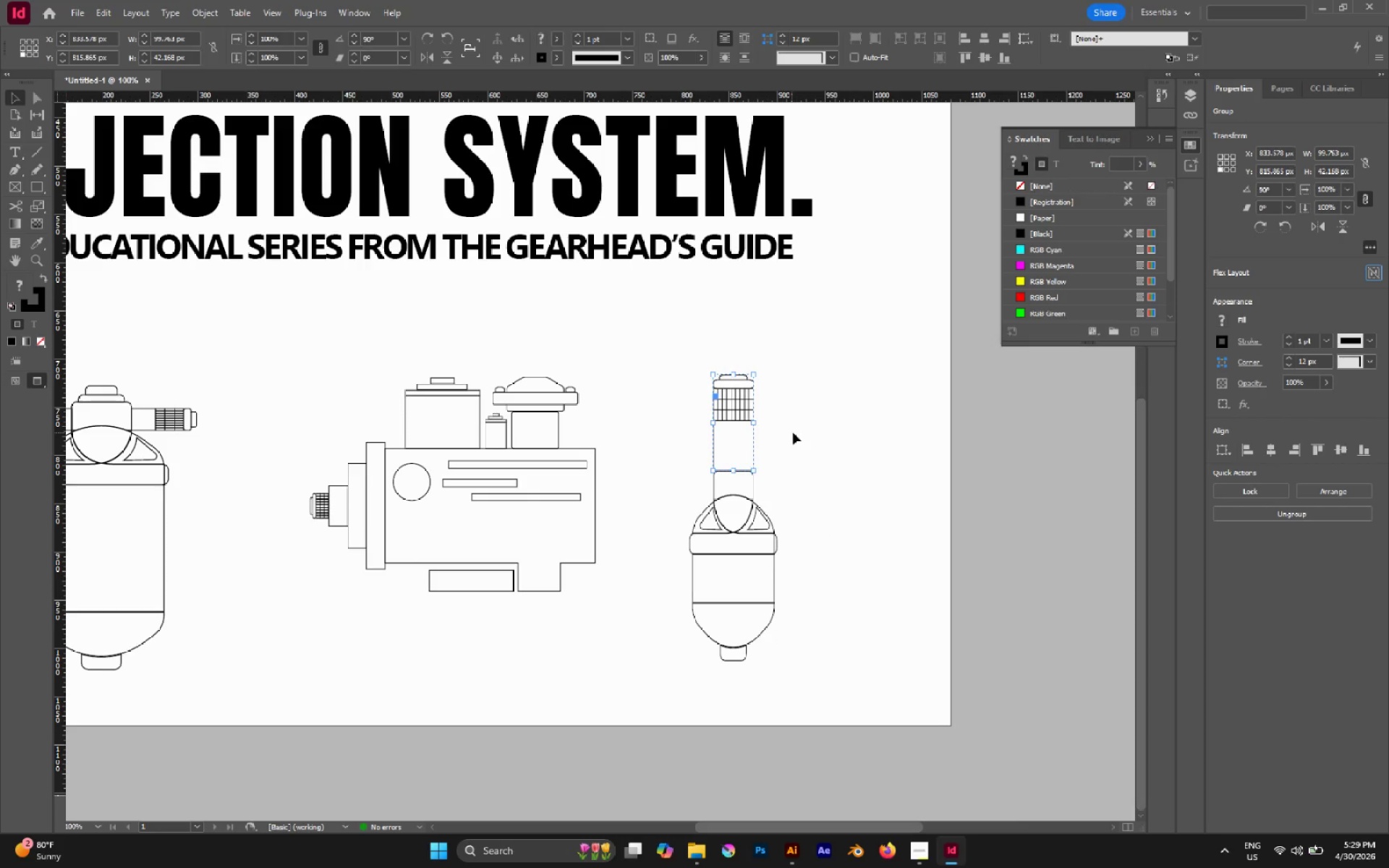 
left_click([793, 433])
 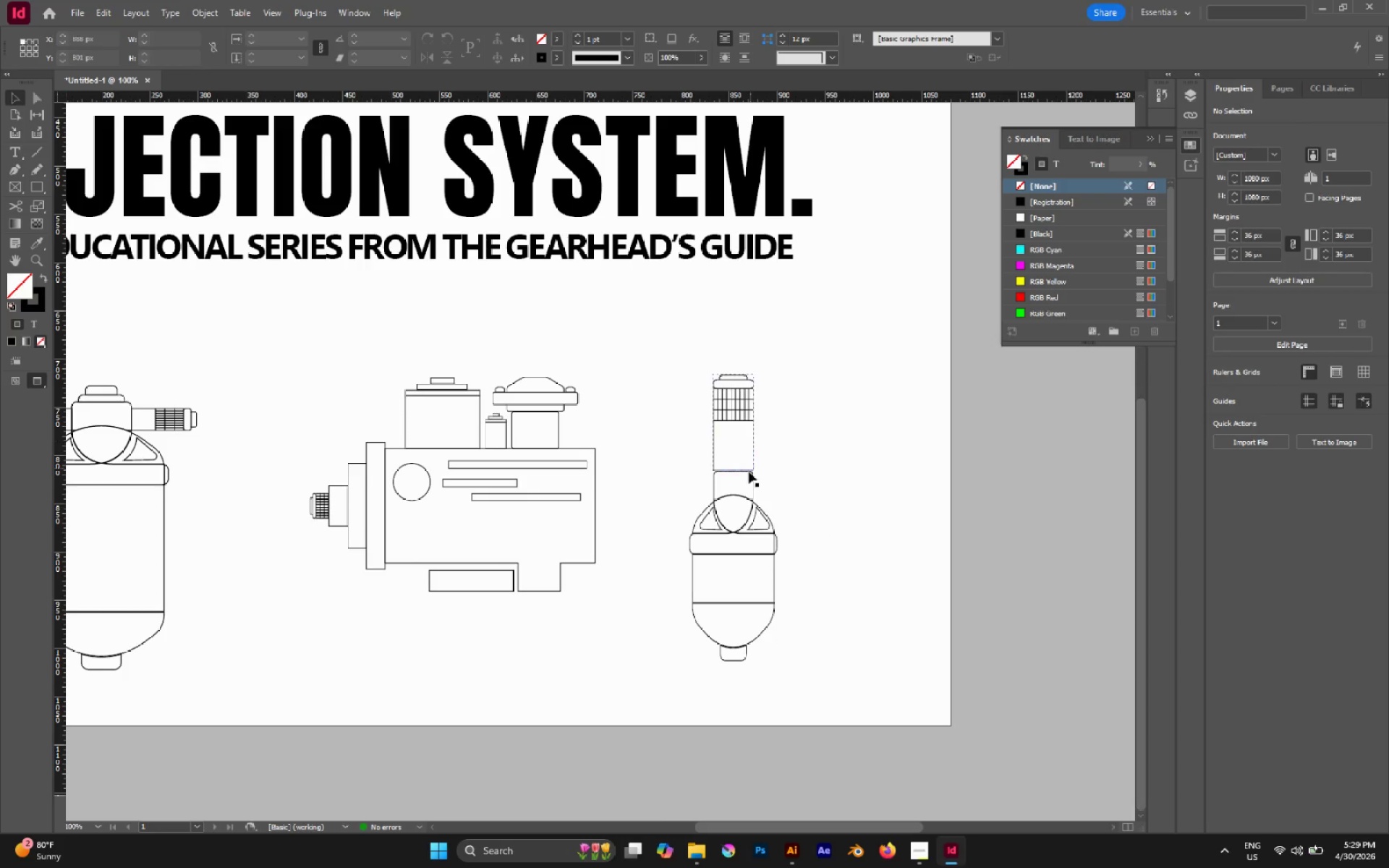 
hold_key(key=AltLeft, duration=0.62)
scroll: coordinate [752, 483], scroll_direction: up, amount: 1.0
 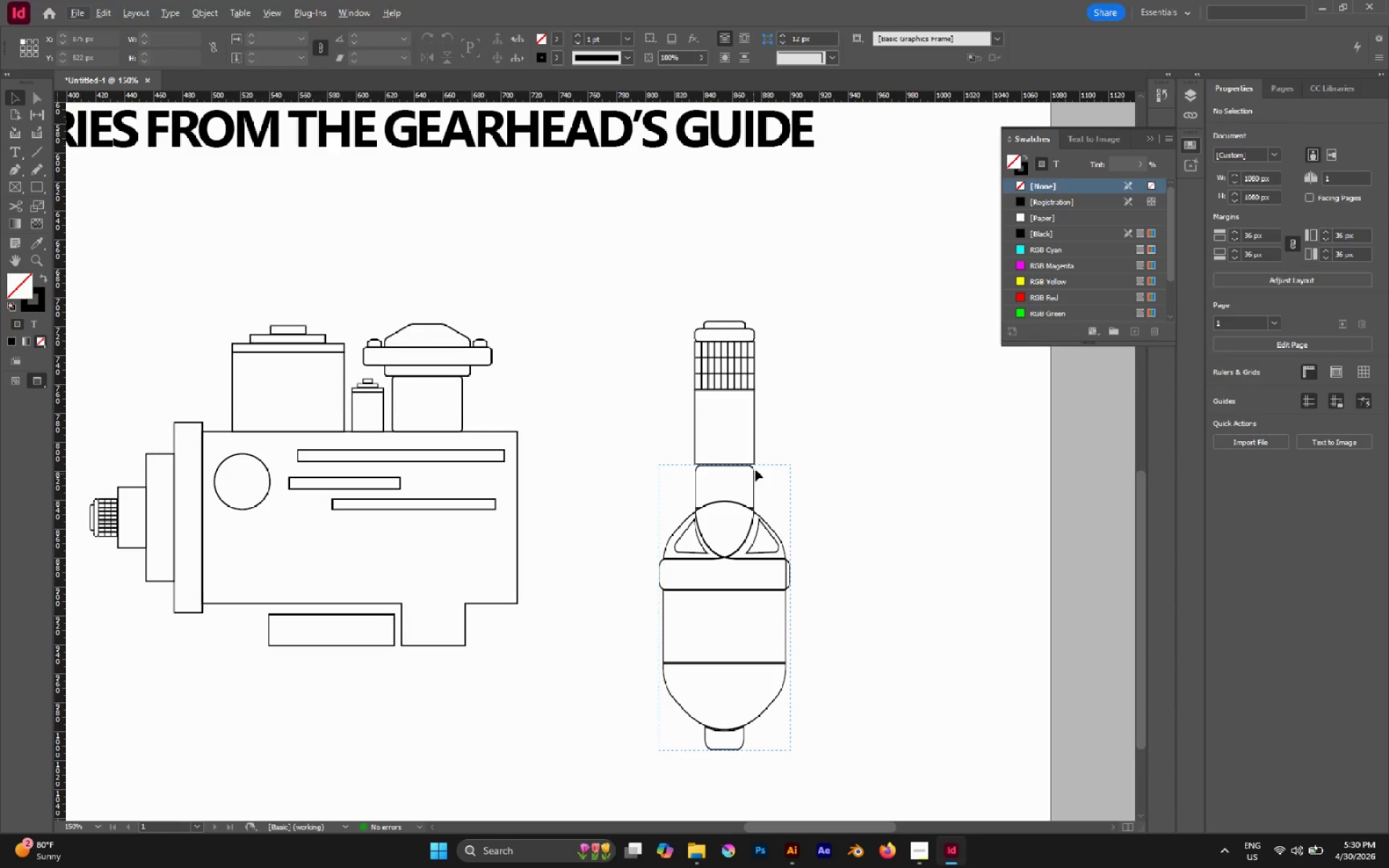 
key(A)
 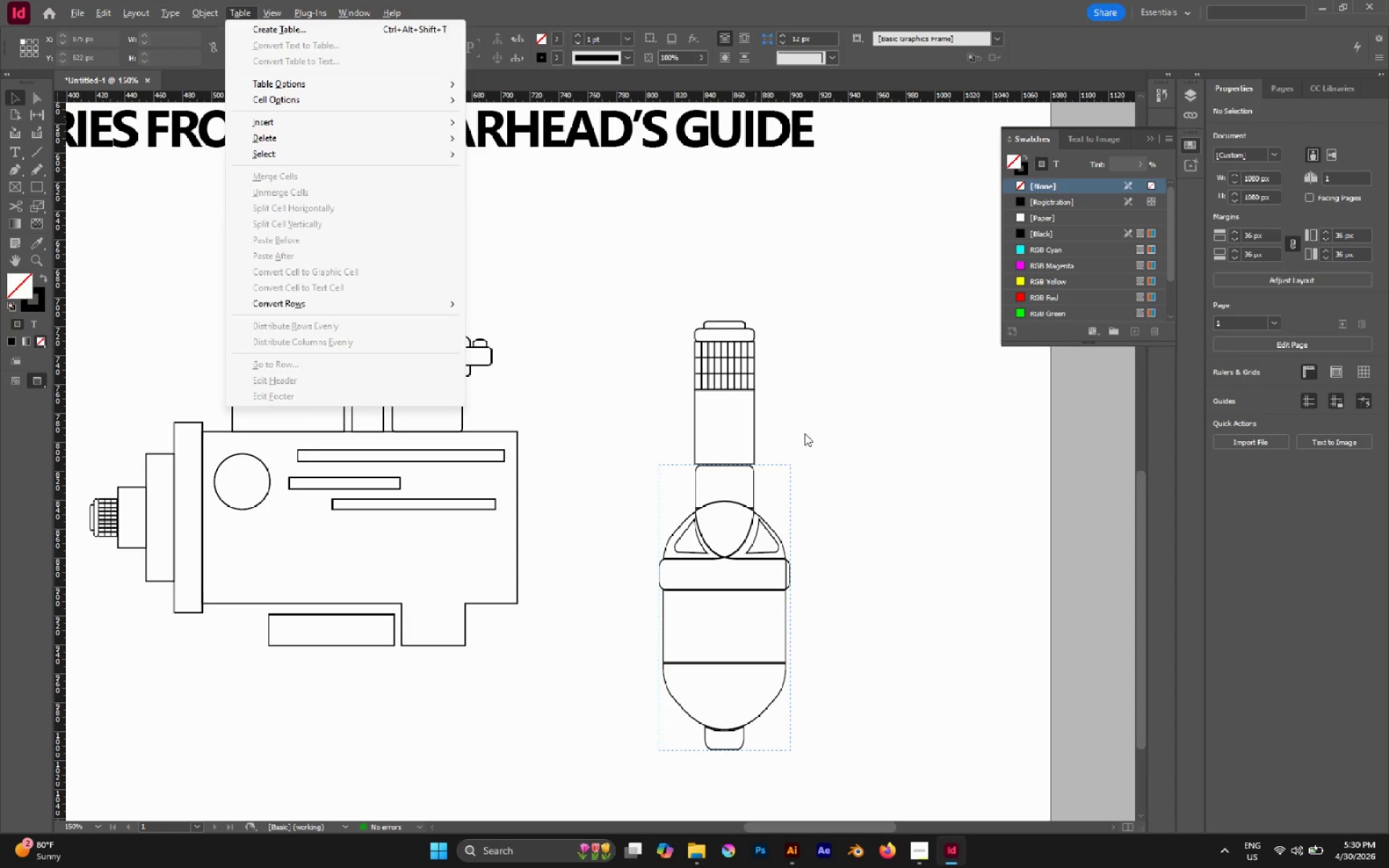 
left_click([805, 432])
 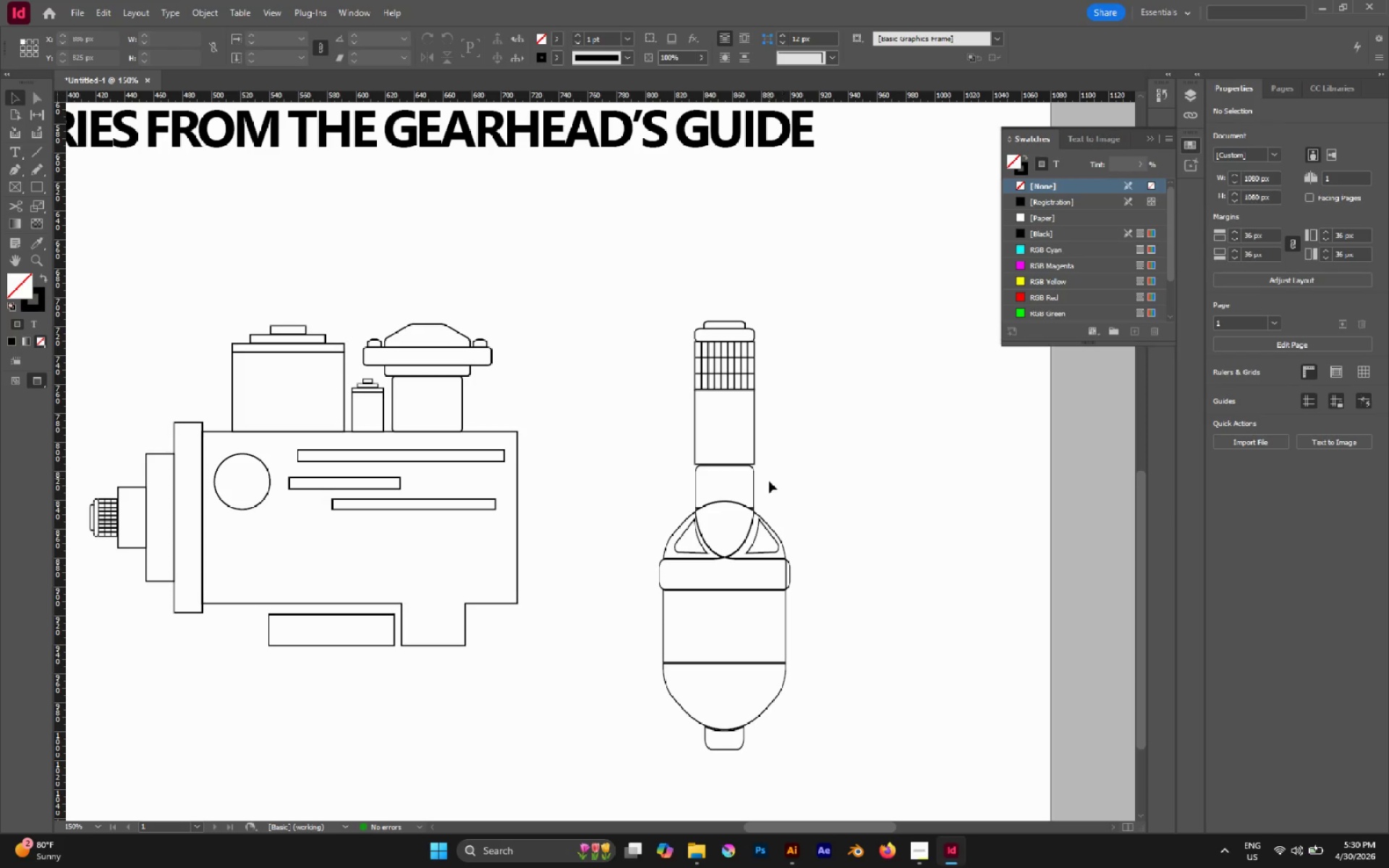 
key(A)
 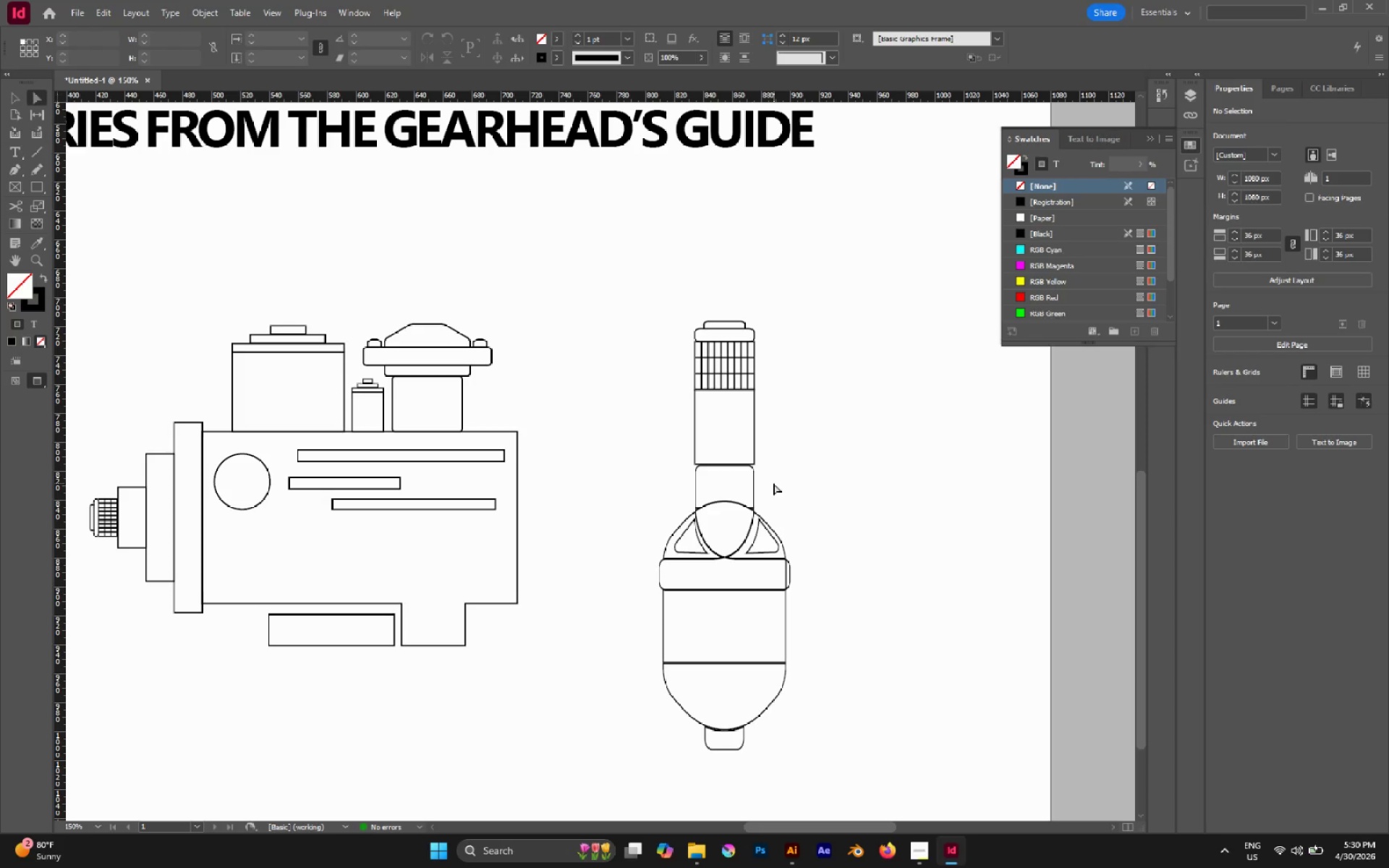 
left_click_drag(start_coordinate=[773, 483], to_coordinate=[681, 495])
 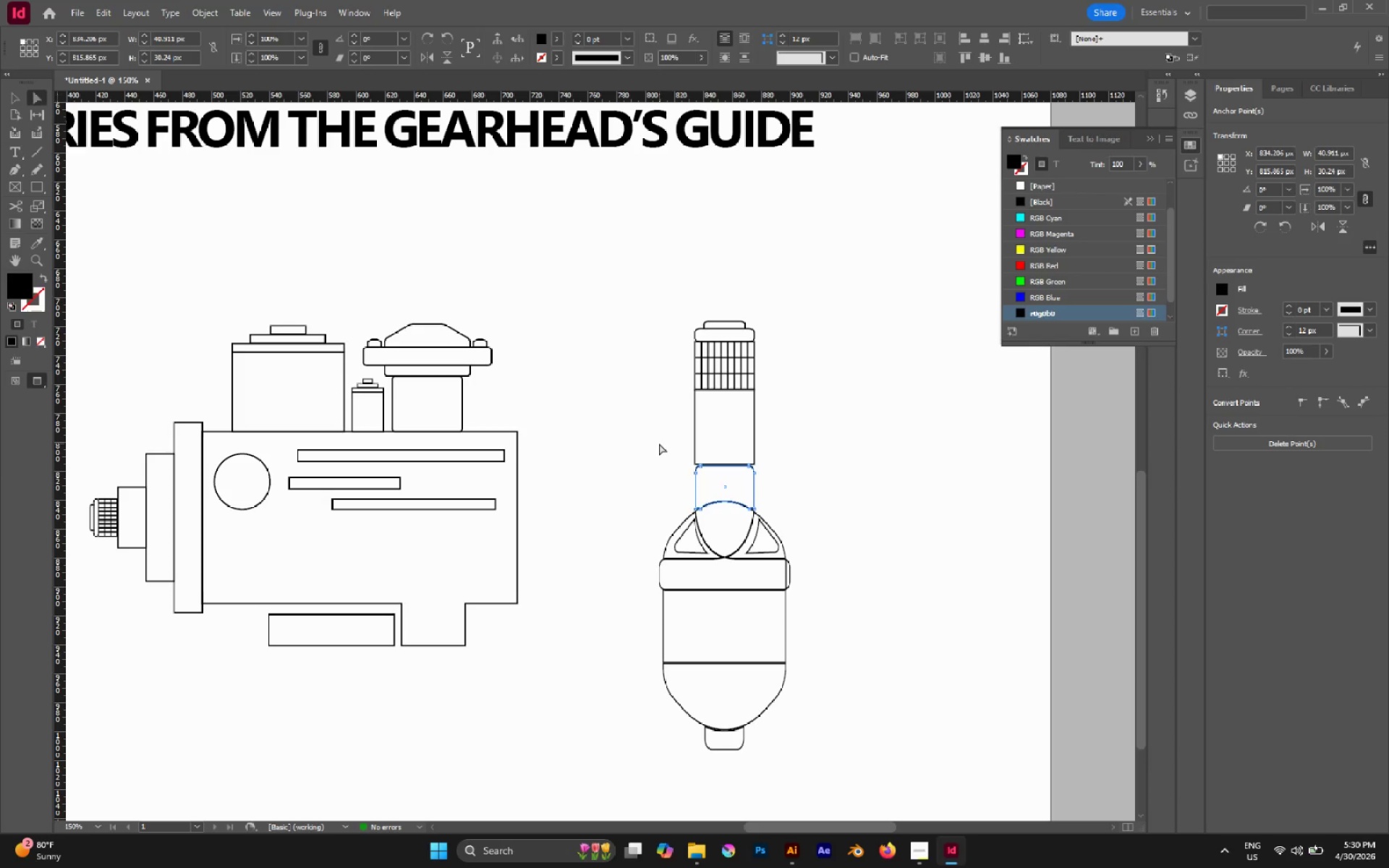 
key(Delete)
 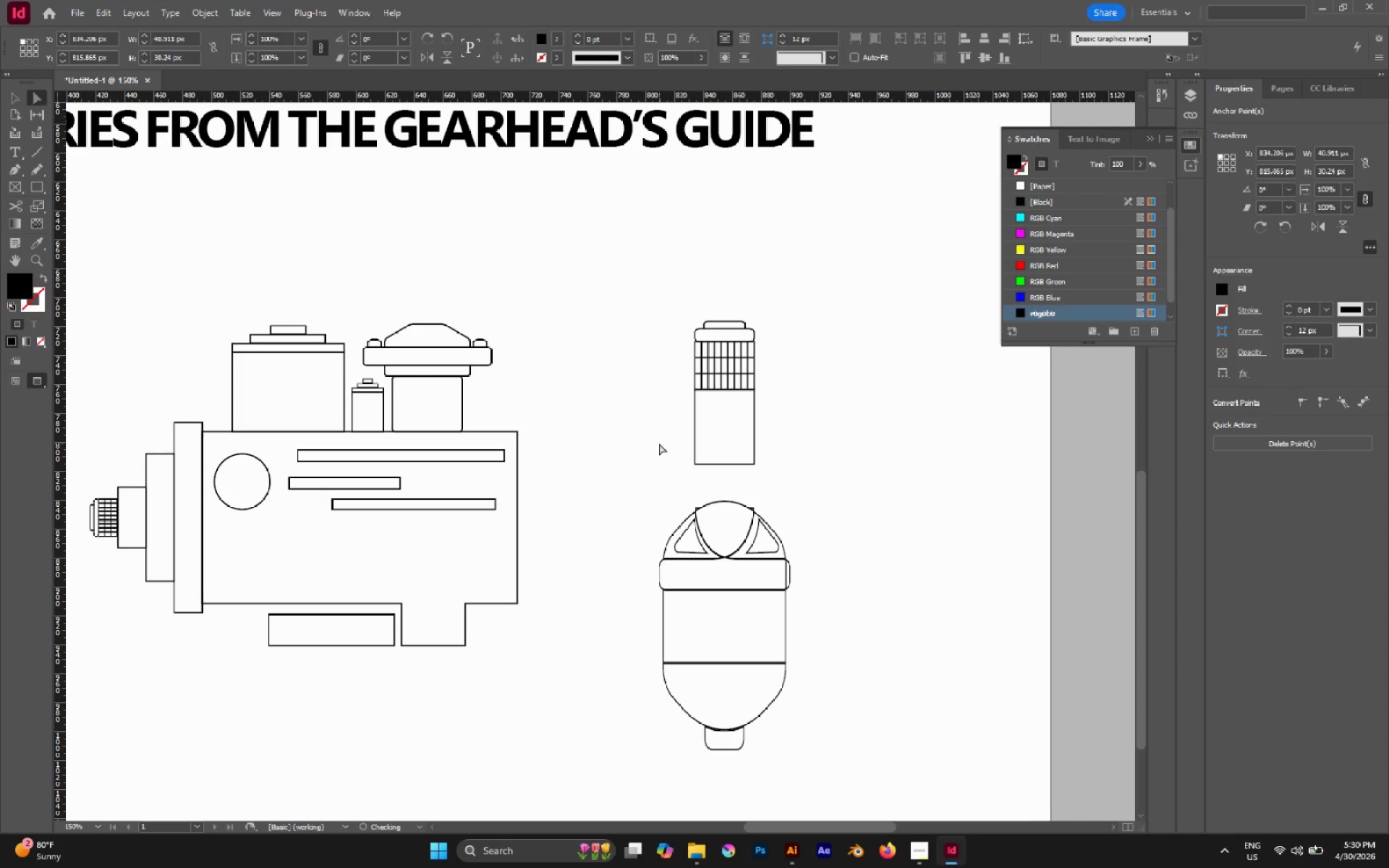 
key(Delete)
 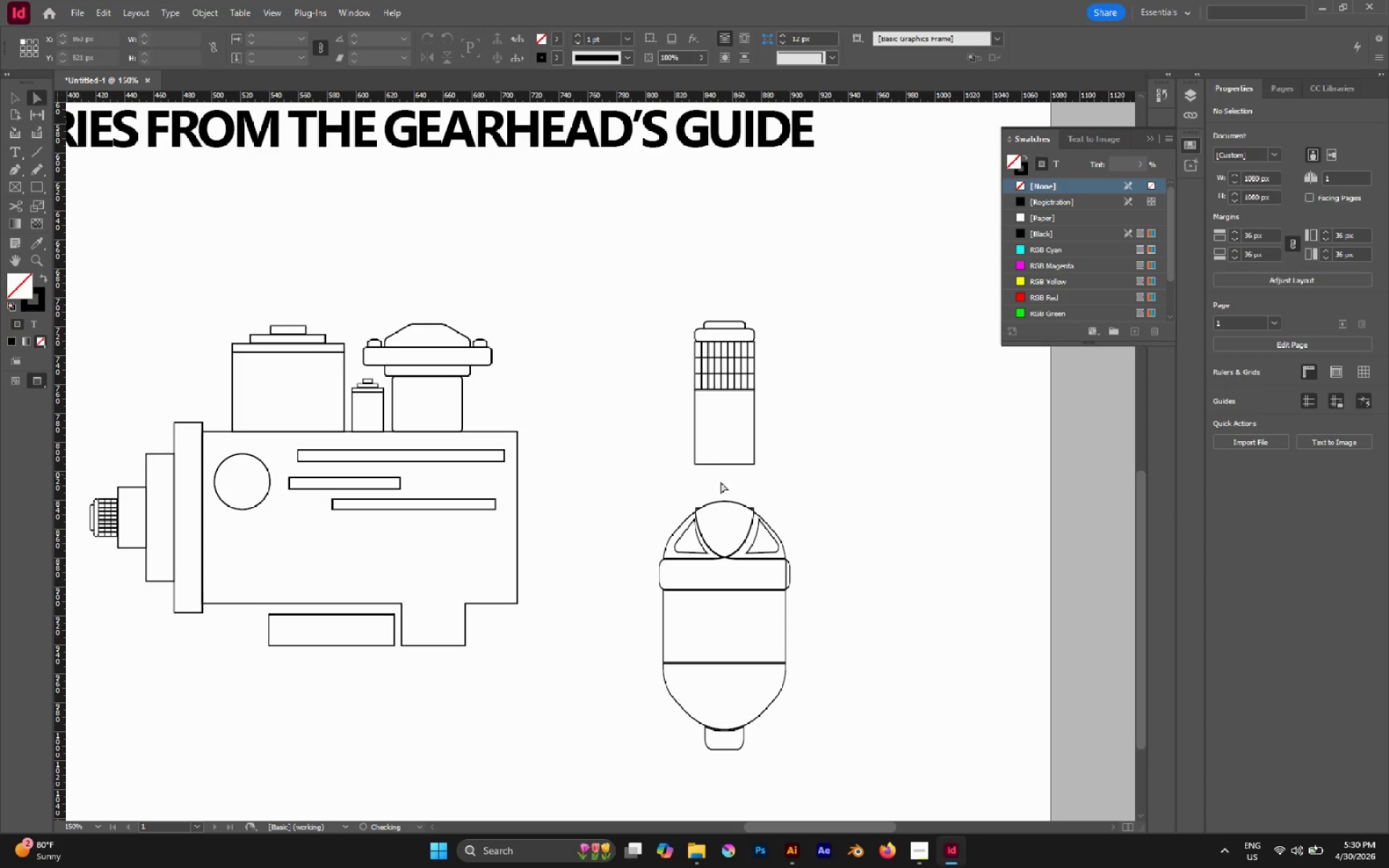 
hold_key(key=AltLeft, duration=0.92)
scroll: coordinate [742, 495], scroll_direction: up, amount: 3.0
 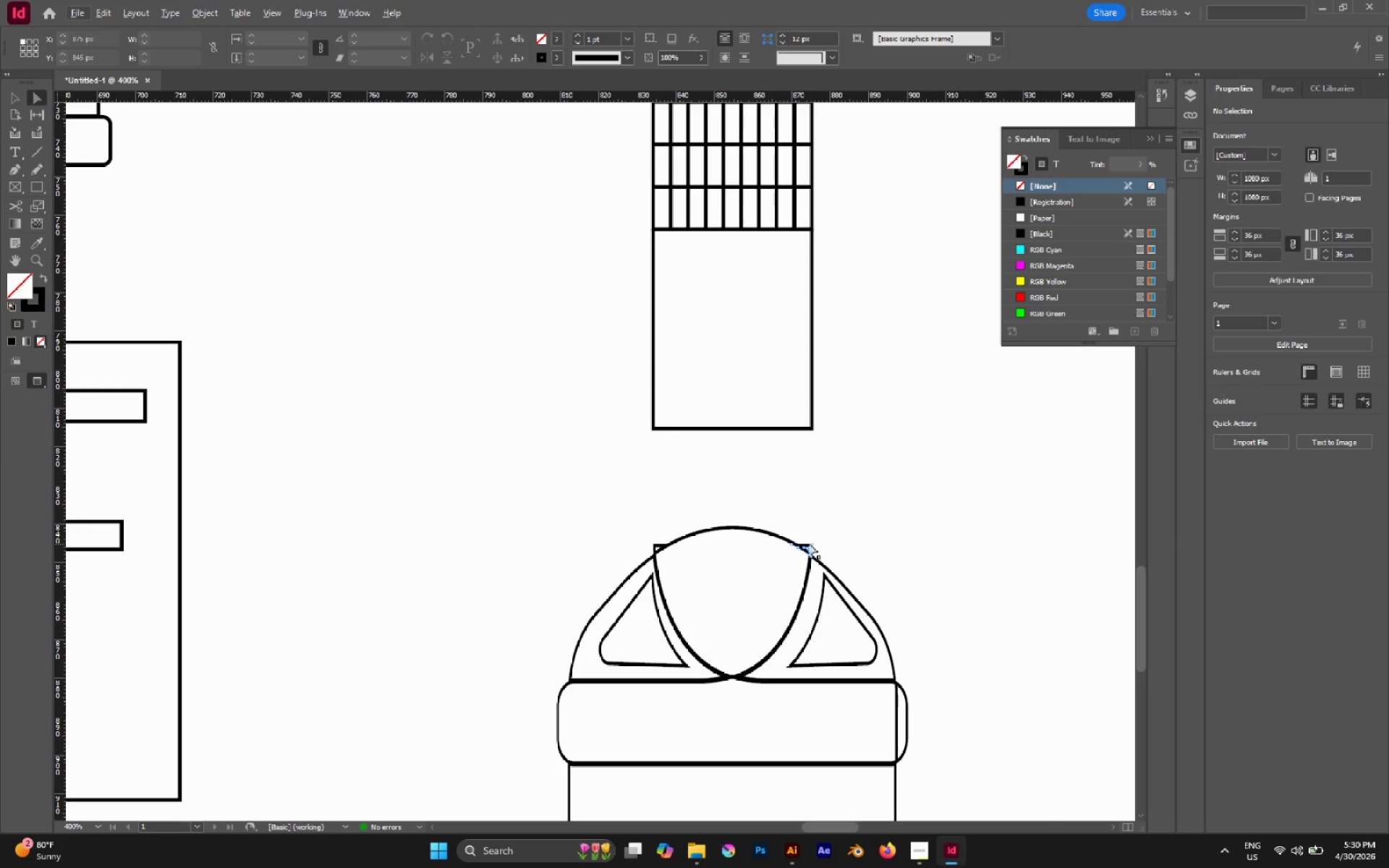 
hold_key(key=AltLeft, duration=0.45)
scroll: coordinate [812, 545], scroll_direction: up, amount: 3.0
 